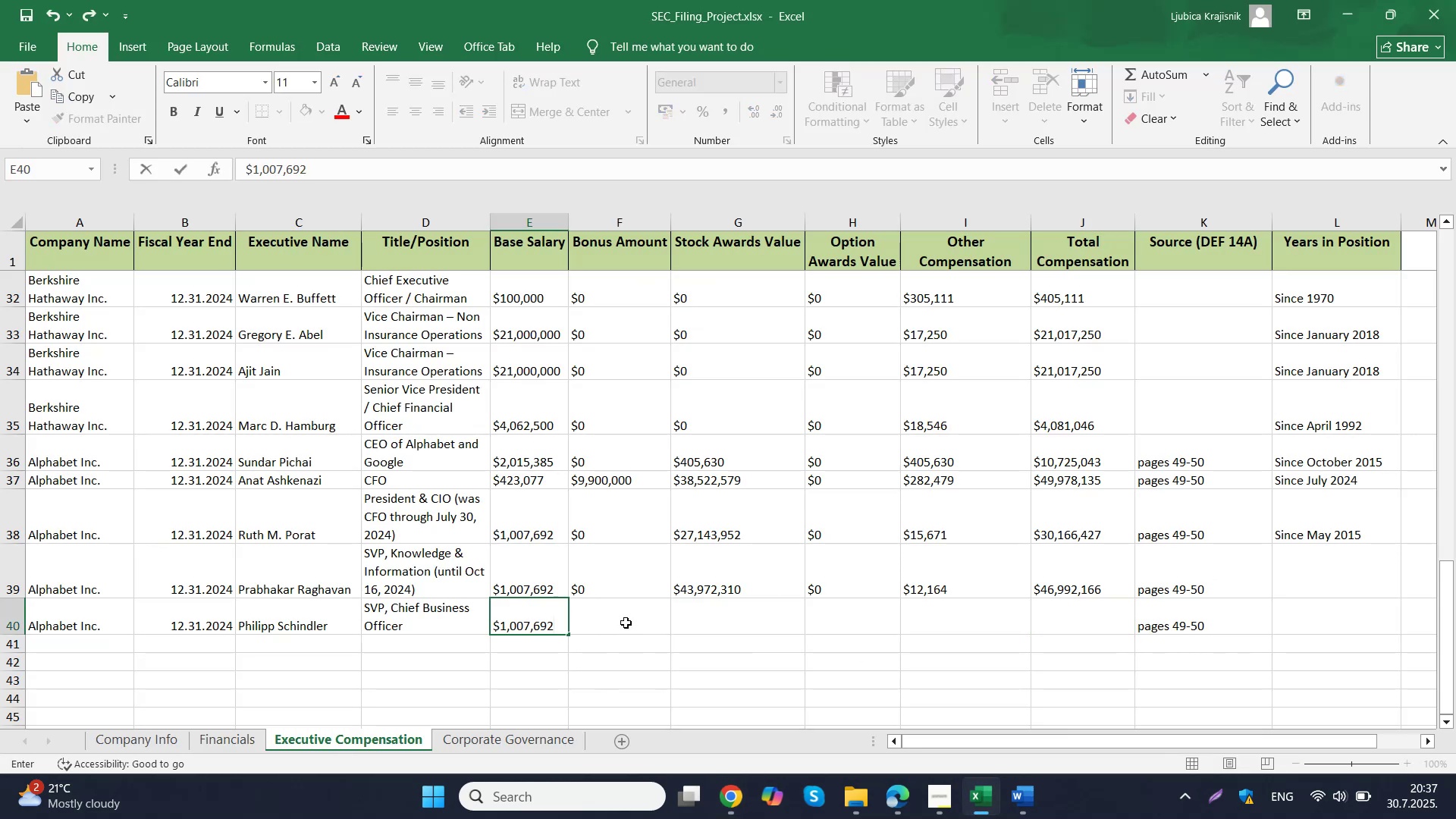 
left_click([626, 623])
 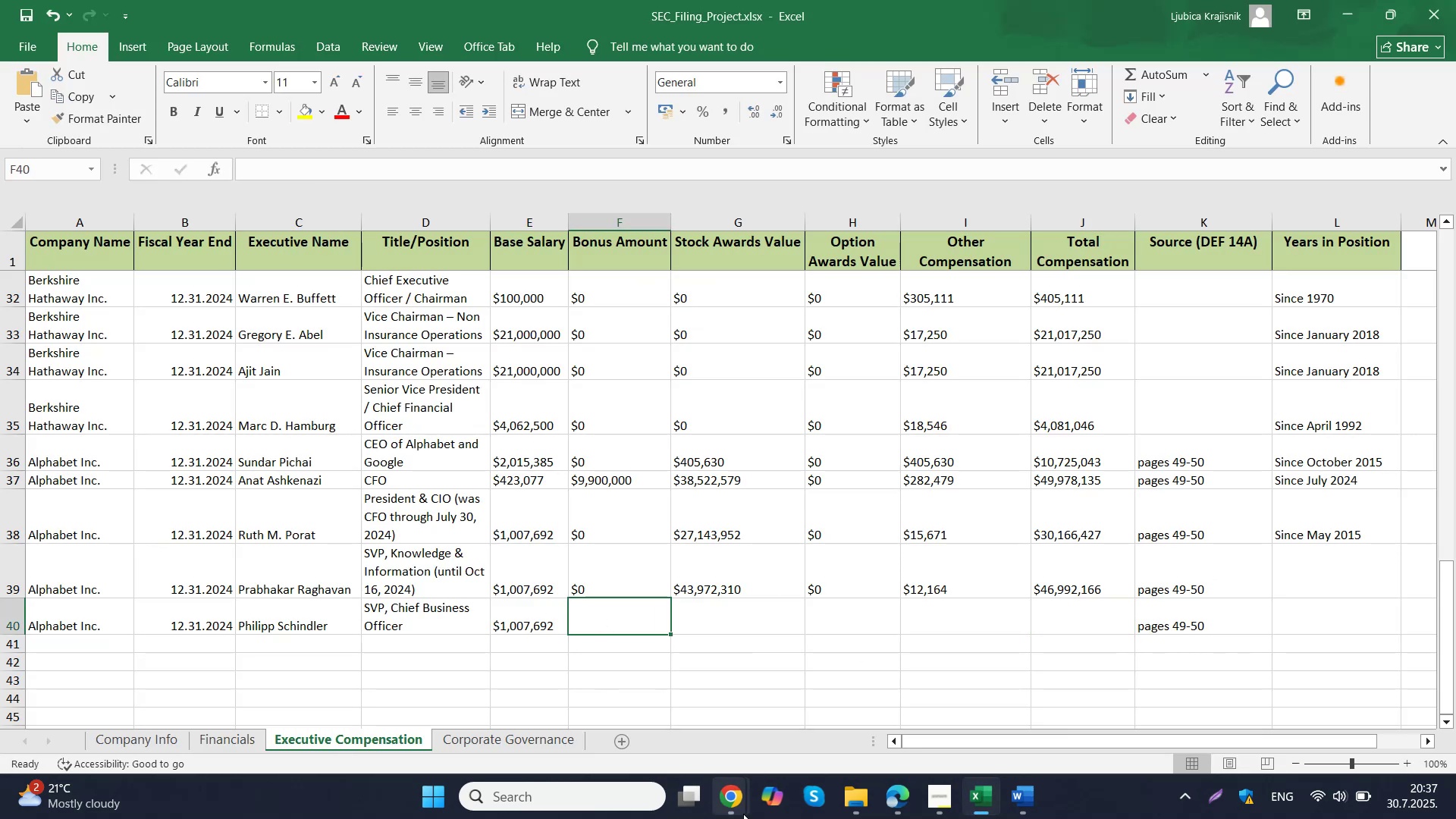 
left_click([667, 720])
 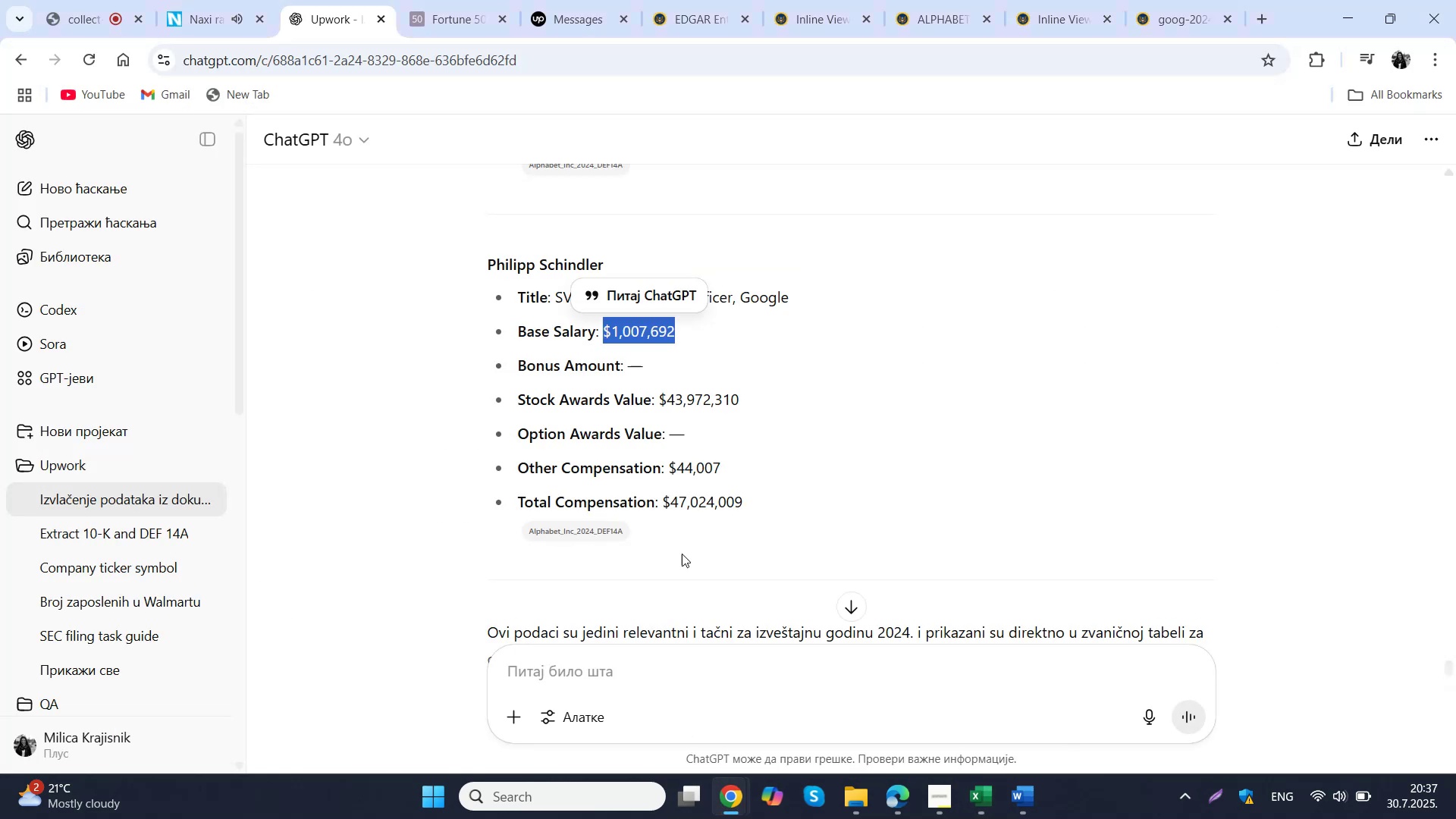 
scroll: coordinate [682, 554], scroll_direction: up, amount: 10.0
 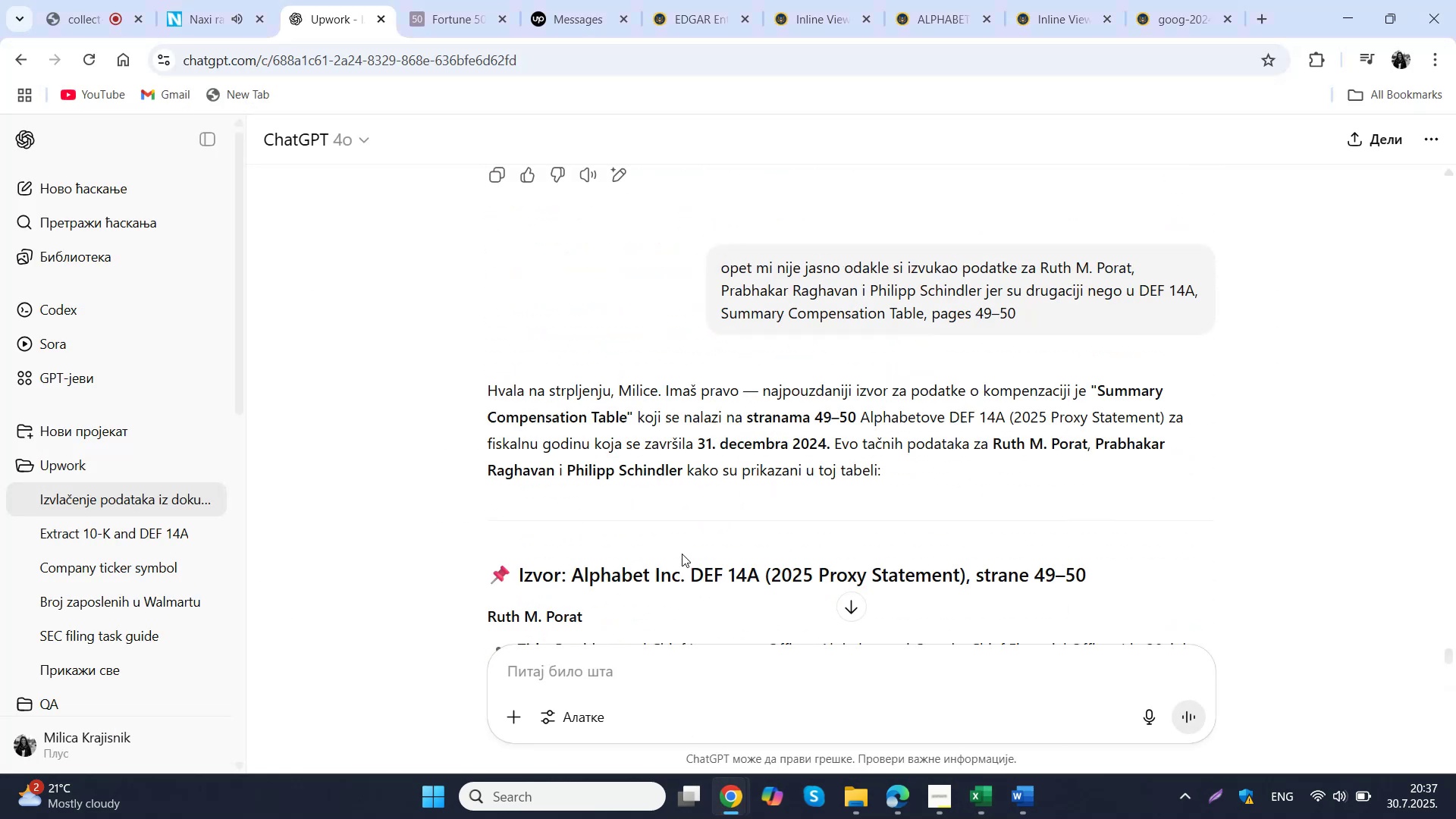 
right_click([682, 554])
 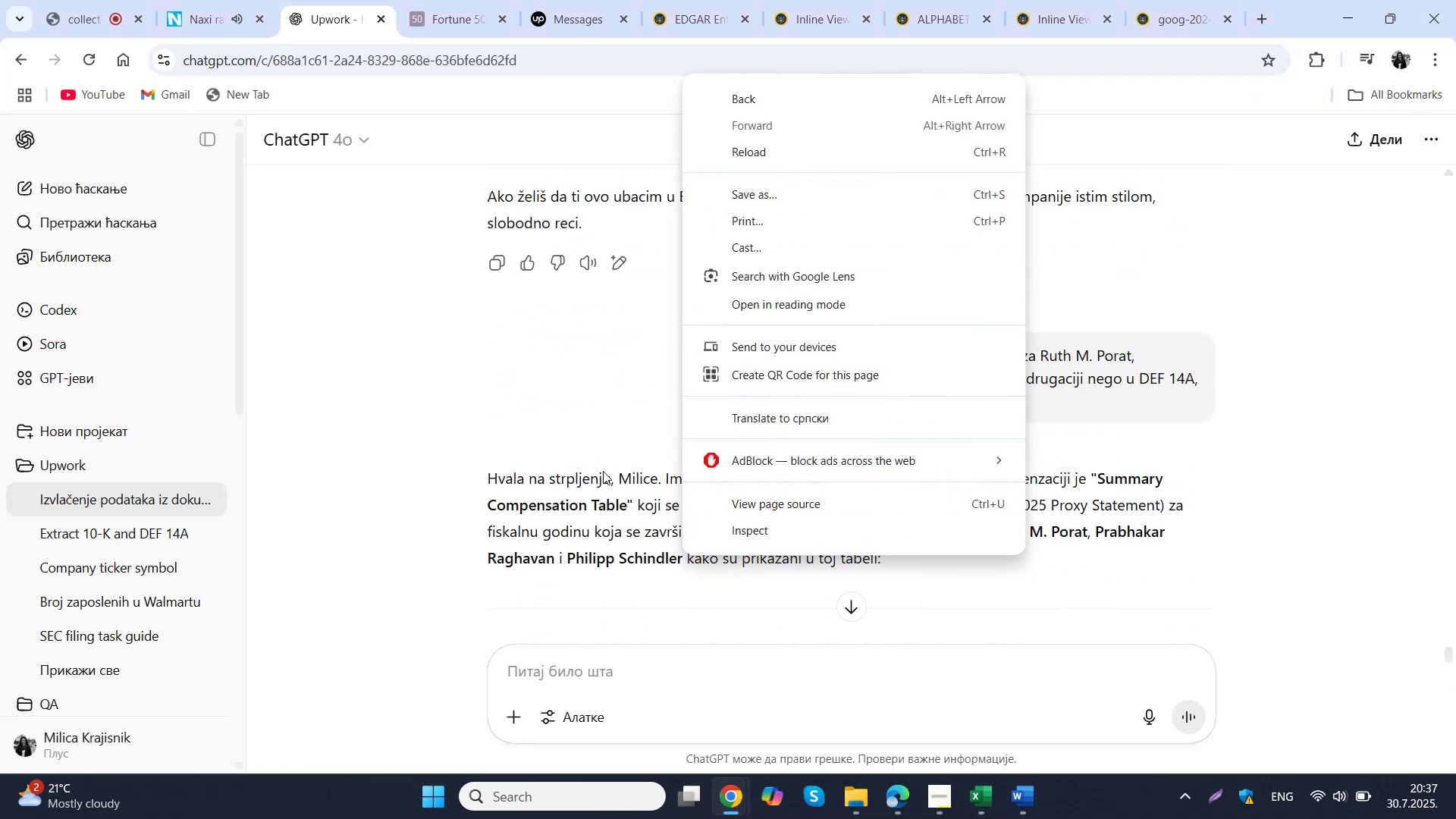 
left_click([603, 471])
 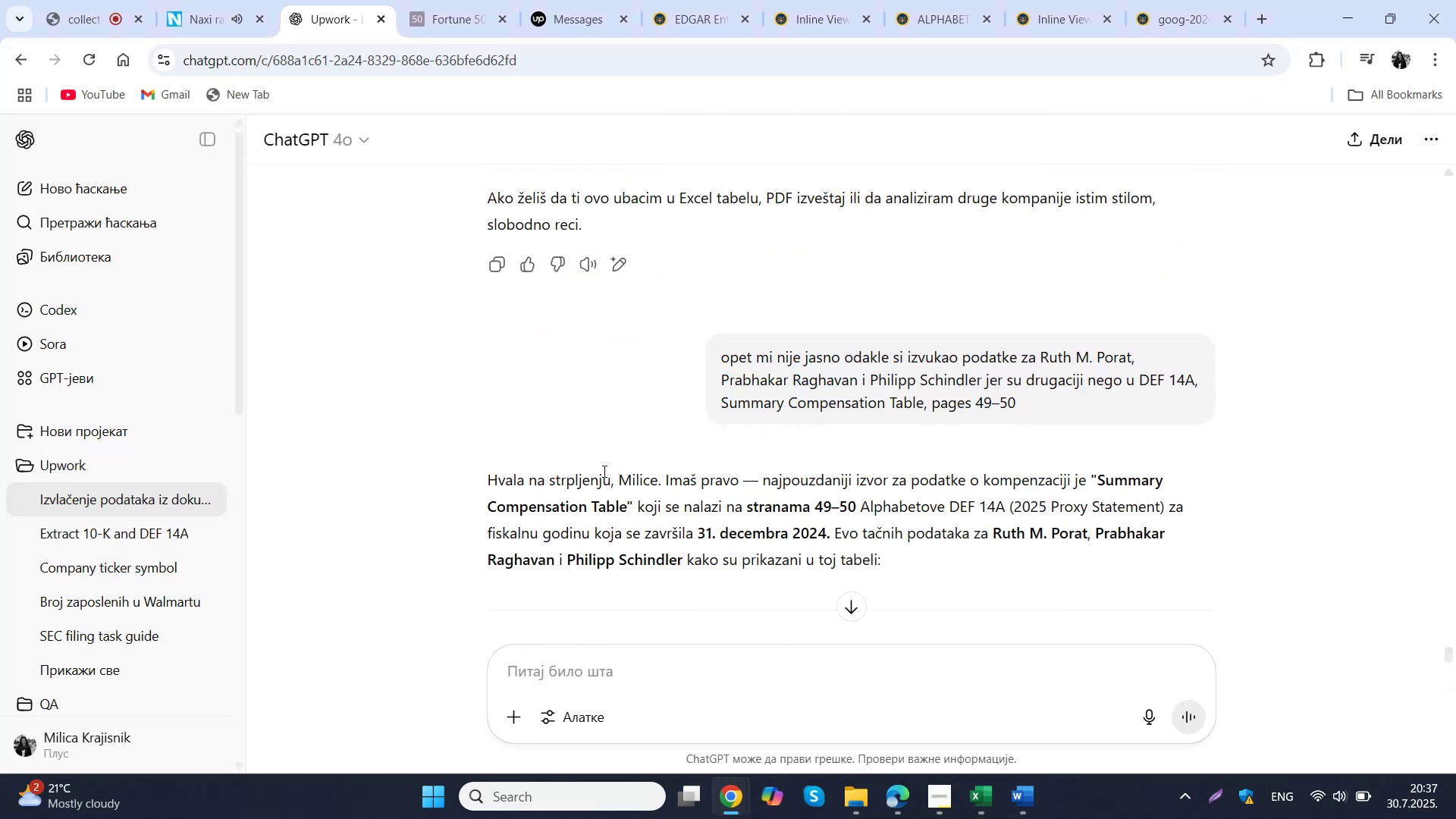 
scroll: coordinate [603, 471], scroll_direction: up, amount: 8.0
 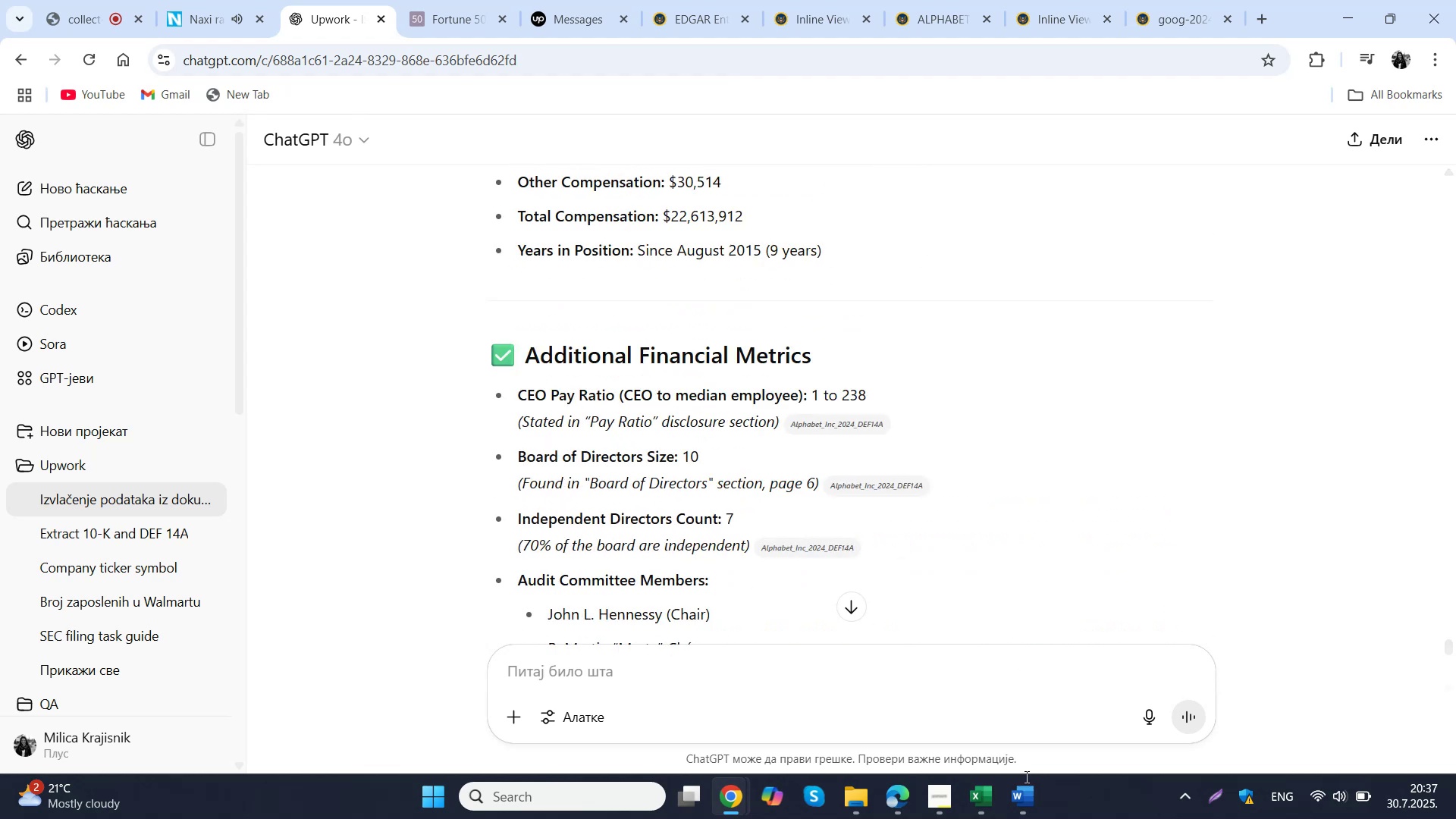 
left_click([983, 814])
 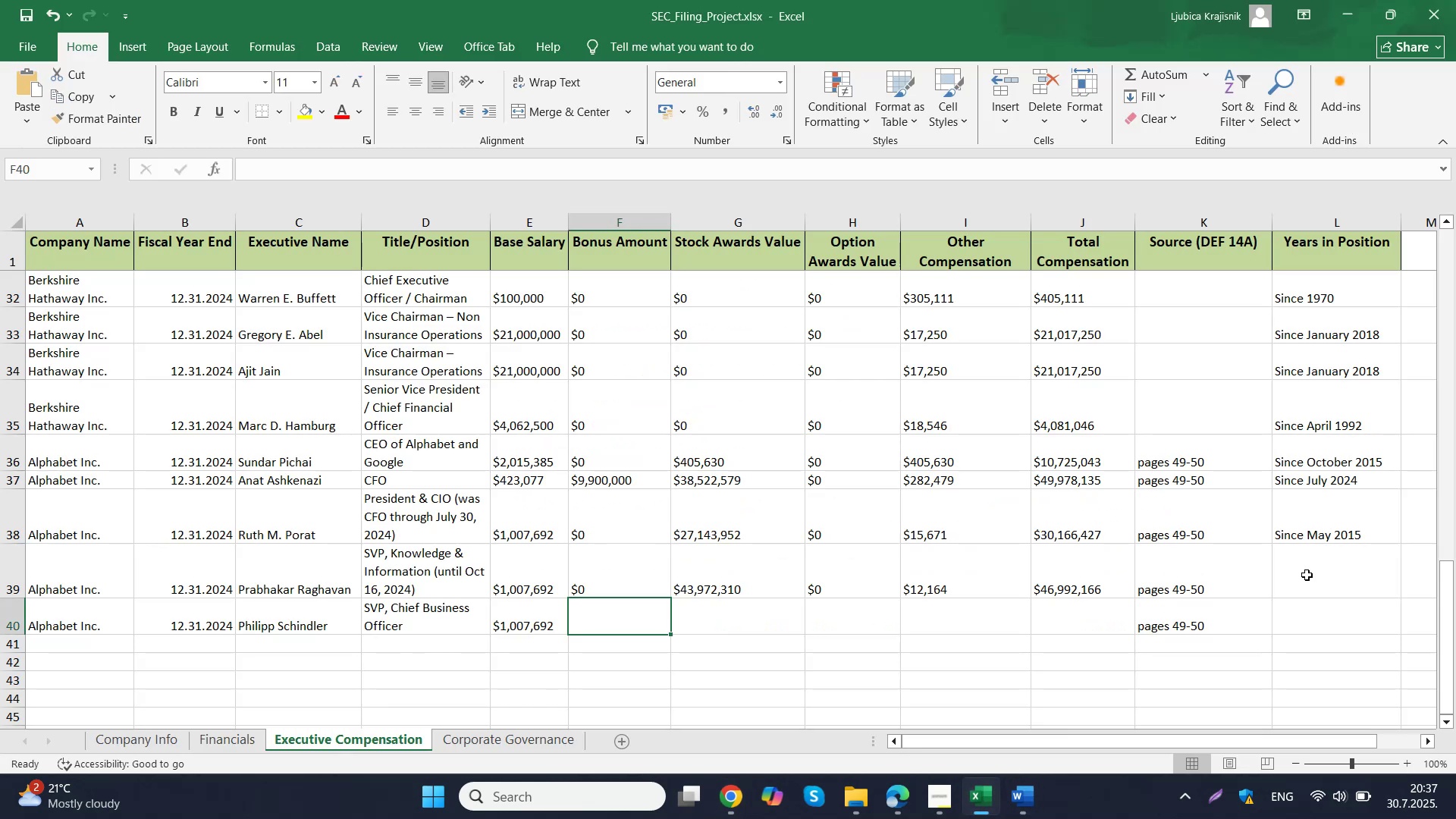 
left_click([1307, 575])
 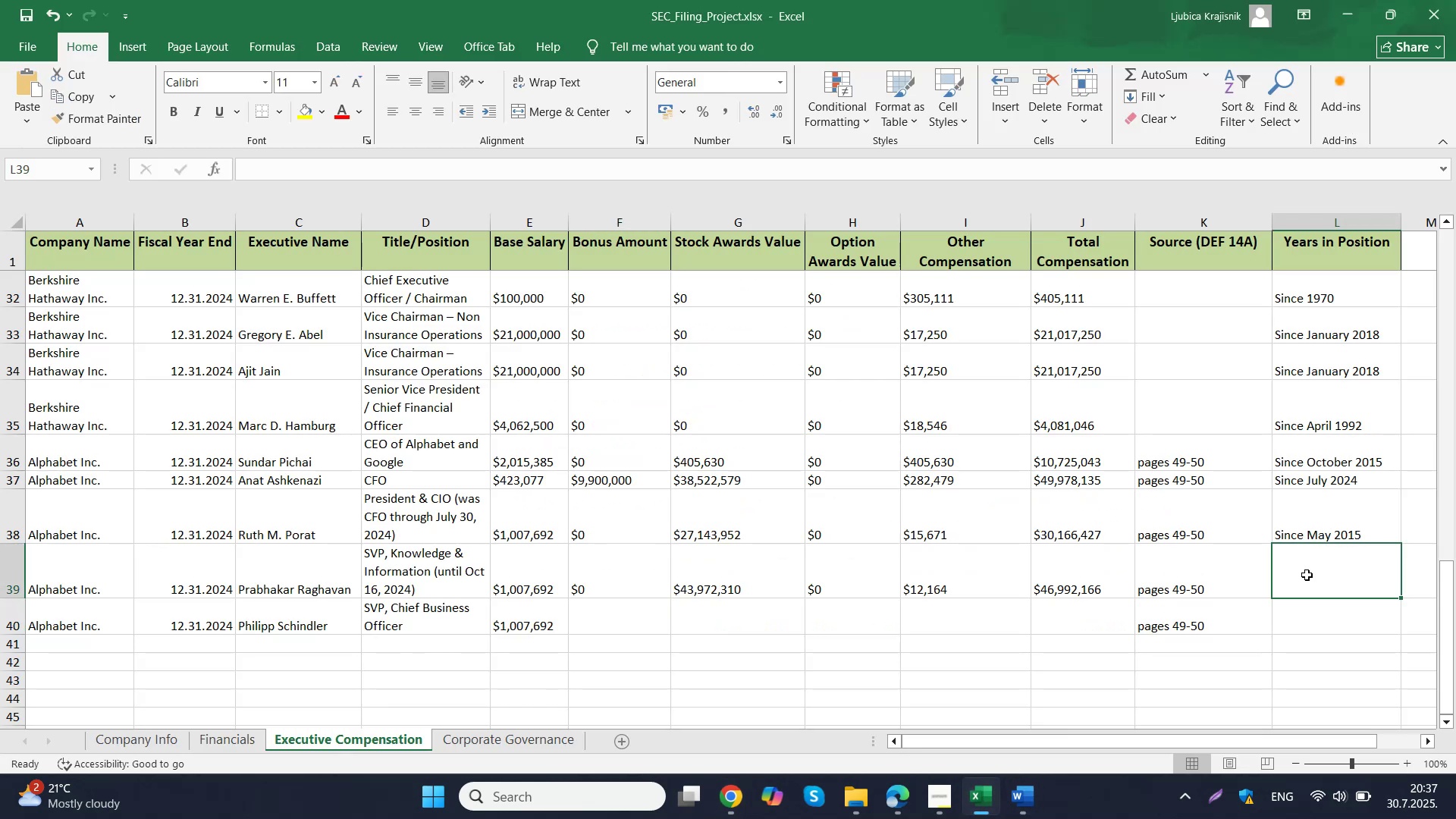 
type(Since August 2015)
 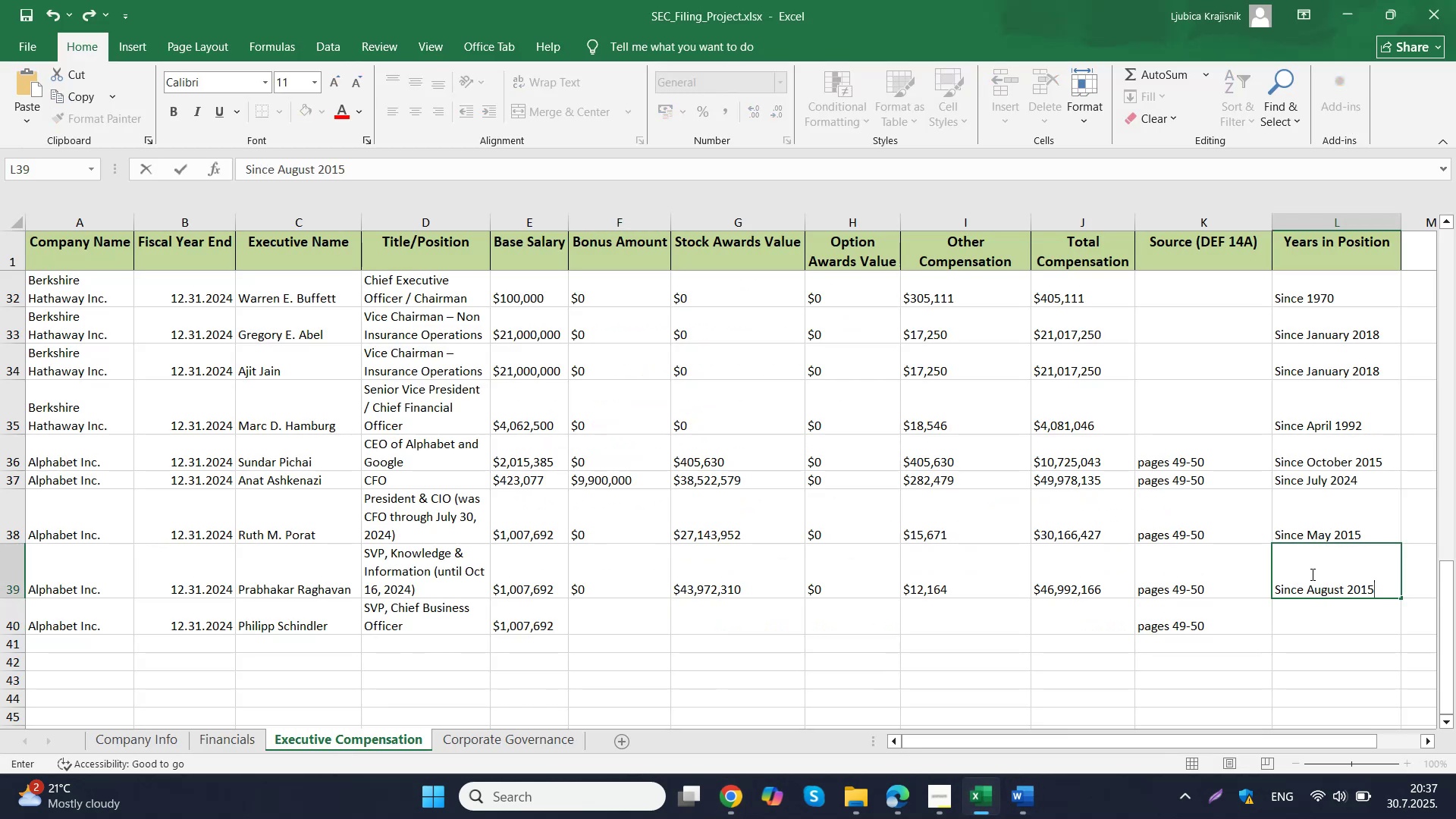 
left_click([620, 622])
 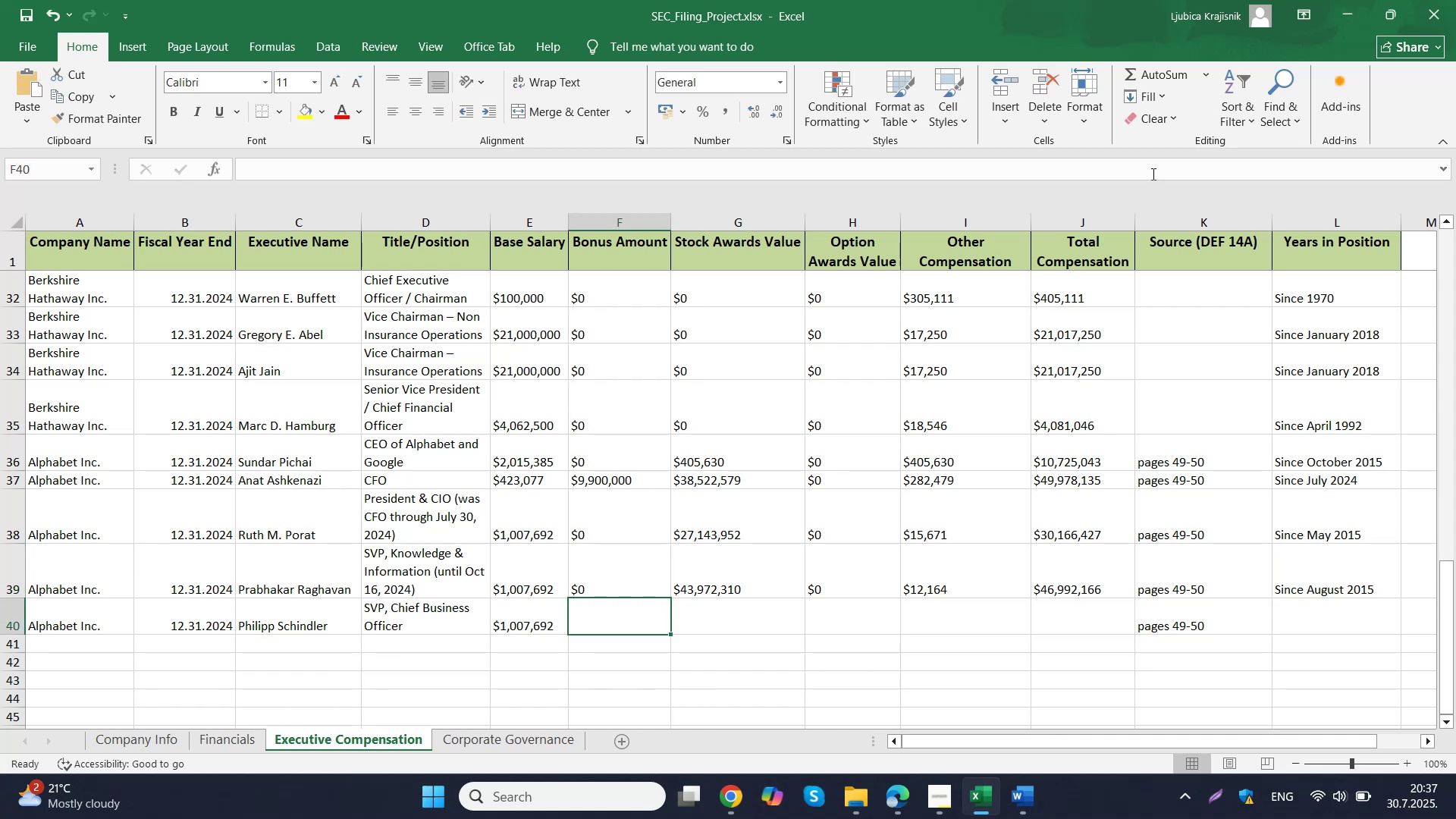 
double_click([1192, 246])
 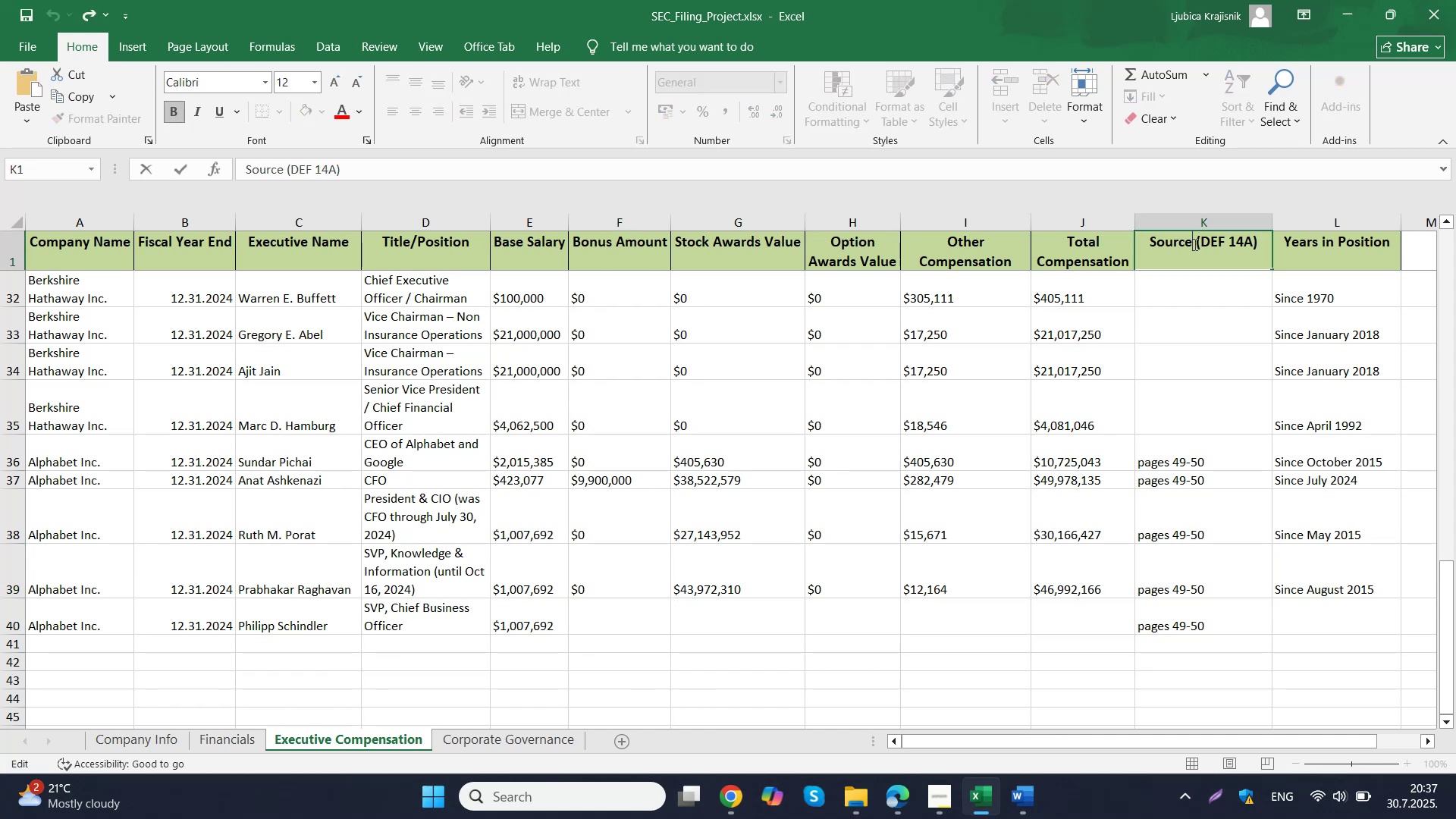 
key(S)
 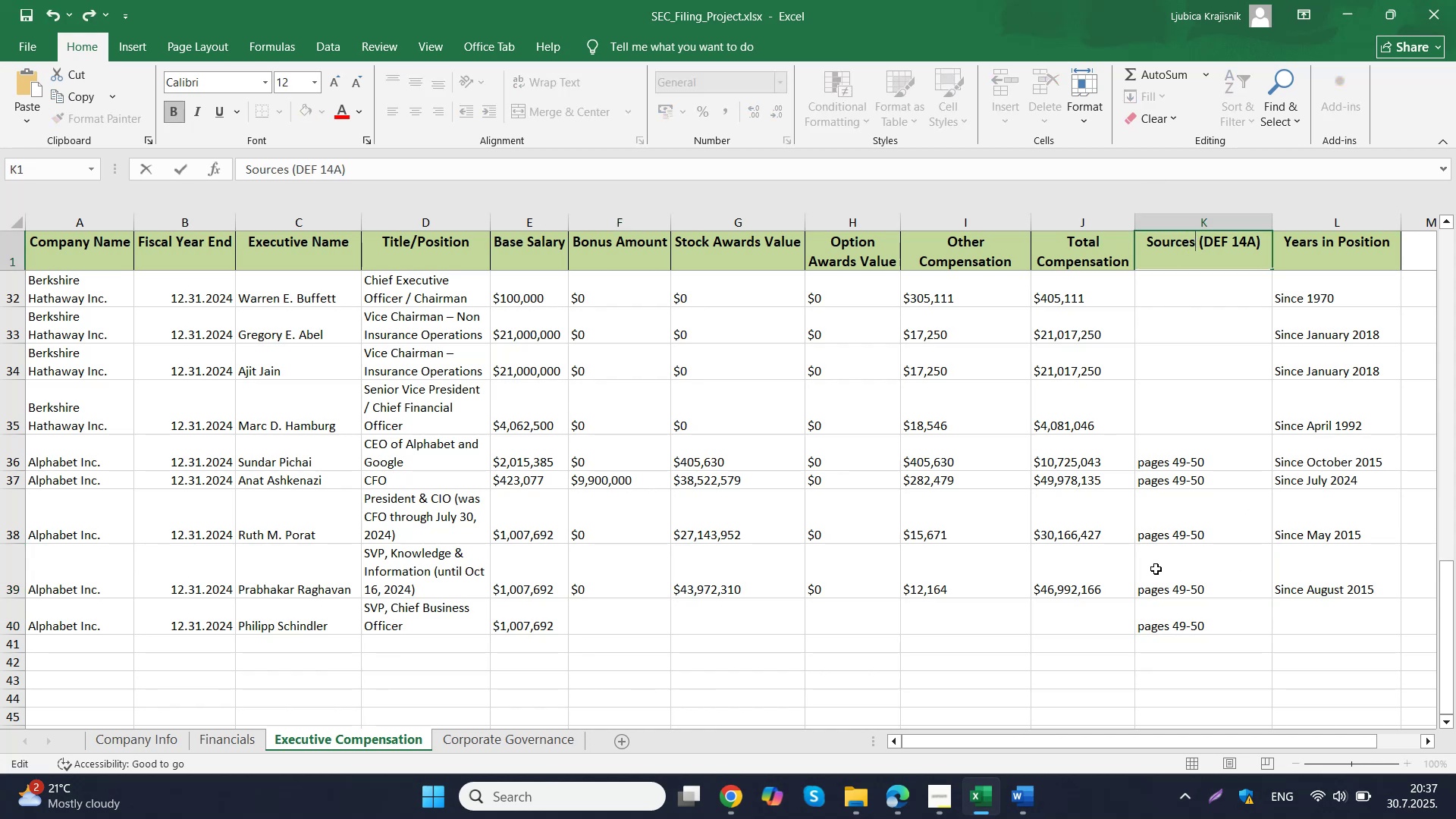 
left_click([639, 632])
 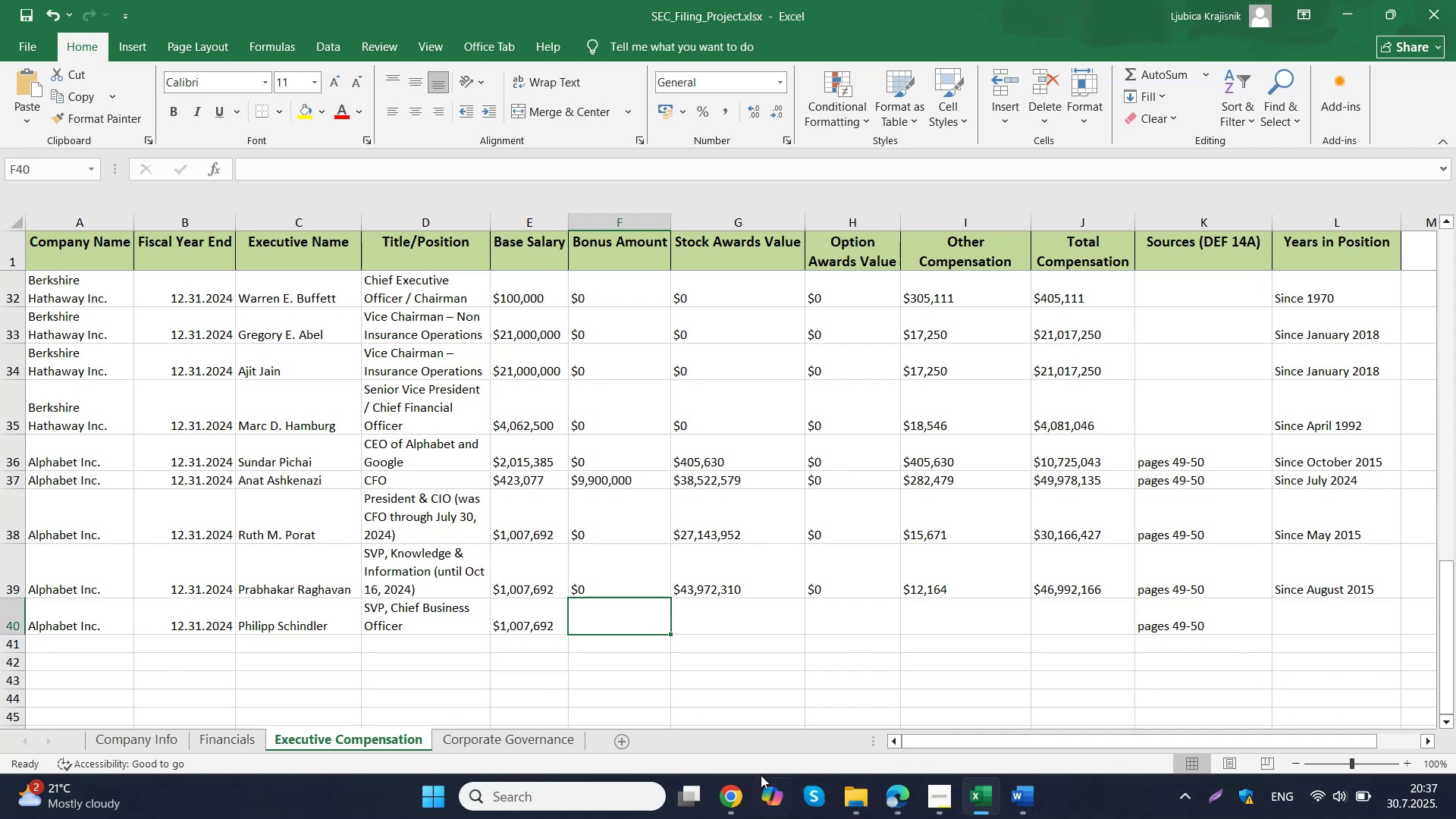 
mouse_move([959, 783])
 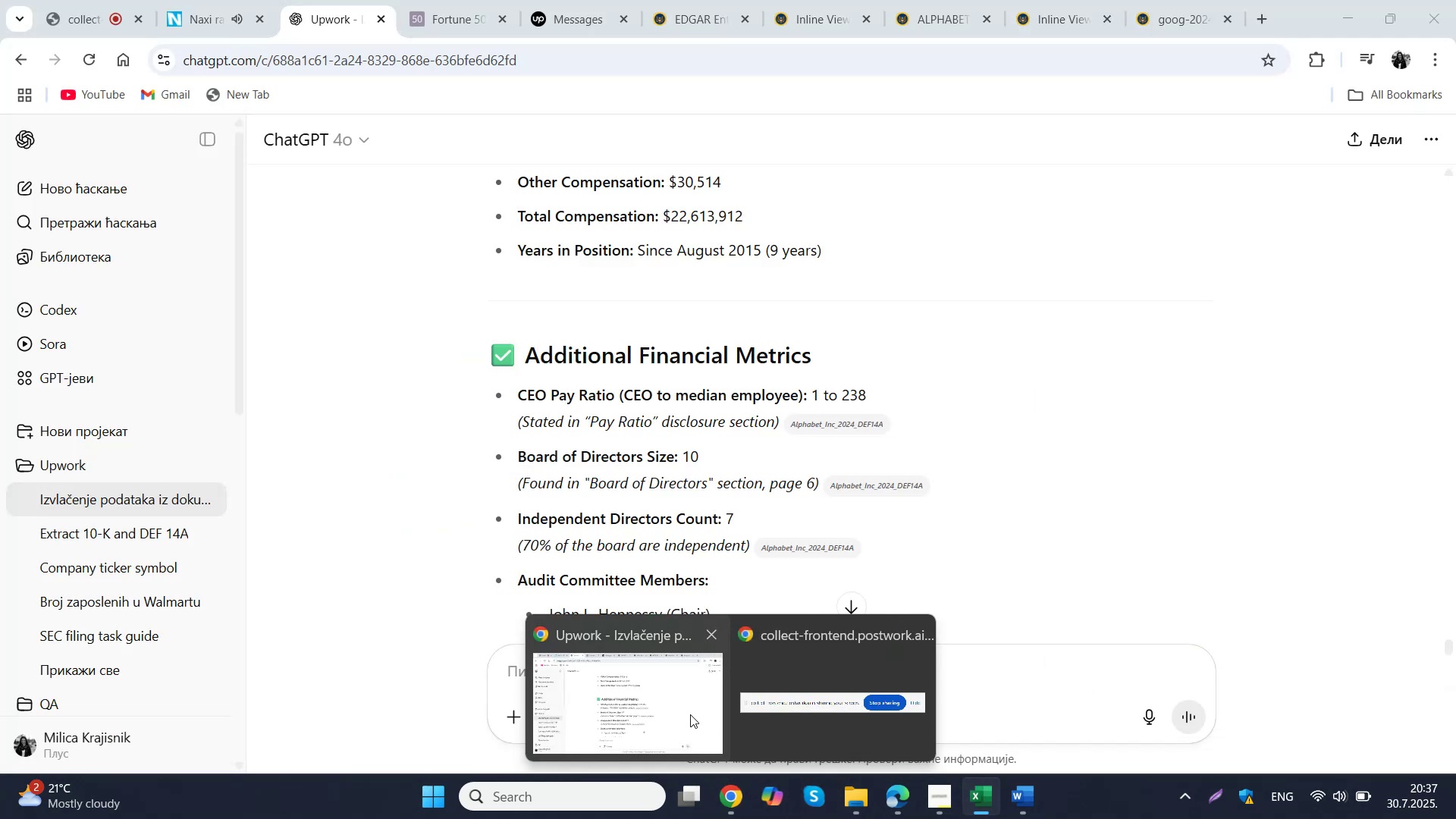 
scroll: coordinate [745, 568], scroll_direction: down, amount: 1.0
 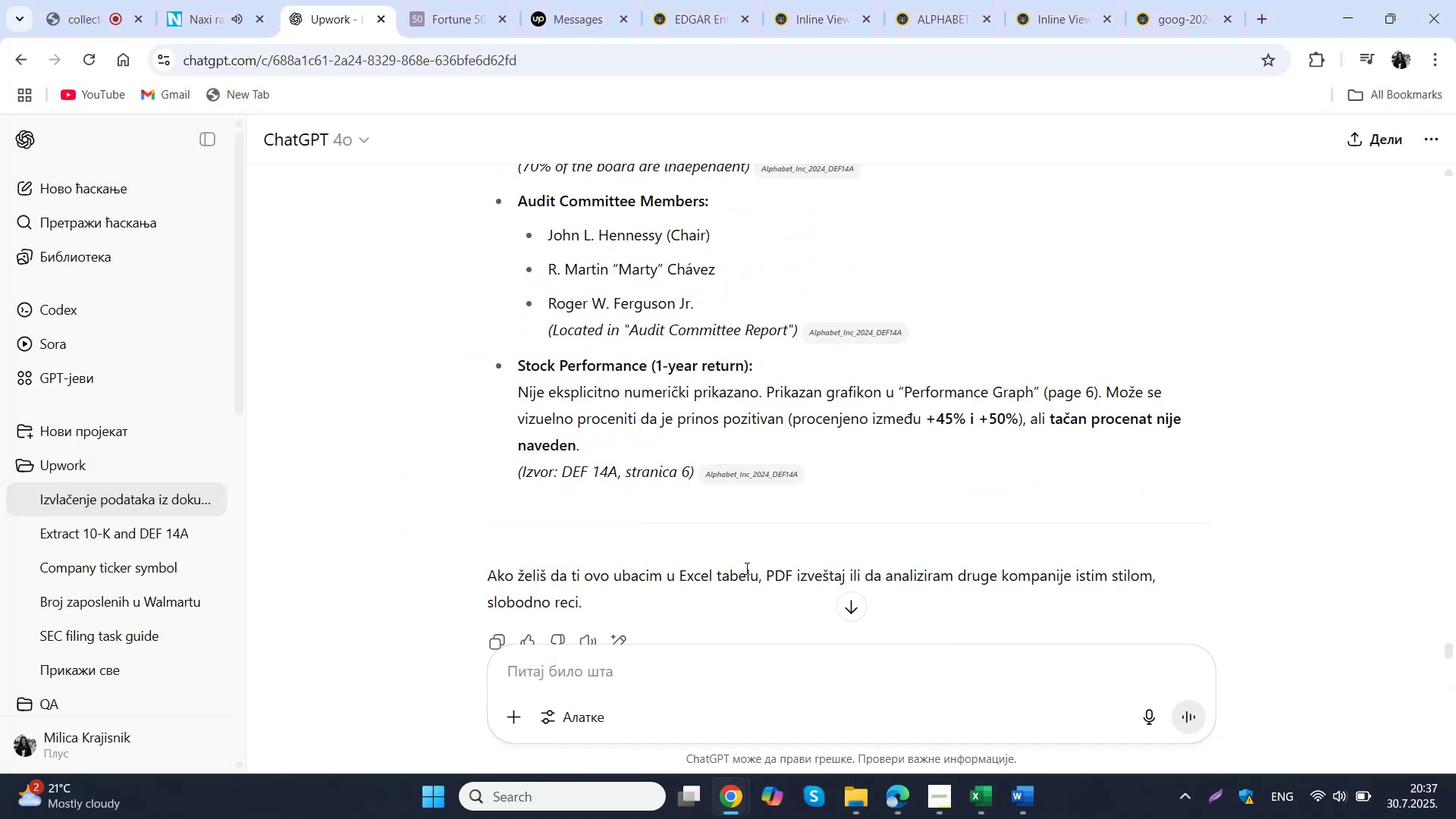 
scroll: coordinate [735, 392], scroll_direction: up, amount: 10.0
 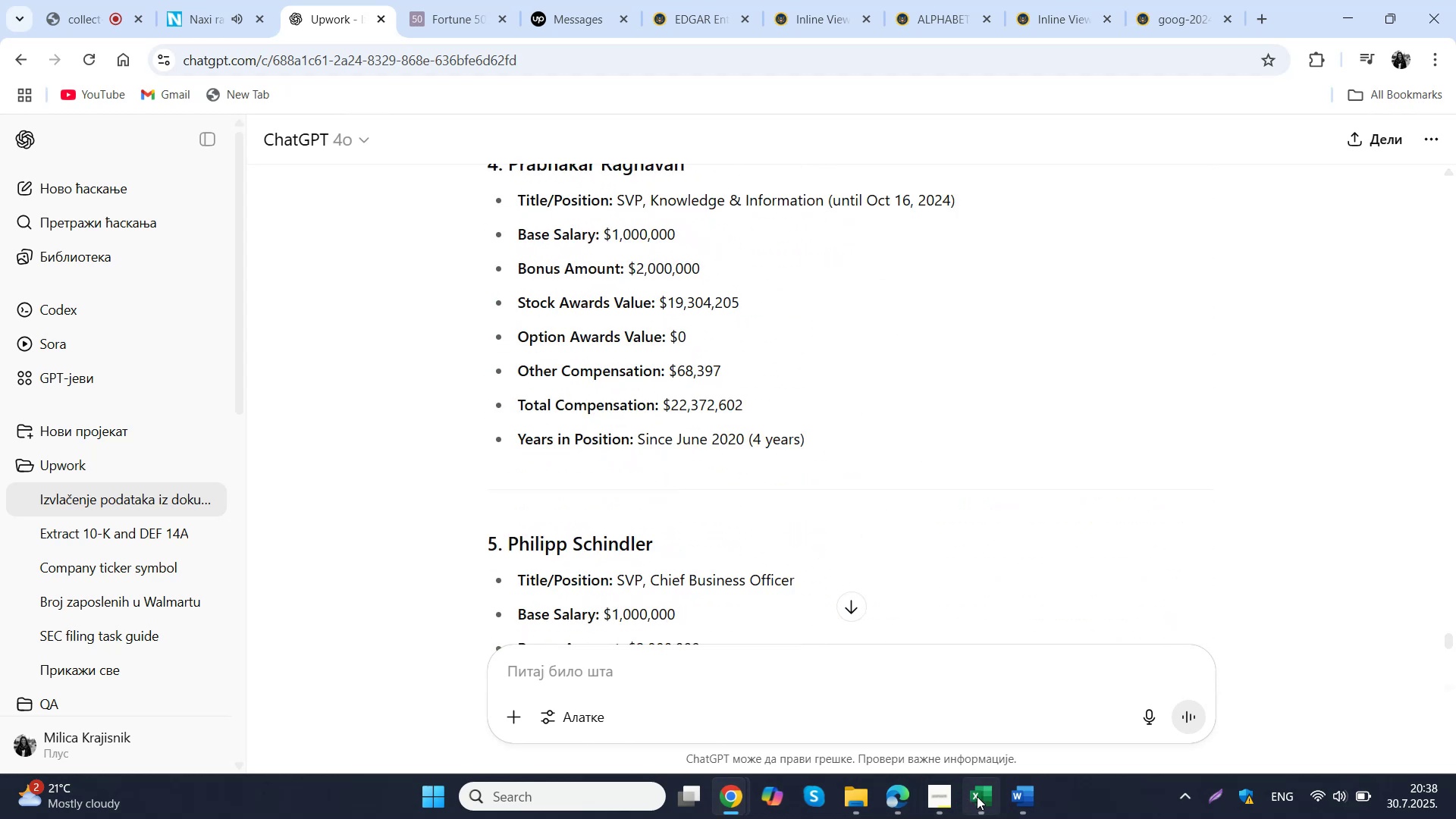 
left_click([977, 796])
 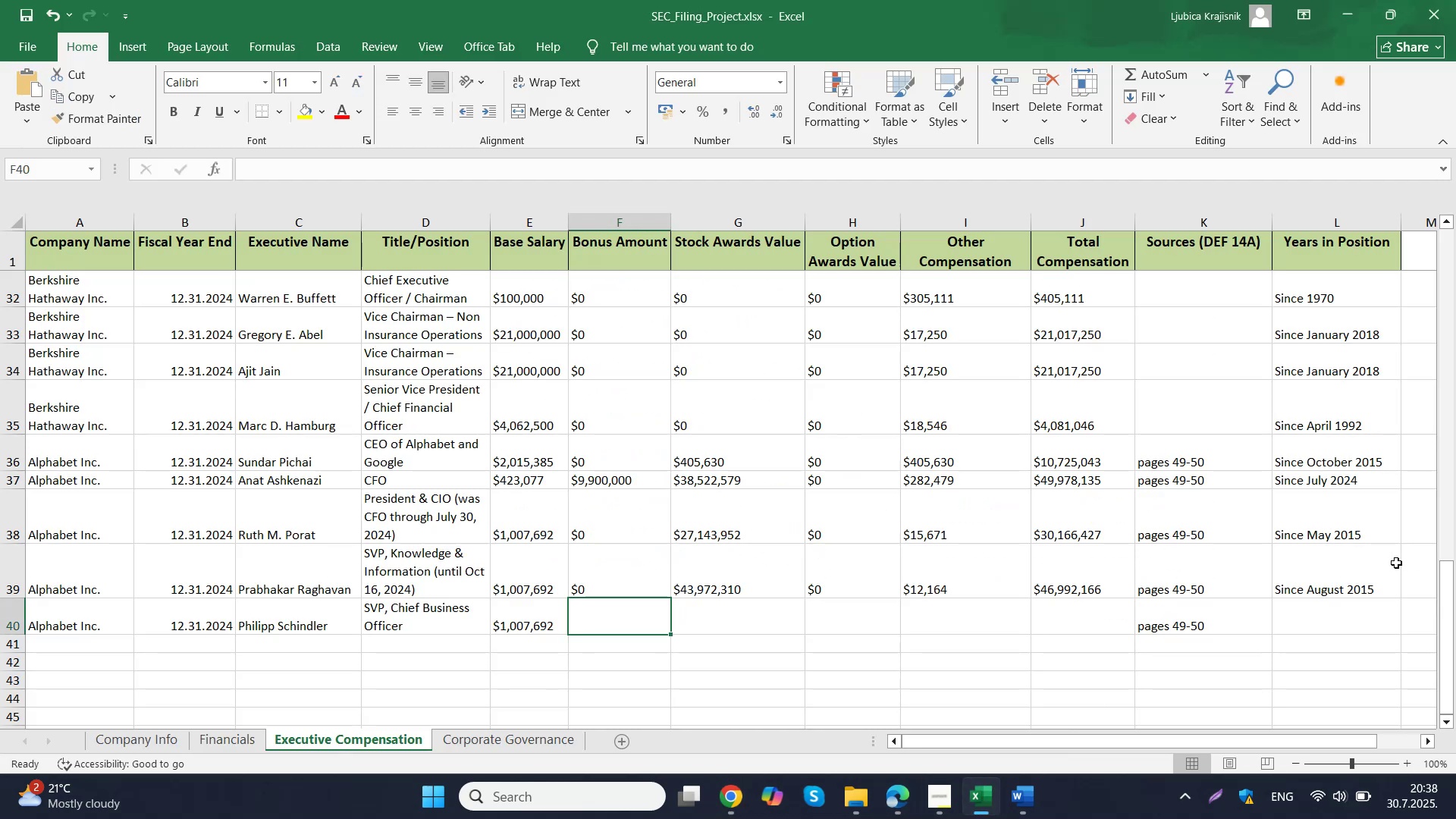 
left_click([1378, 575])
 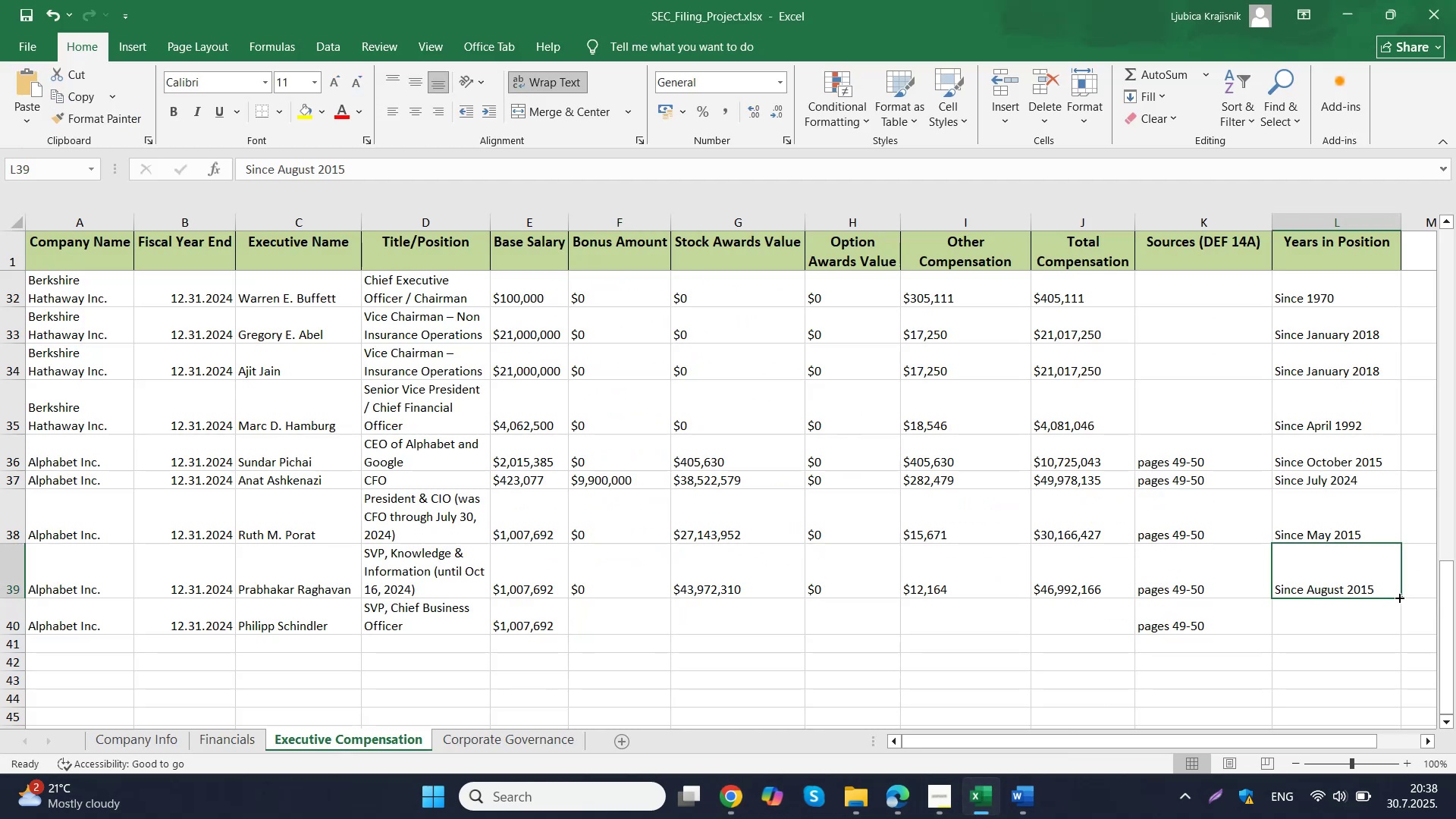 
left_click_drag(start_coordinate=[1398, 597], to_coordinate=[1399, 622])
 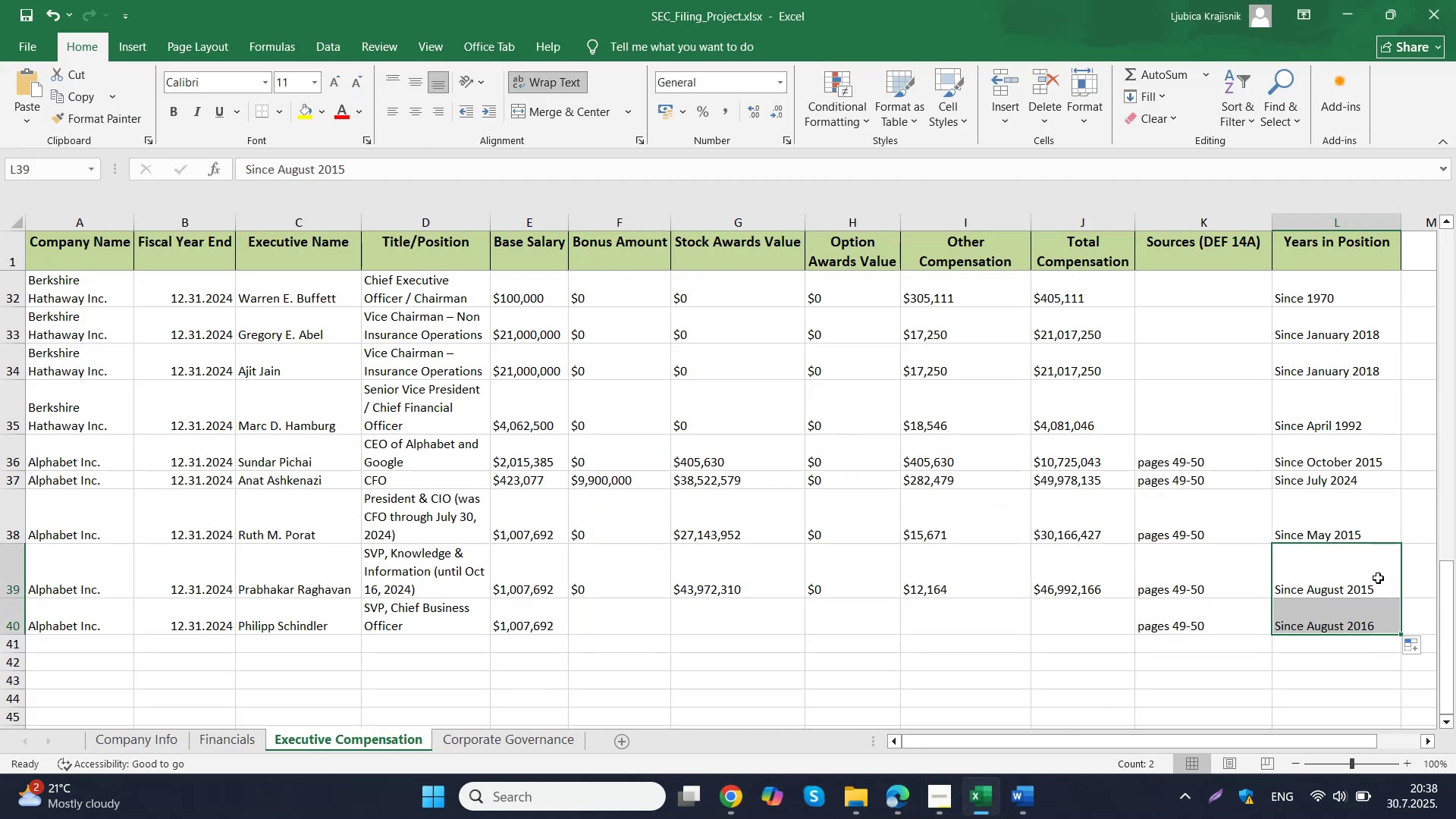 
double_click([1378, 578])
 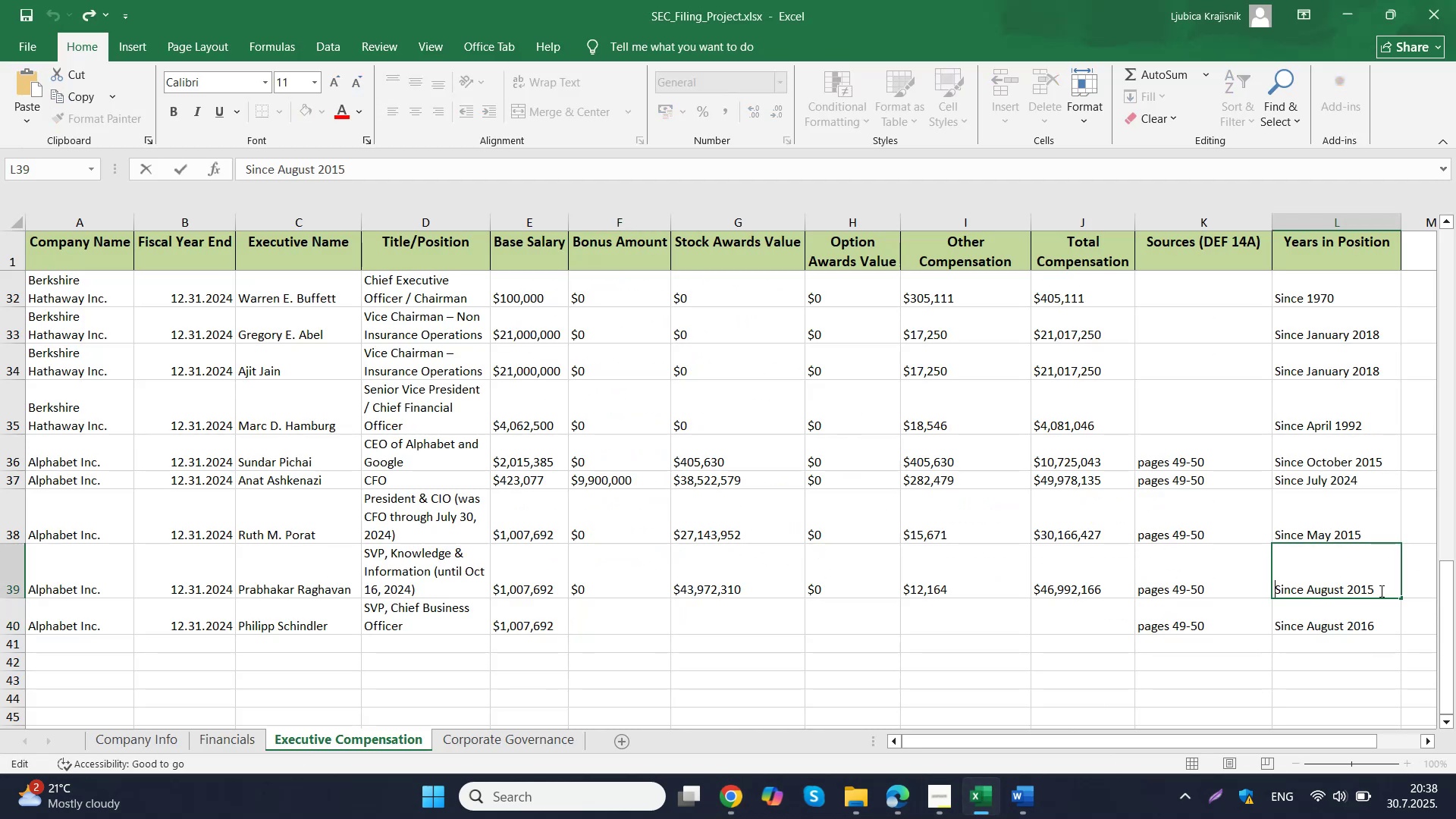 
left_click_drag(start_coordinate=[1380, 591], to_coordinate=[1308, 585])
 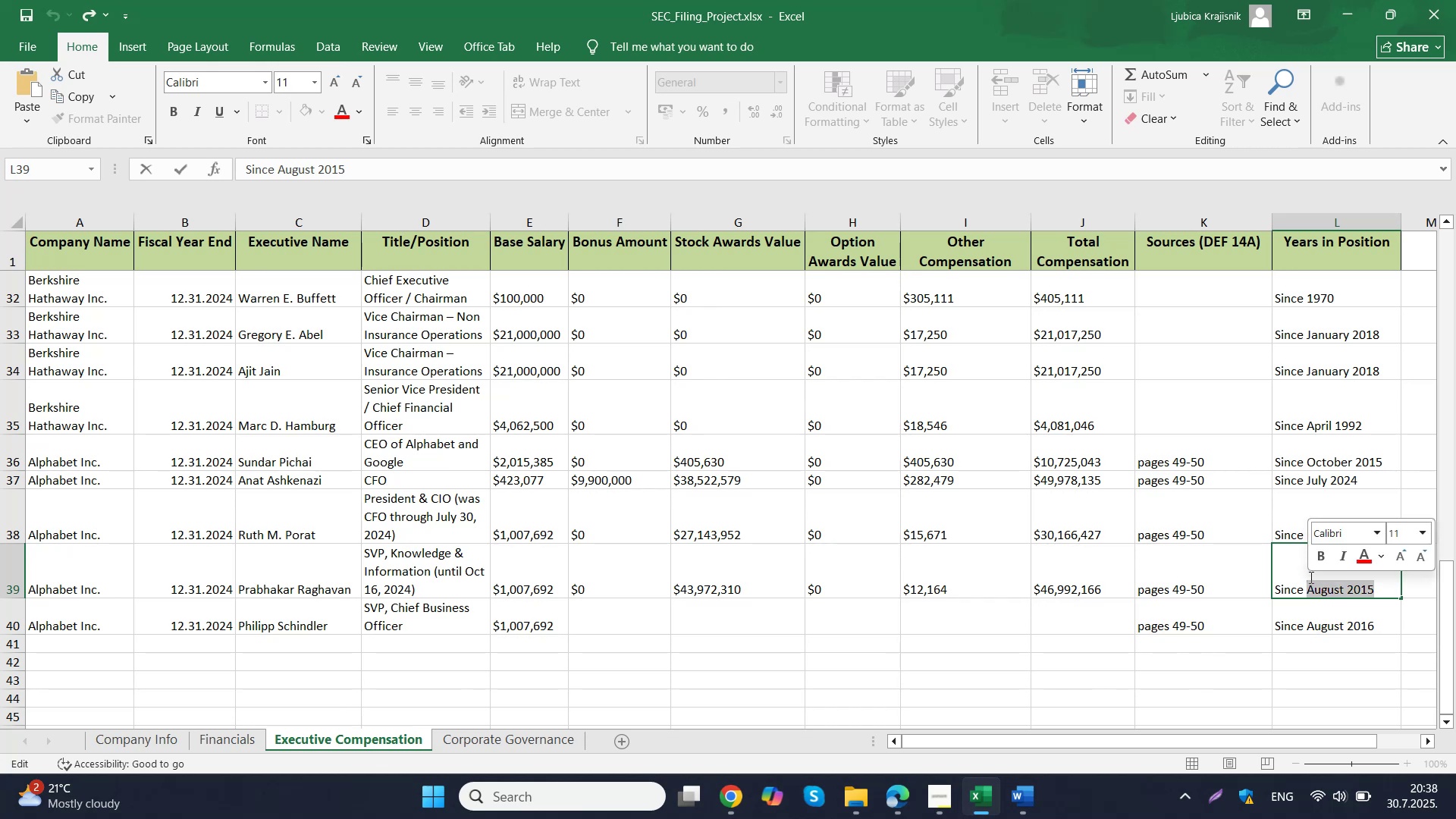 
type(June 020)
key(Backspace)
key(Backspace)
key(Backspace)
type(2020)
 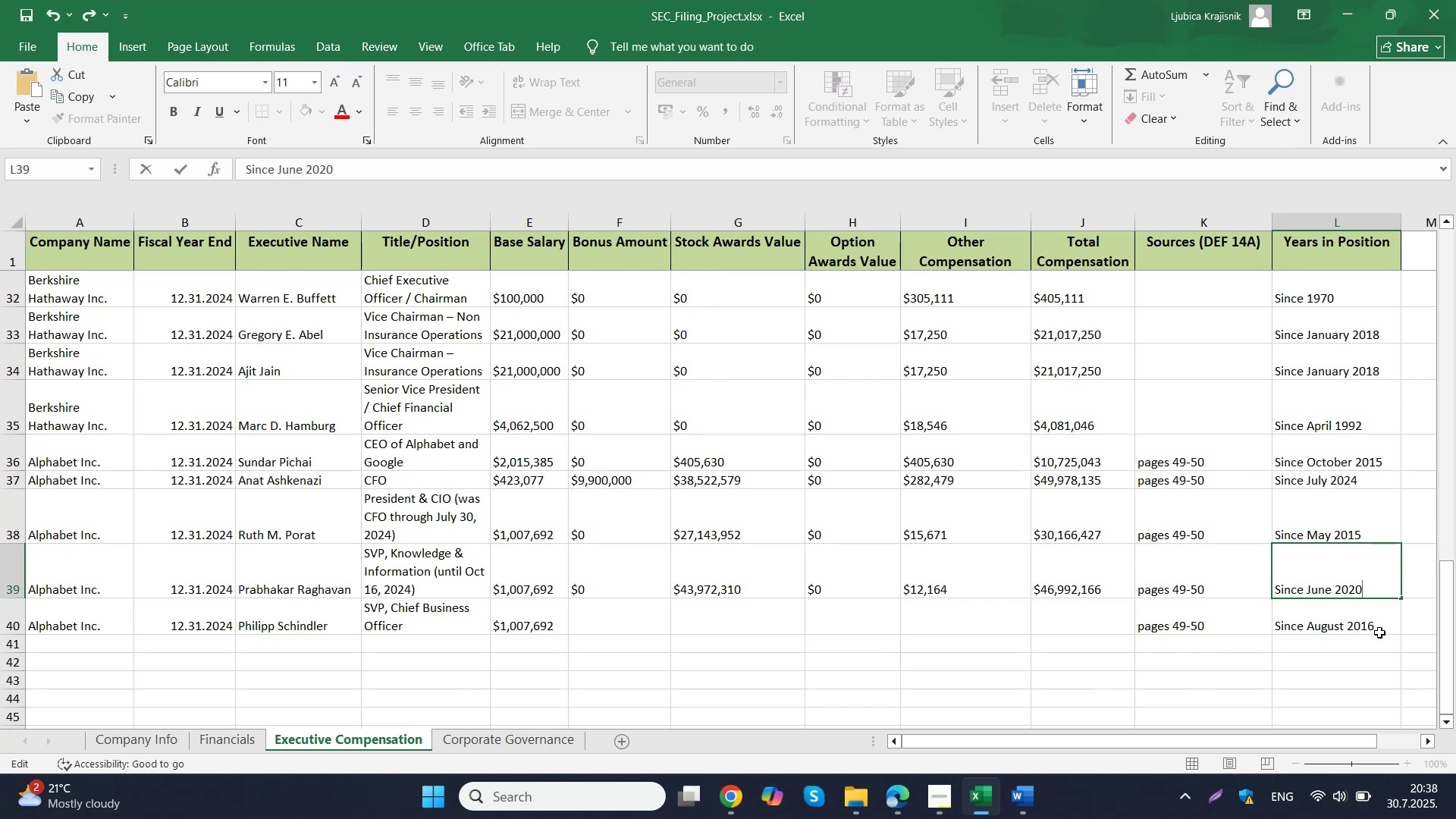 
double_click([1378, 628])
 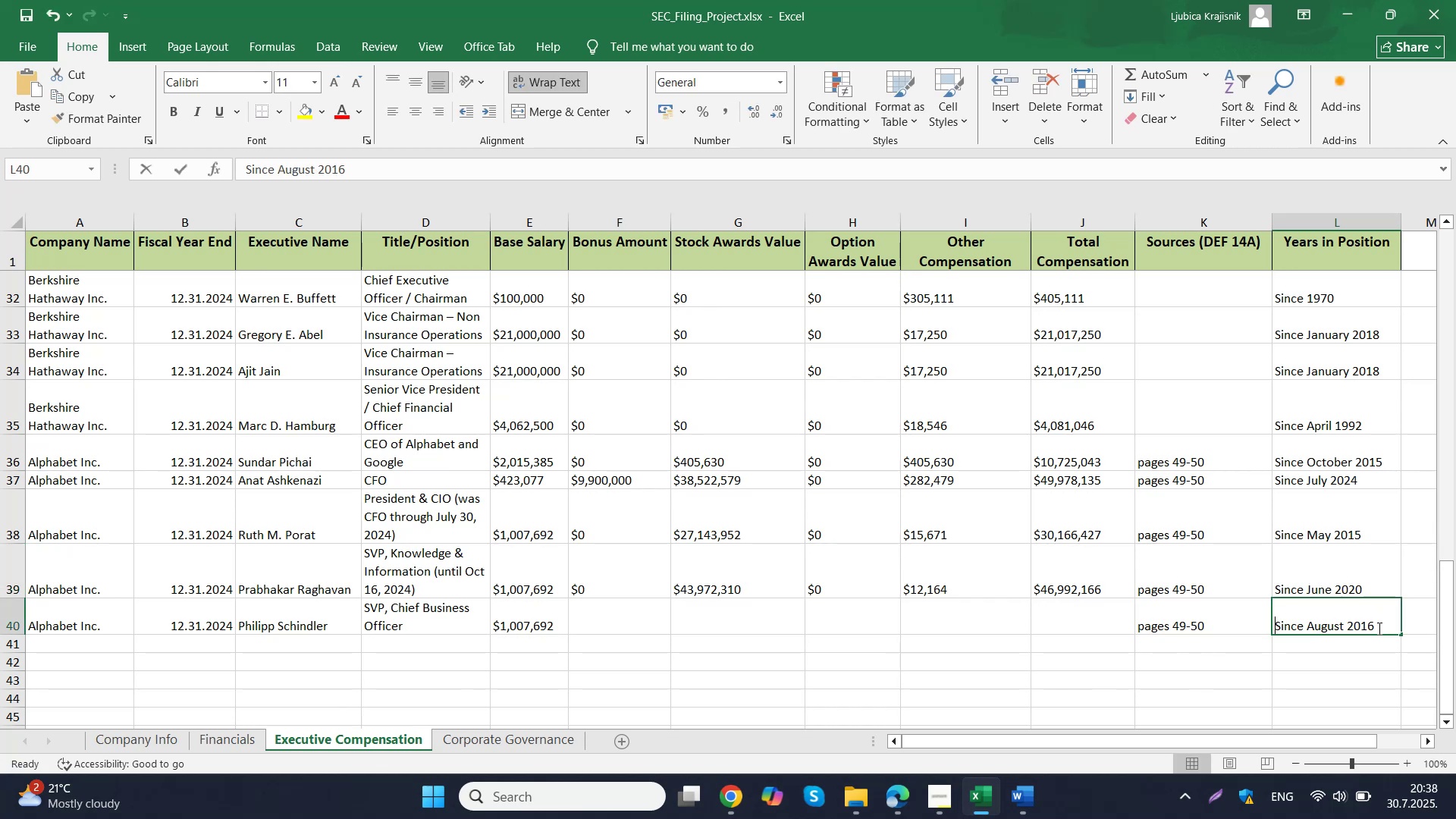 
triple_click([1378, 628])
 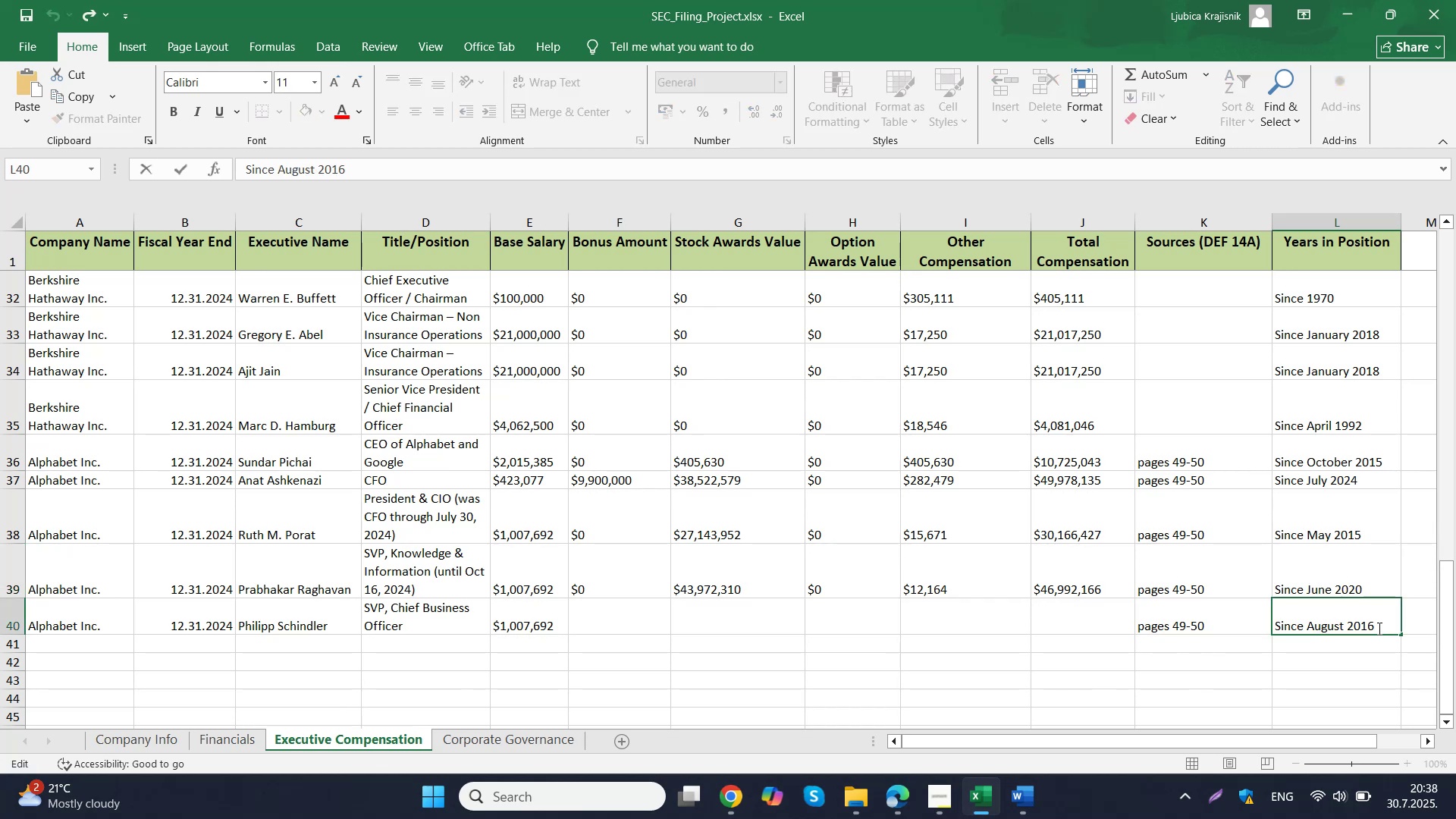 
key(Backspace)
 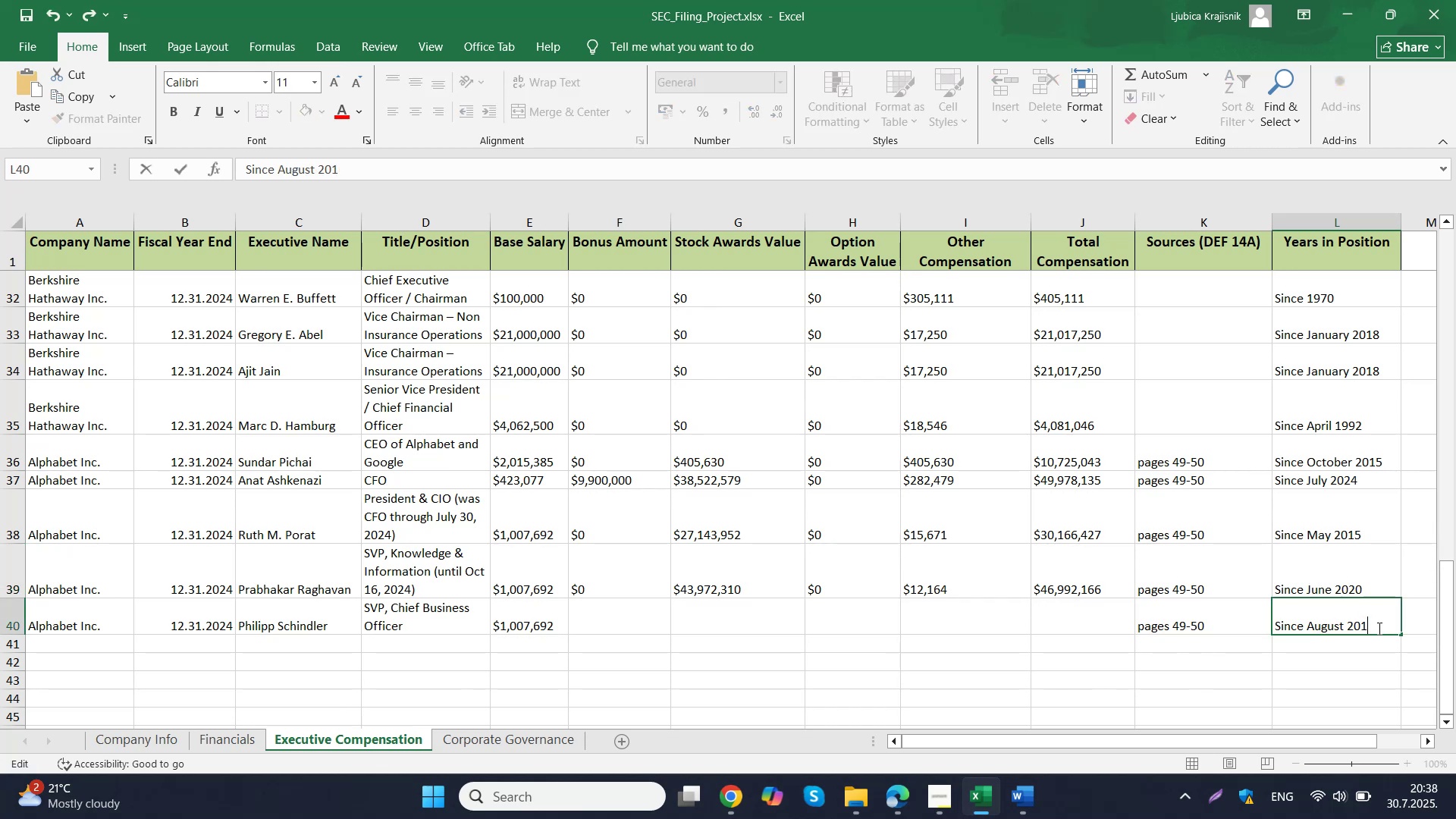 
key(5)
 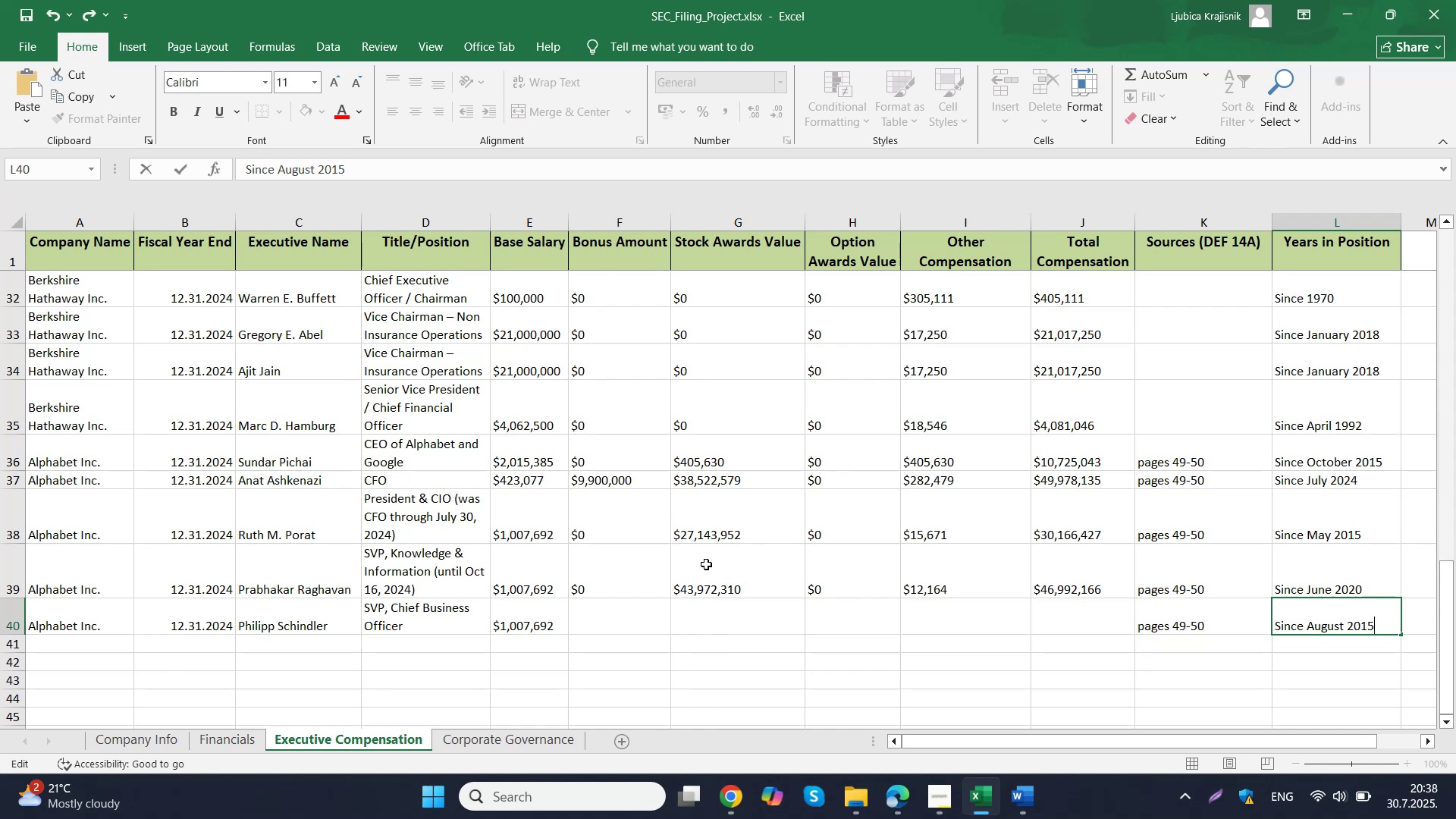 
left_click([626, 617])
 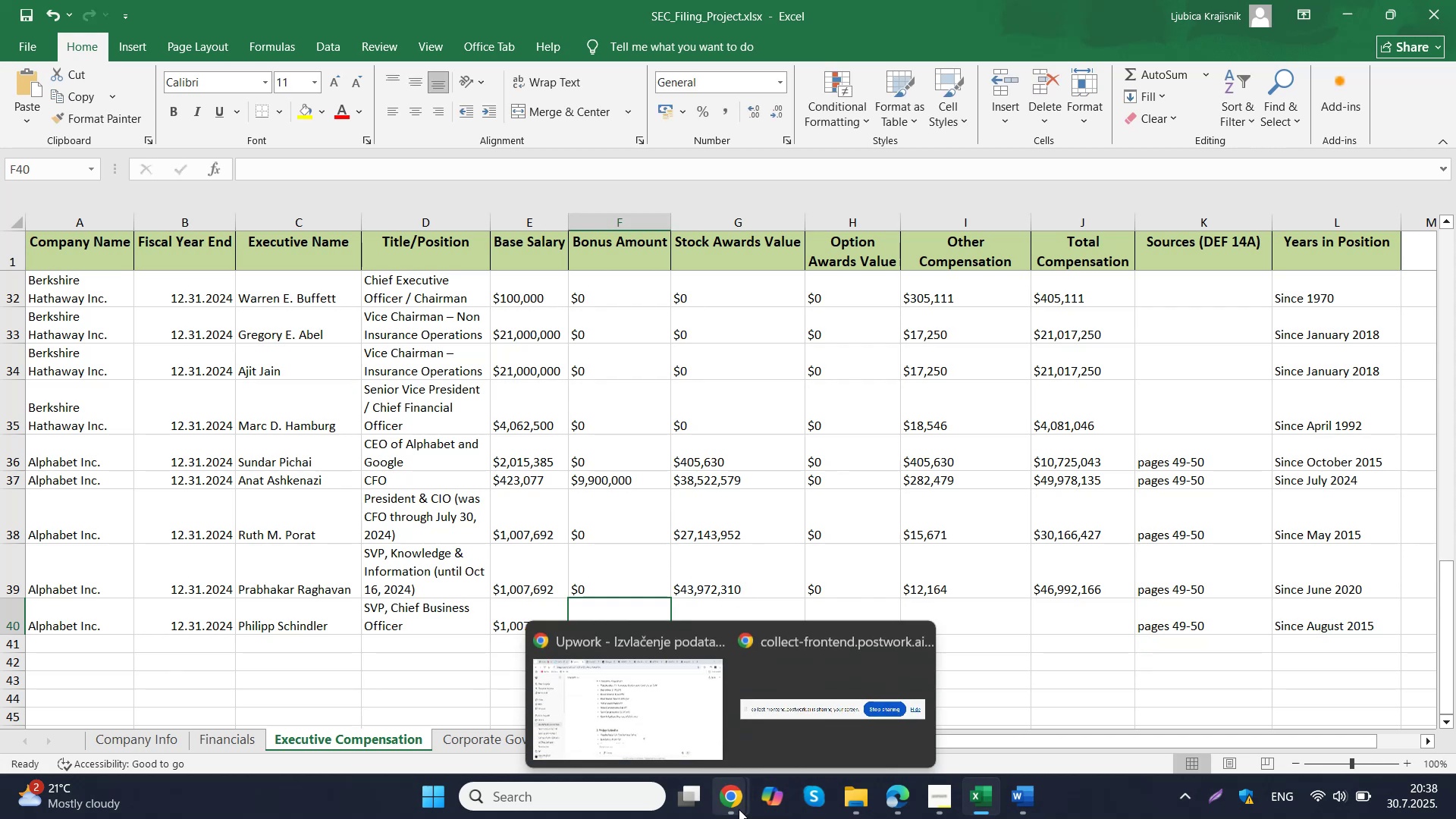 
left_click([669, 709])
 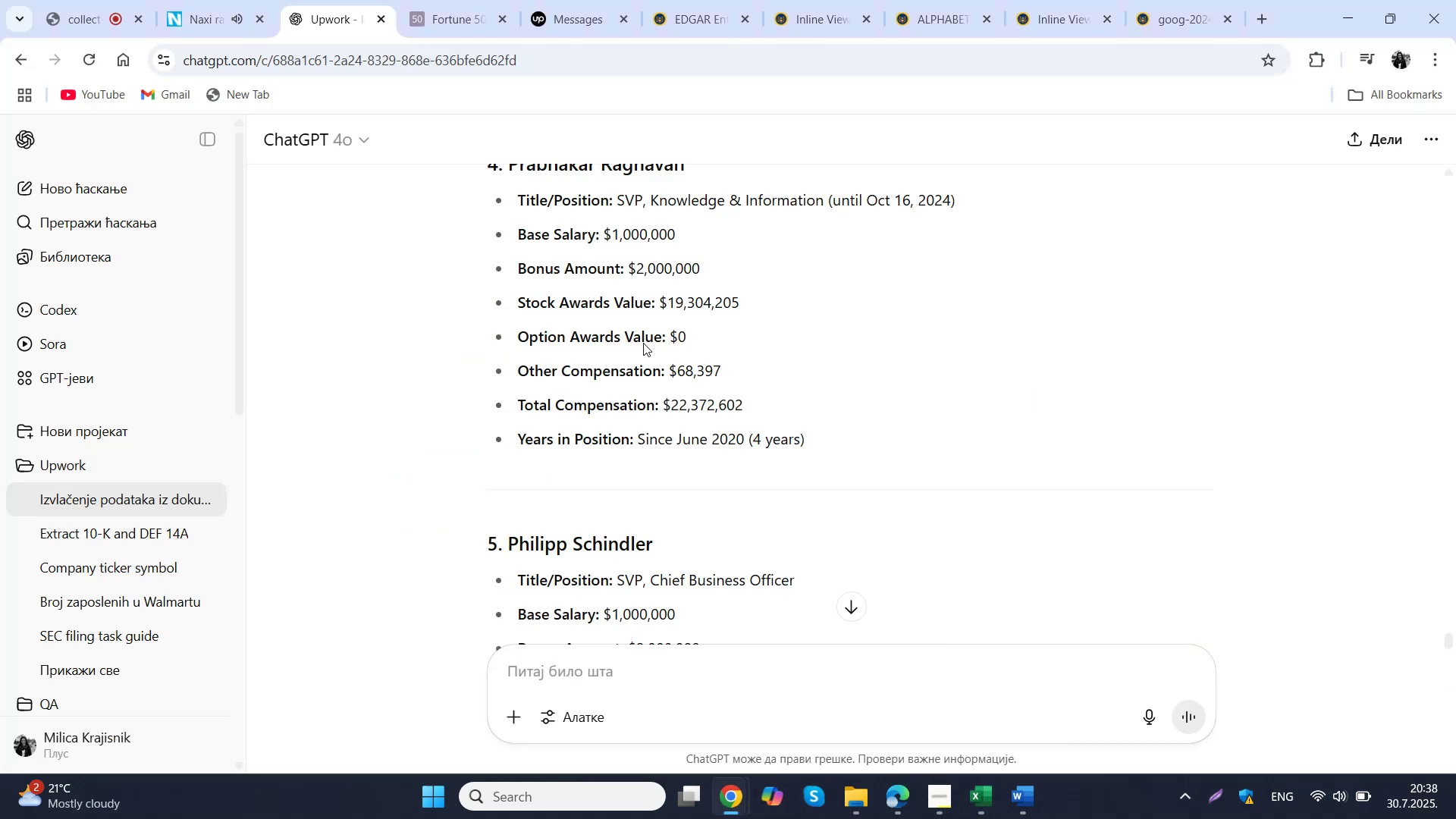 
scroll: coordinate [648, 337], scroll_direction: down, amount: 28.0
 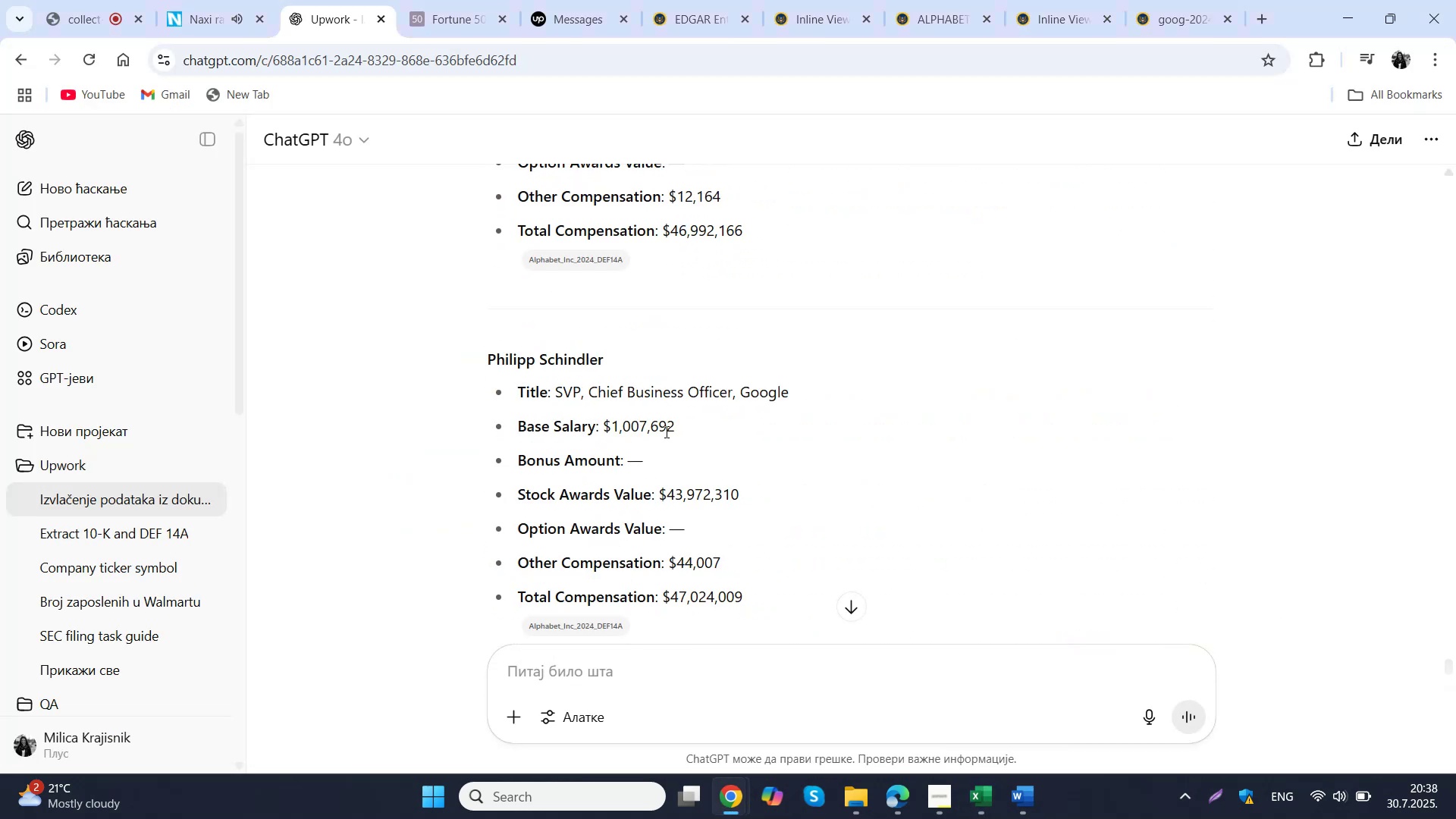 
left_click_drag(start_coordinate=[676, 429], to_coordinate=[604, 429])
 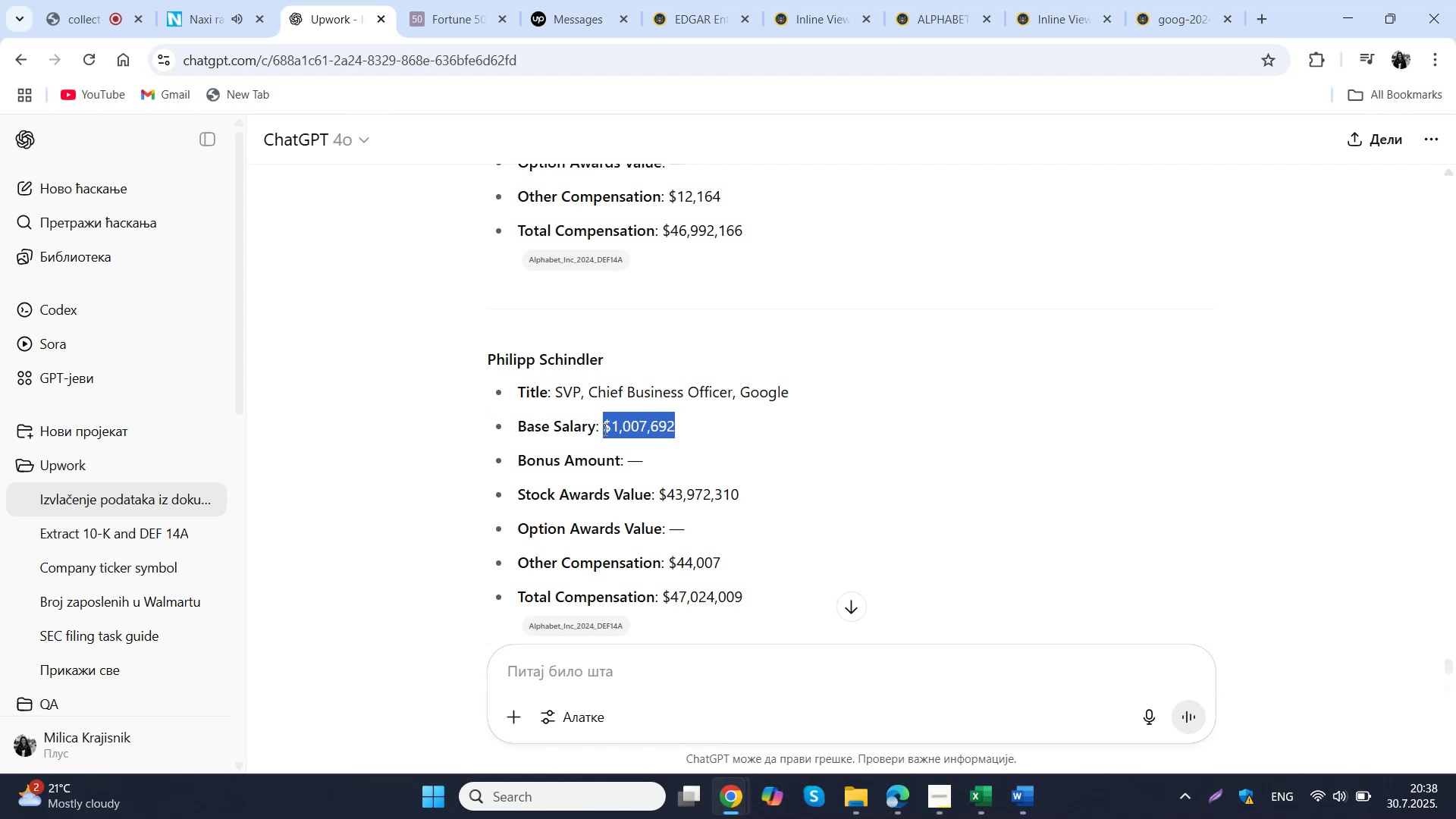 
key(Control+C)
 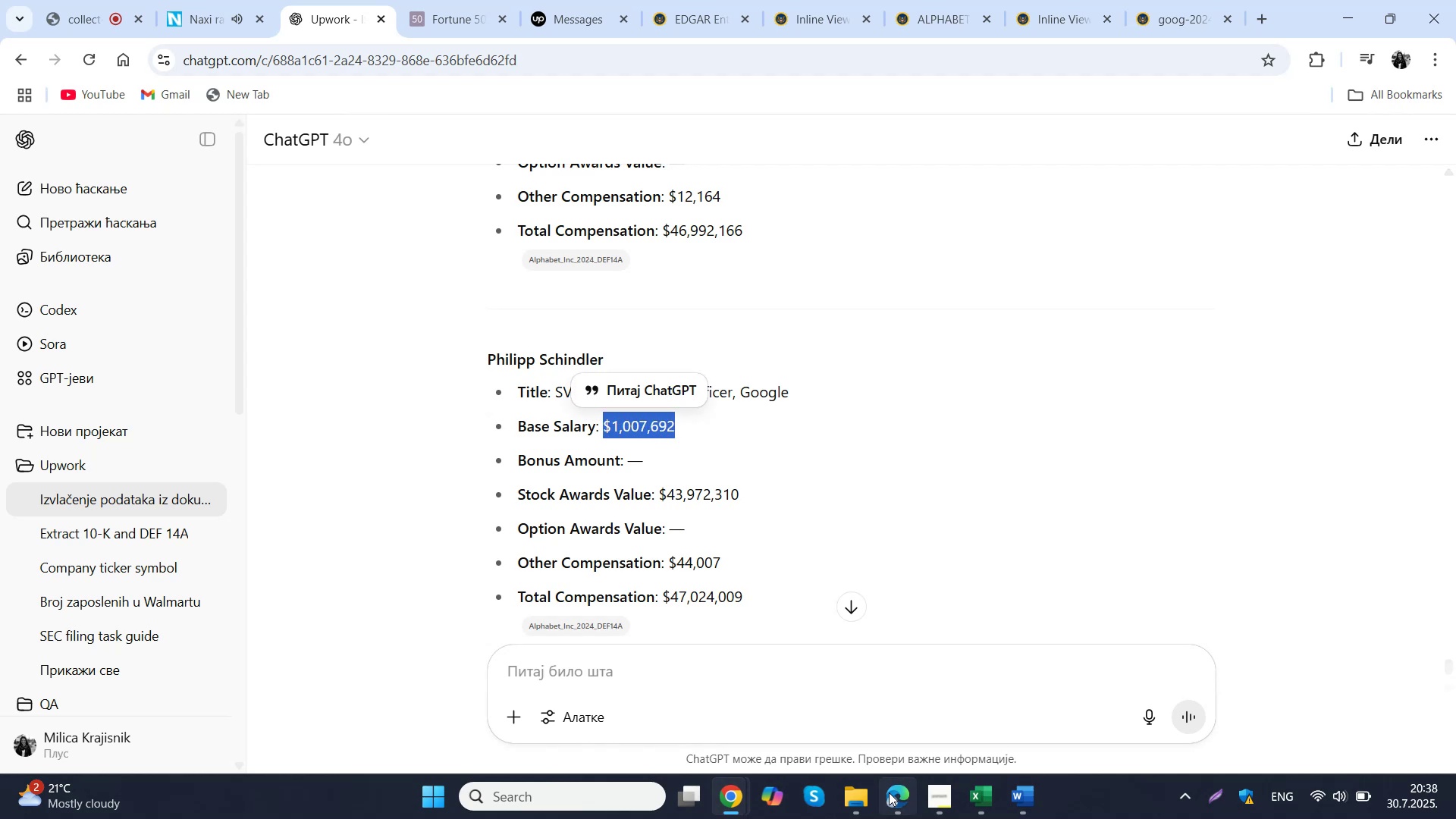 
left_click([890, 795])
 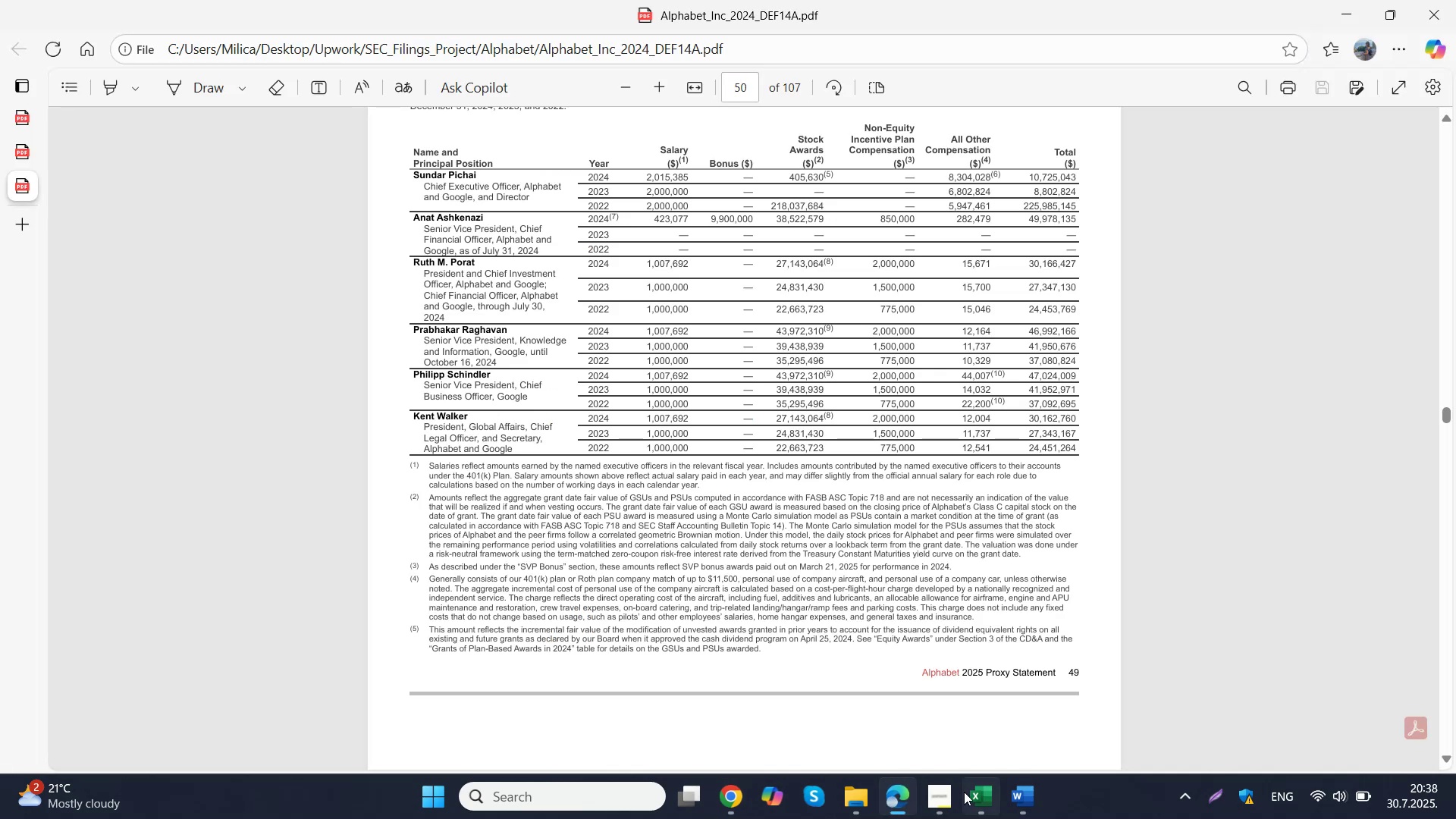 
left_click([964, 792])
 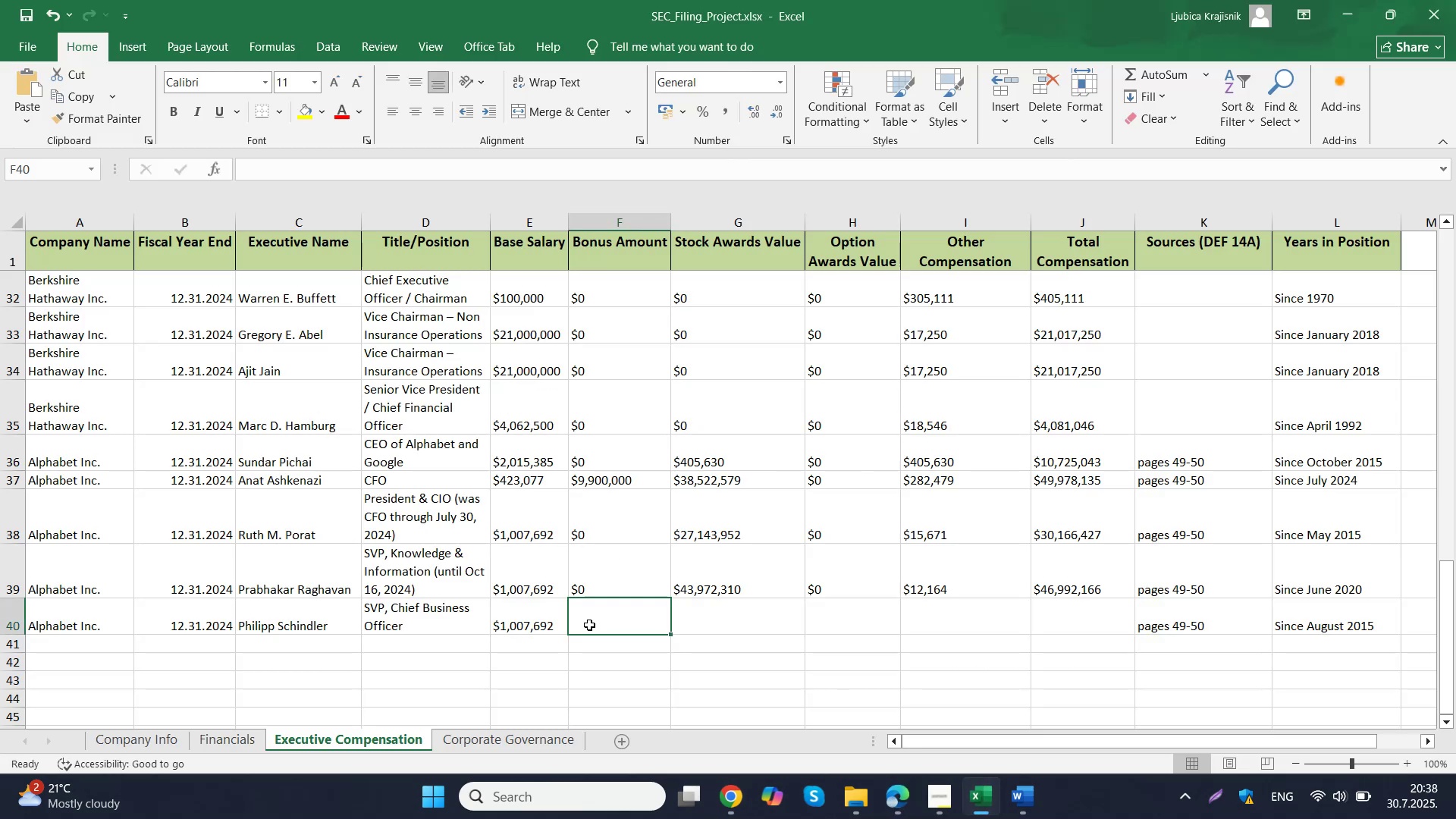 
double_click([589, 625])
 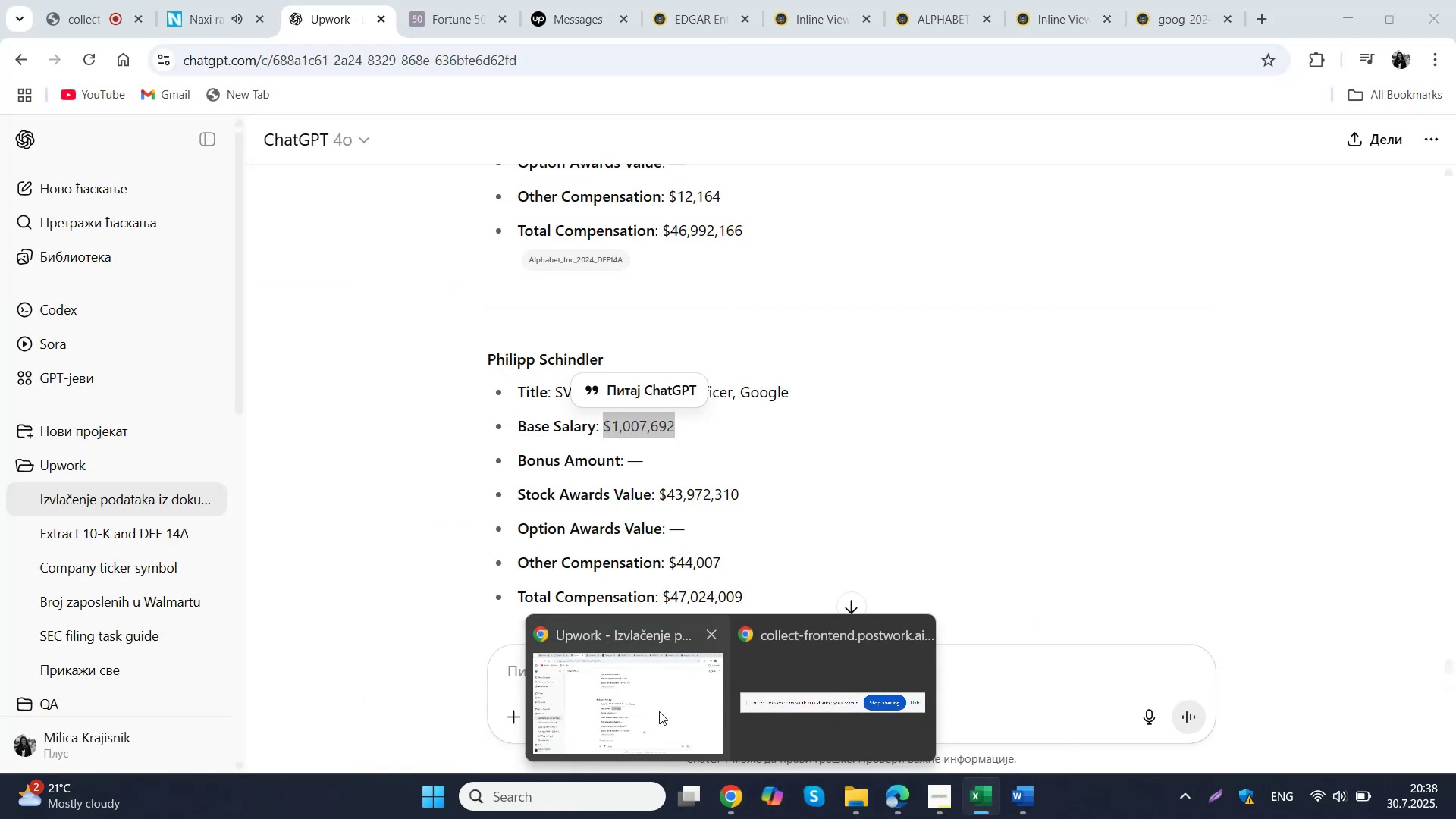 
left_click([658, 711])
 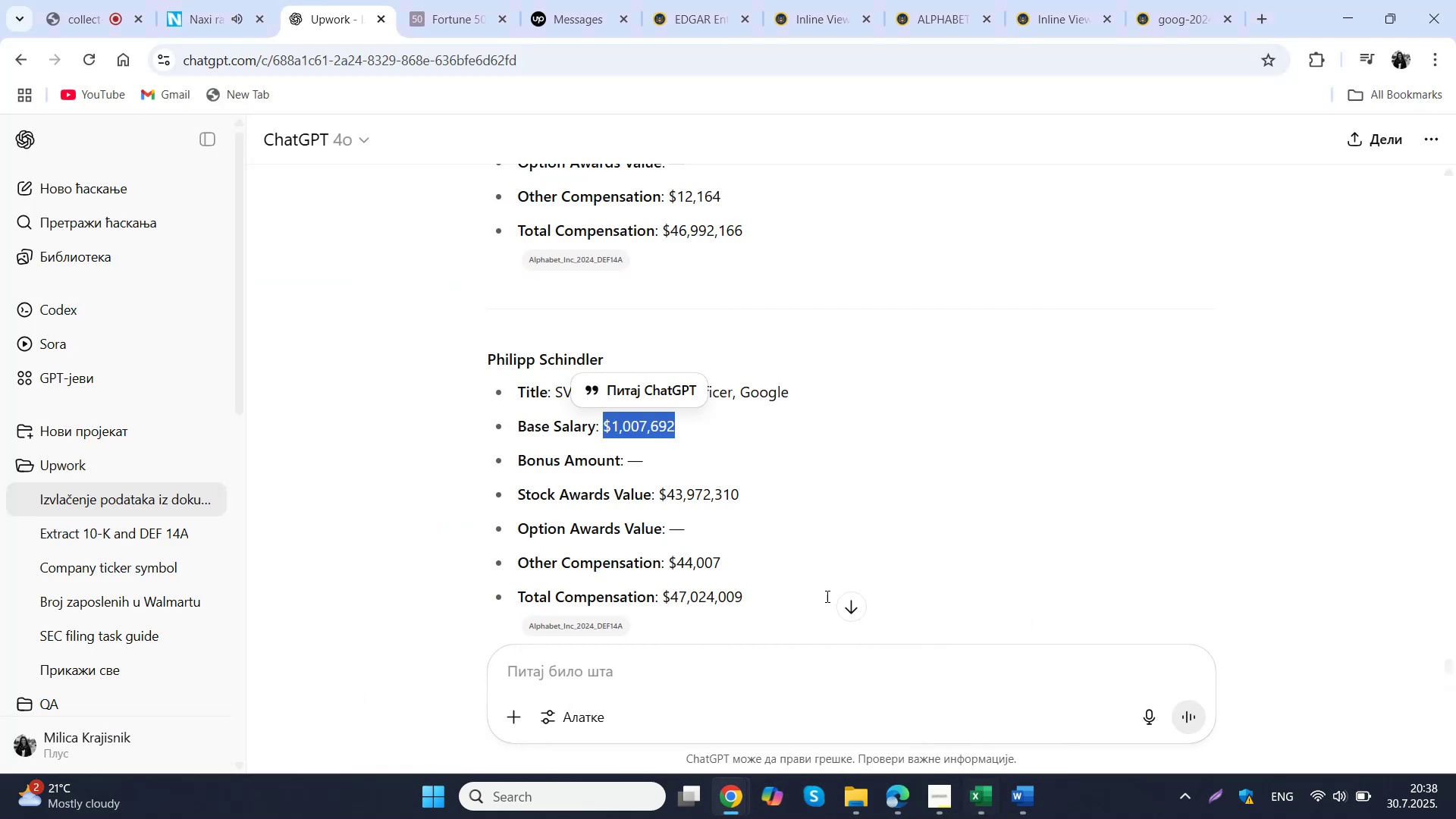 
scroll: coordinate [795, 539], scroll_direction: down, amount: 1.0
 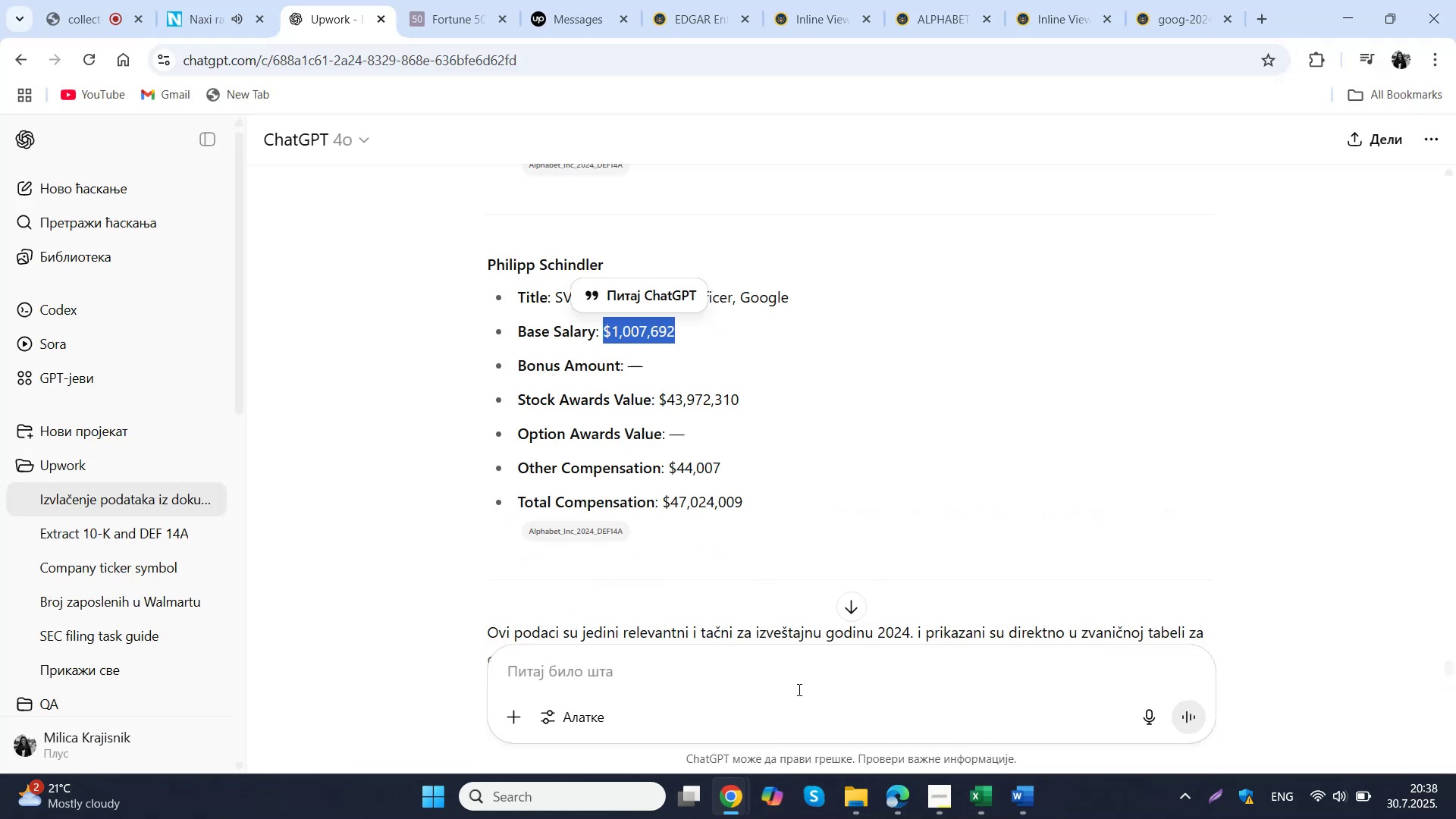 
wait(5.02)
 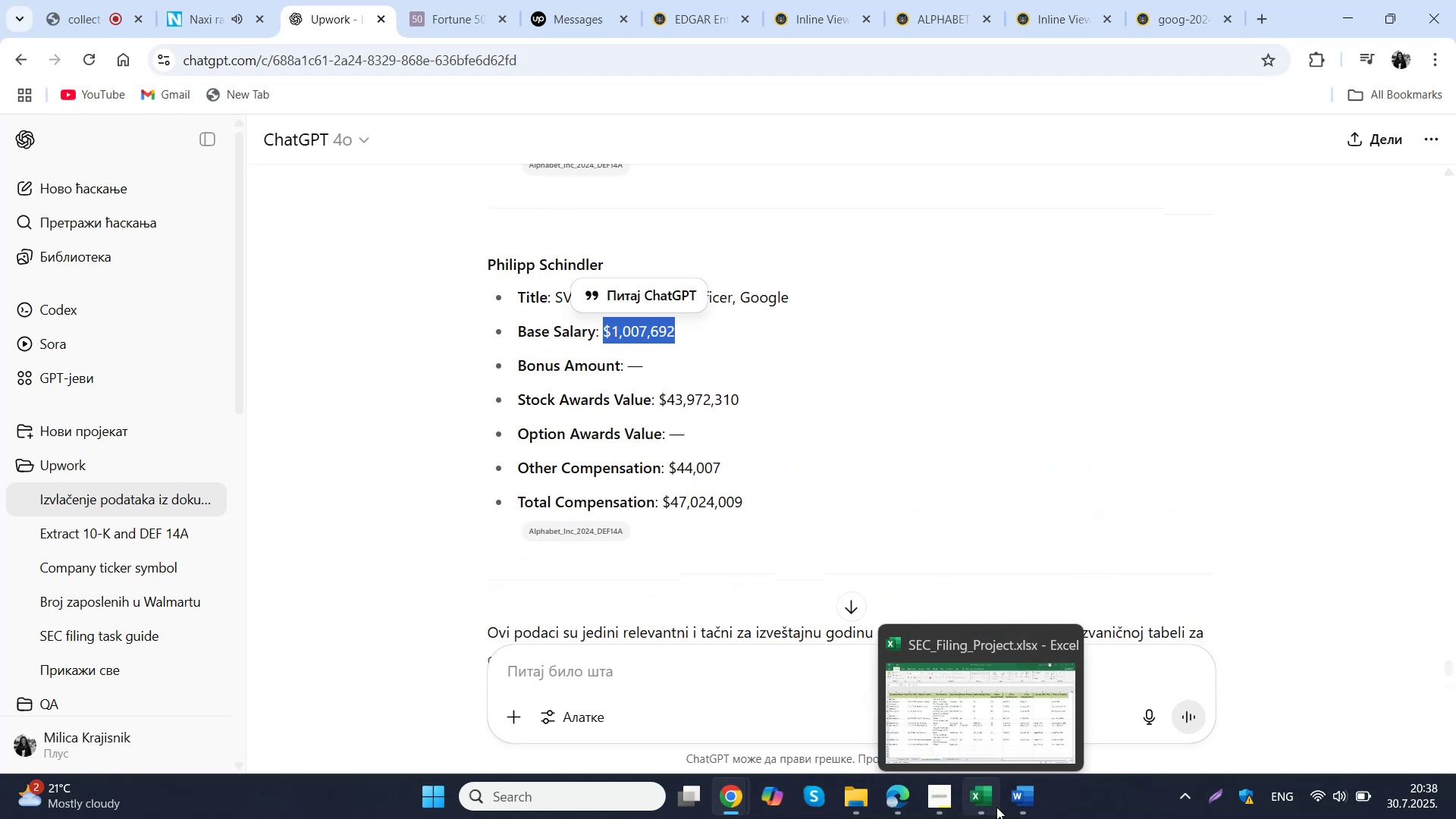 
left_click_drag(start_coordinate=[755, 397], to_coordinate=[659, 397])
 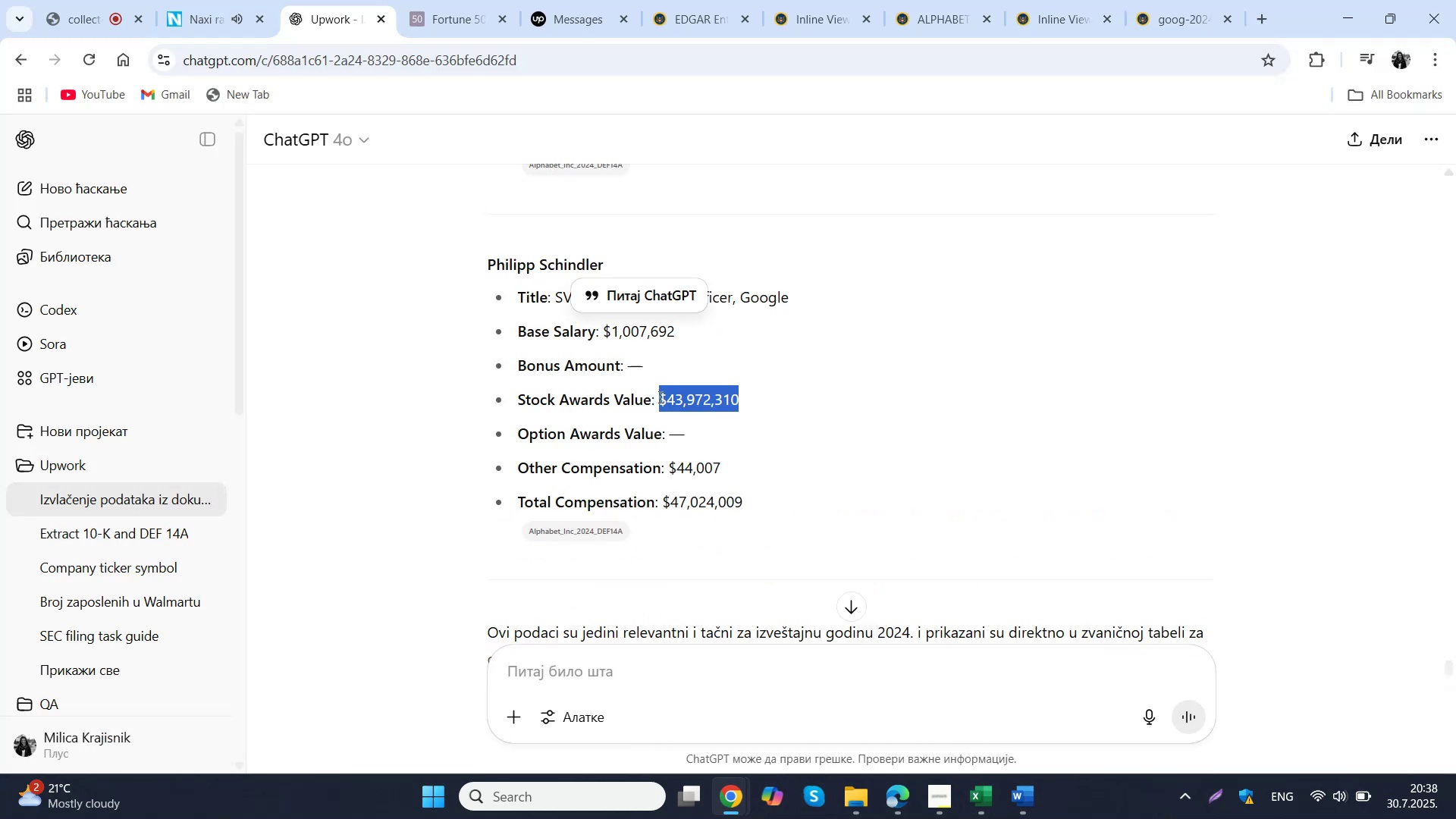 
key(Control+C)
 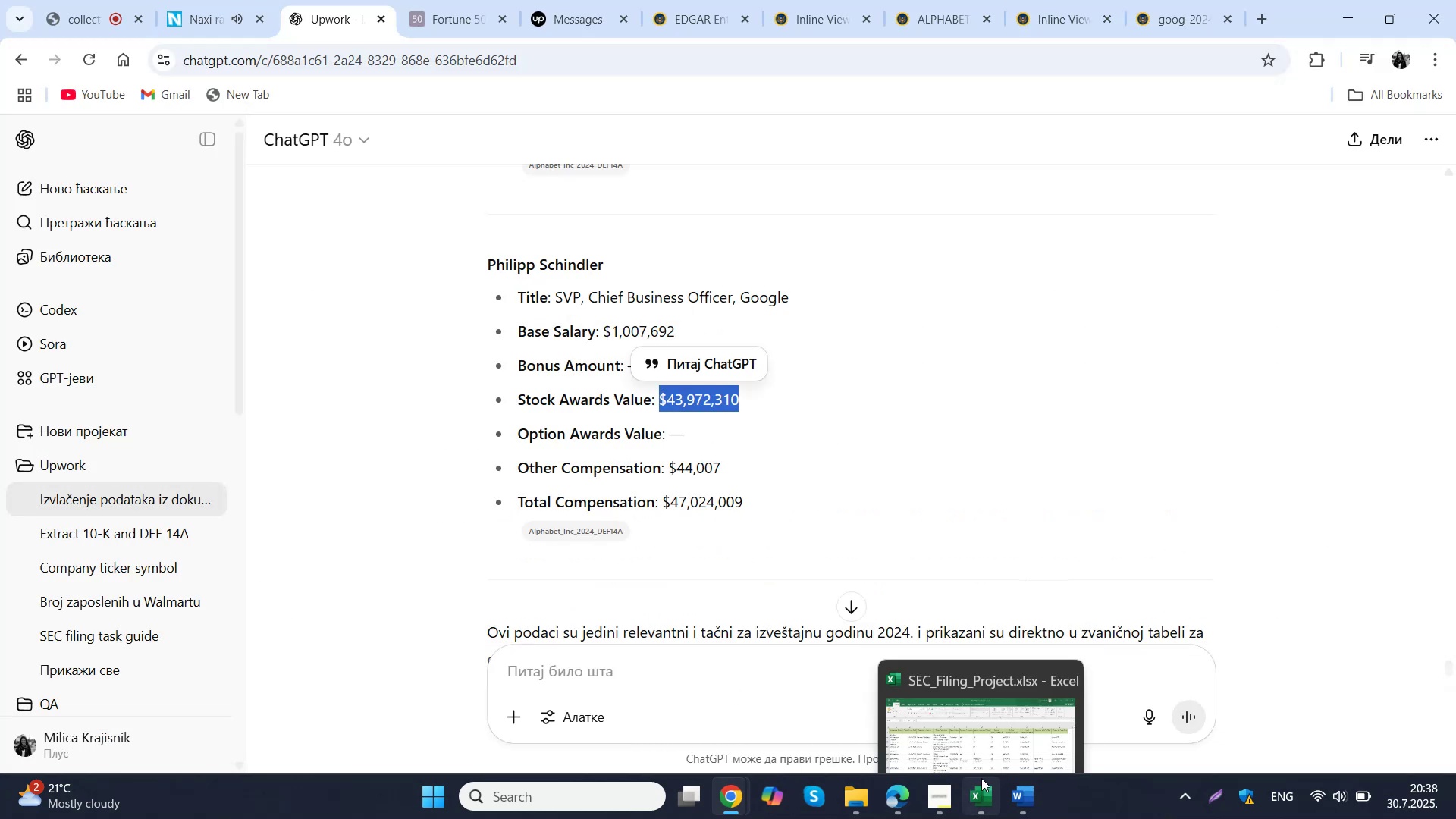 
left_click([979, 783])
 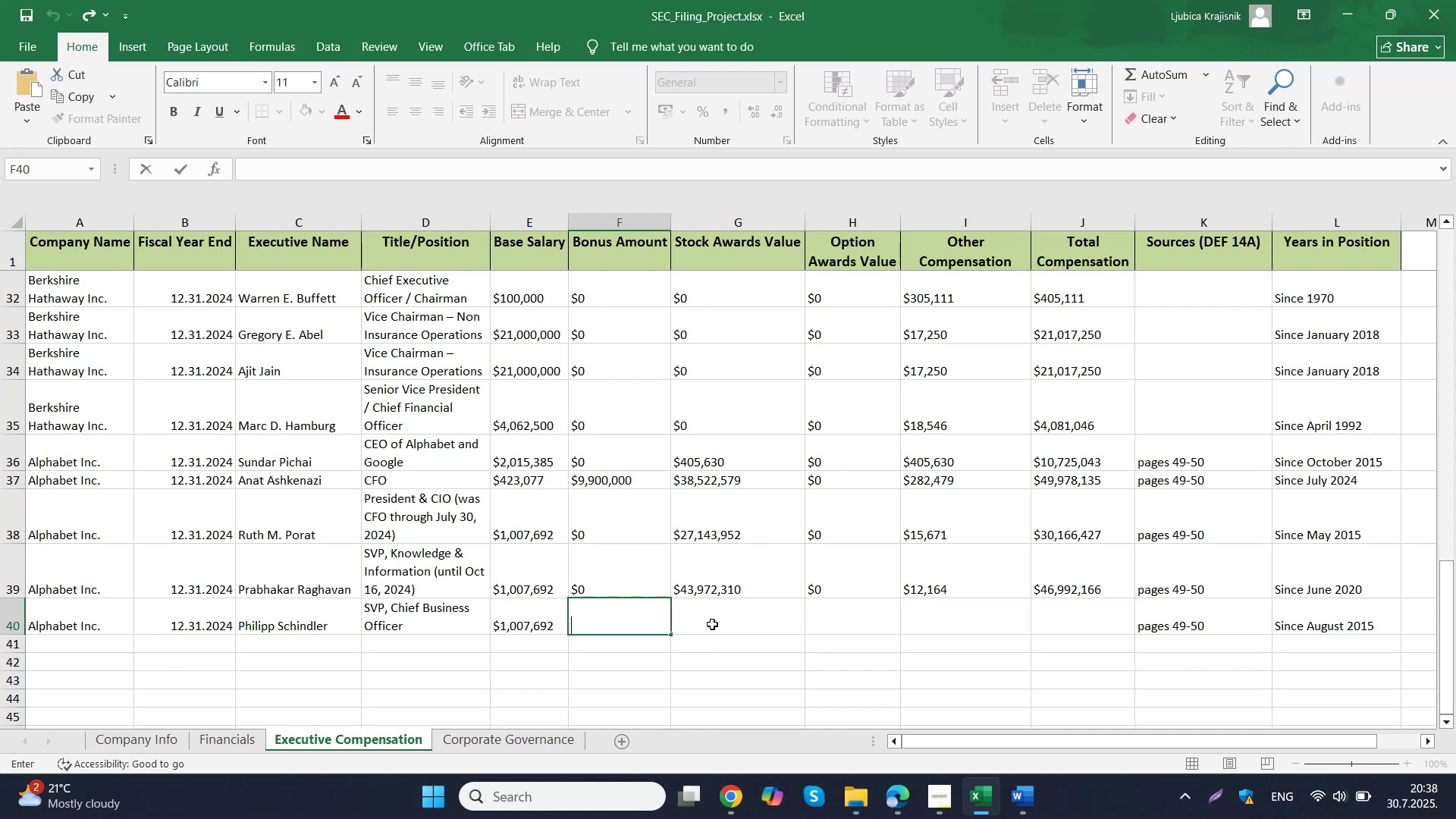 
type($0)
key(Tab)
 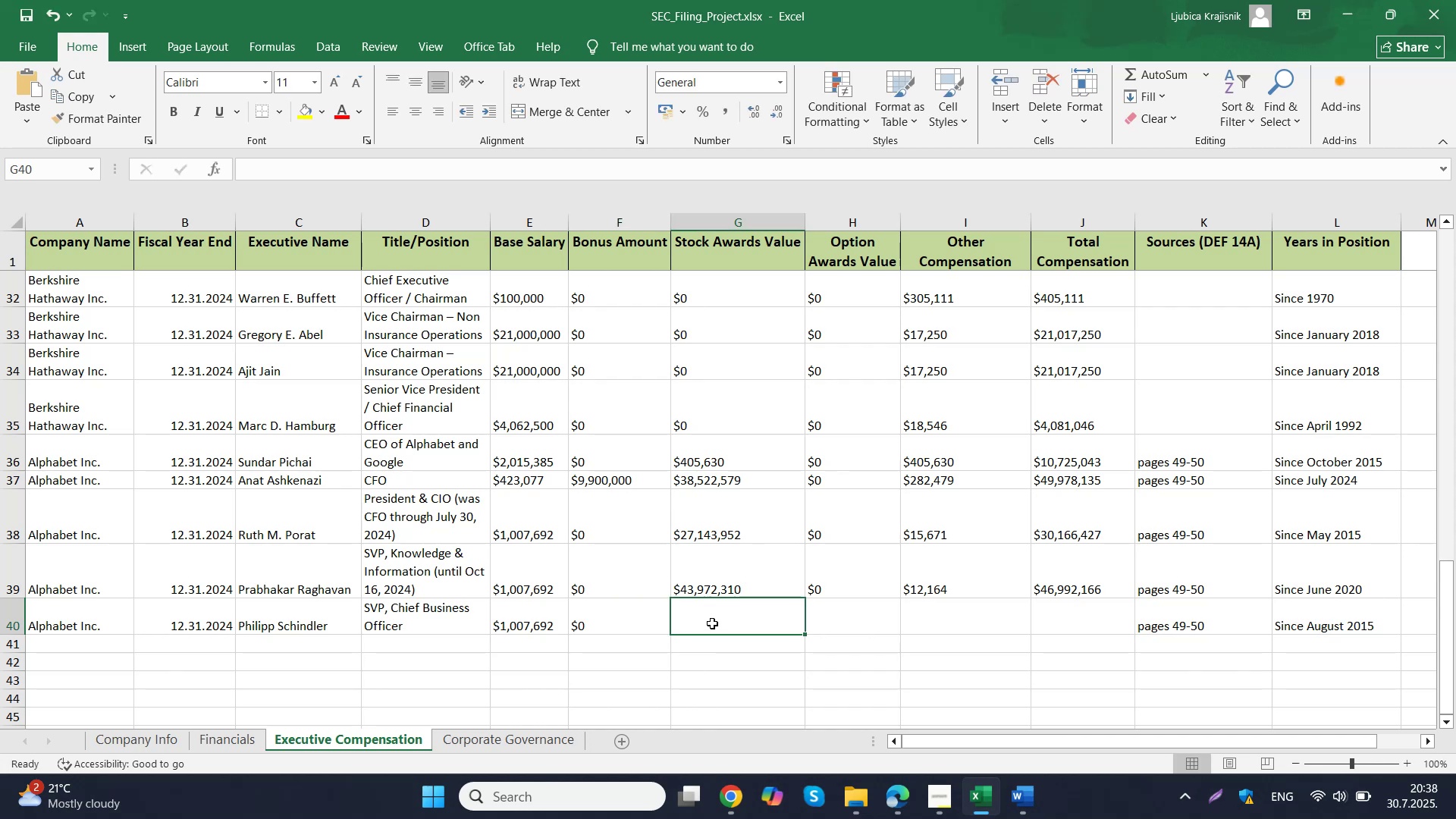 
double_click([712, 623])
 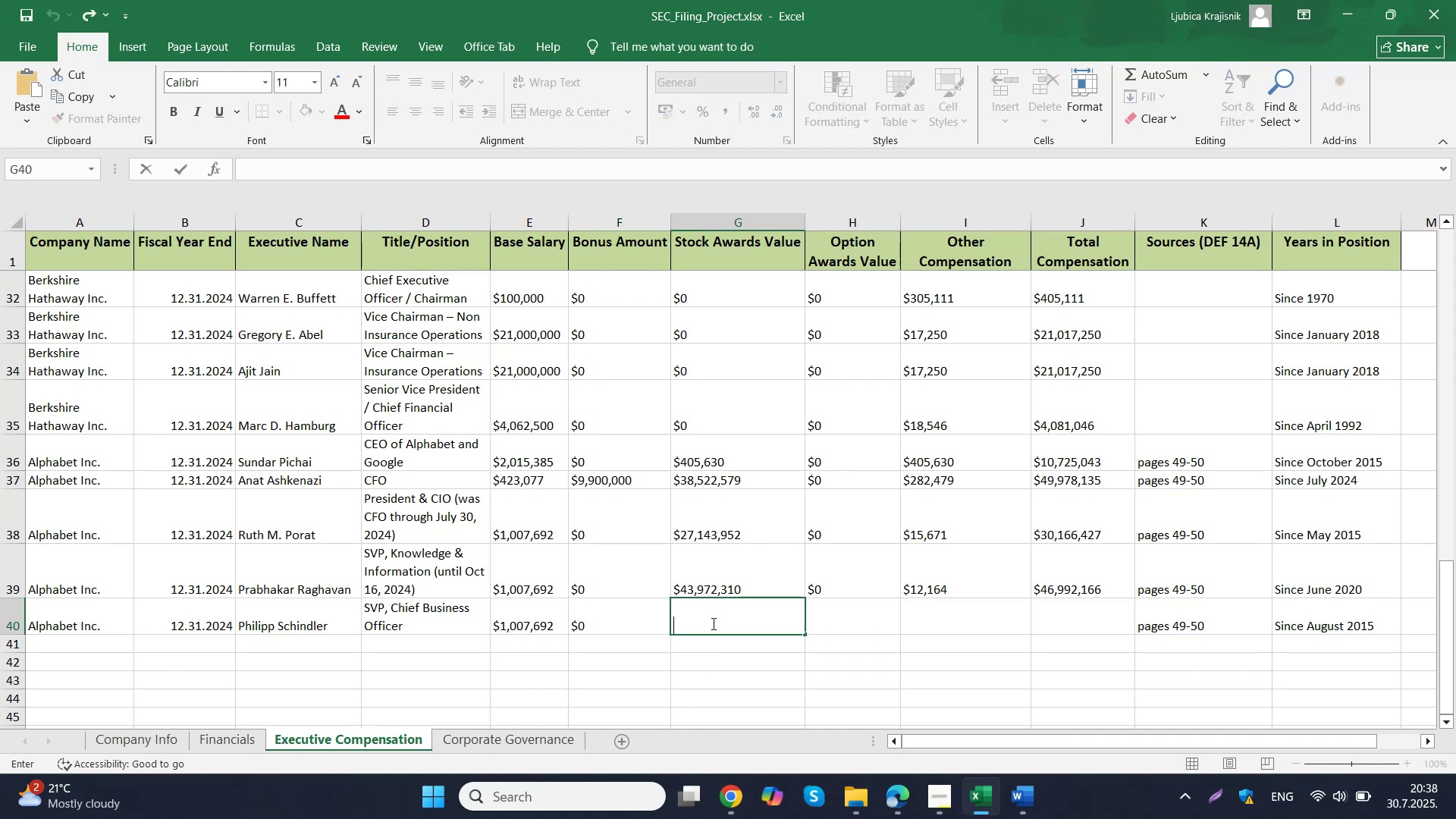 
key(Control+V)
 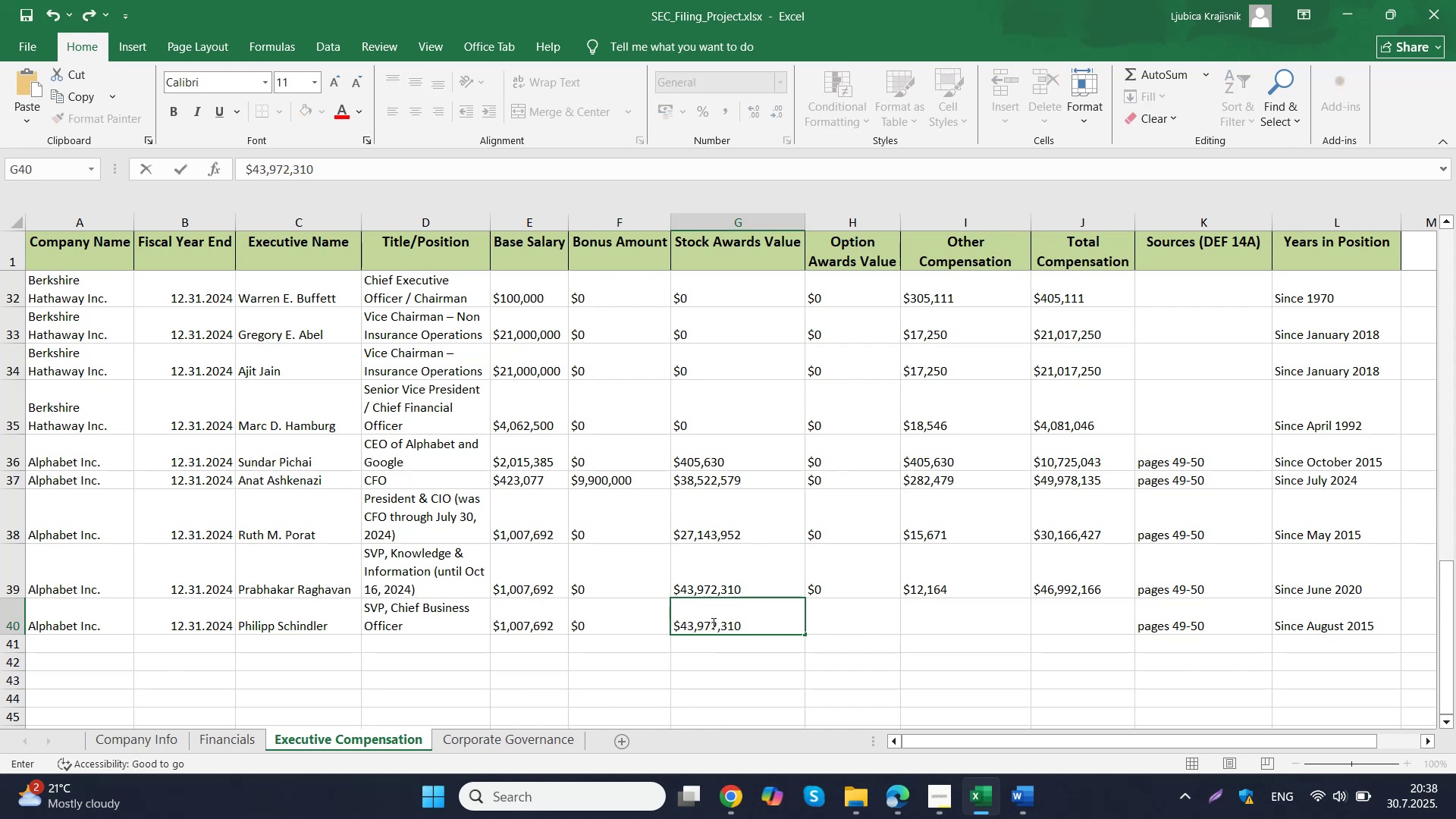 
key(Tab)
type($0)
key(Tab)
 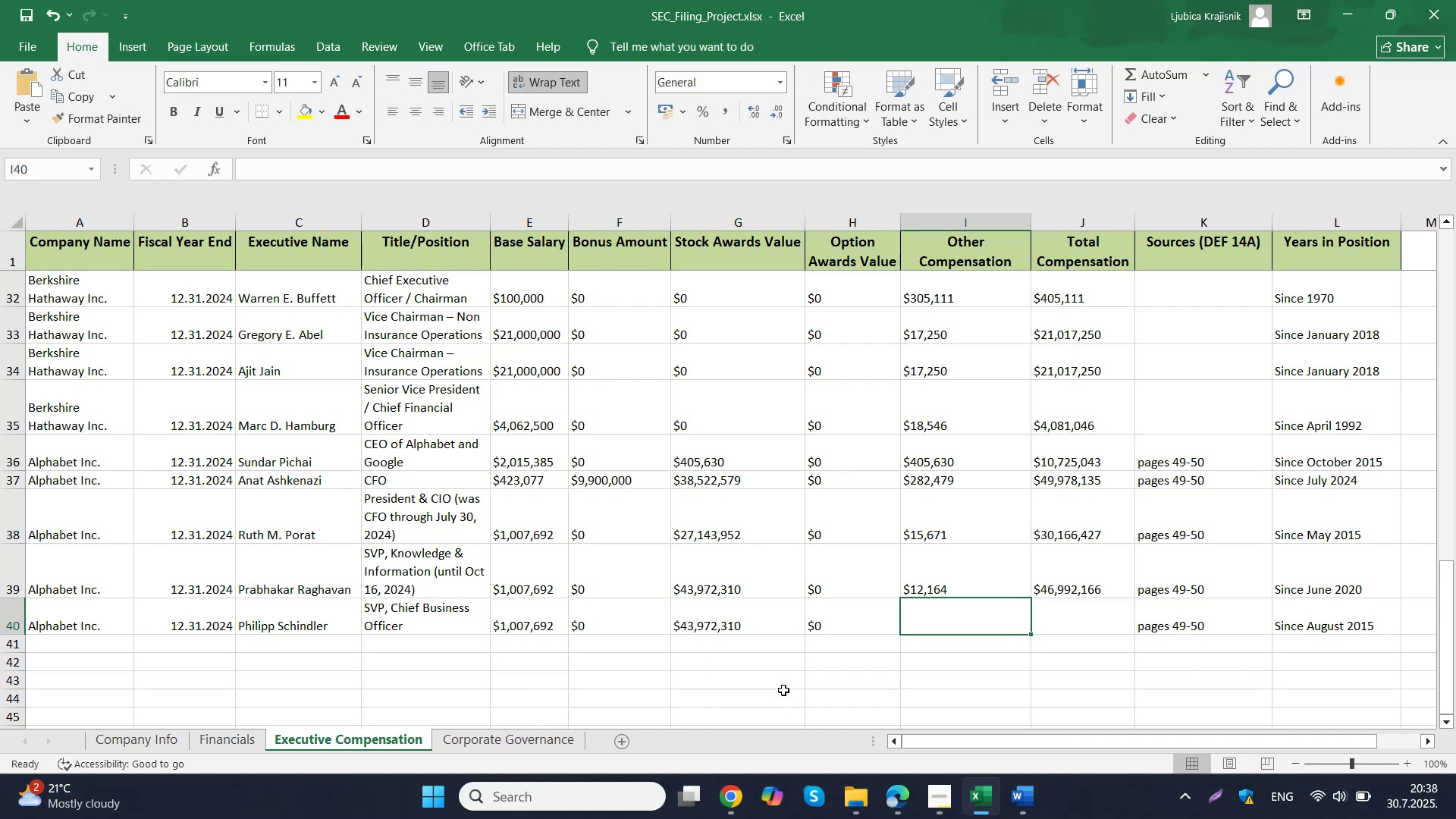 
left_click([681, 726])
 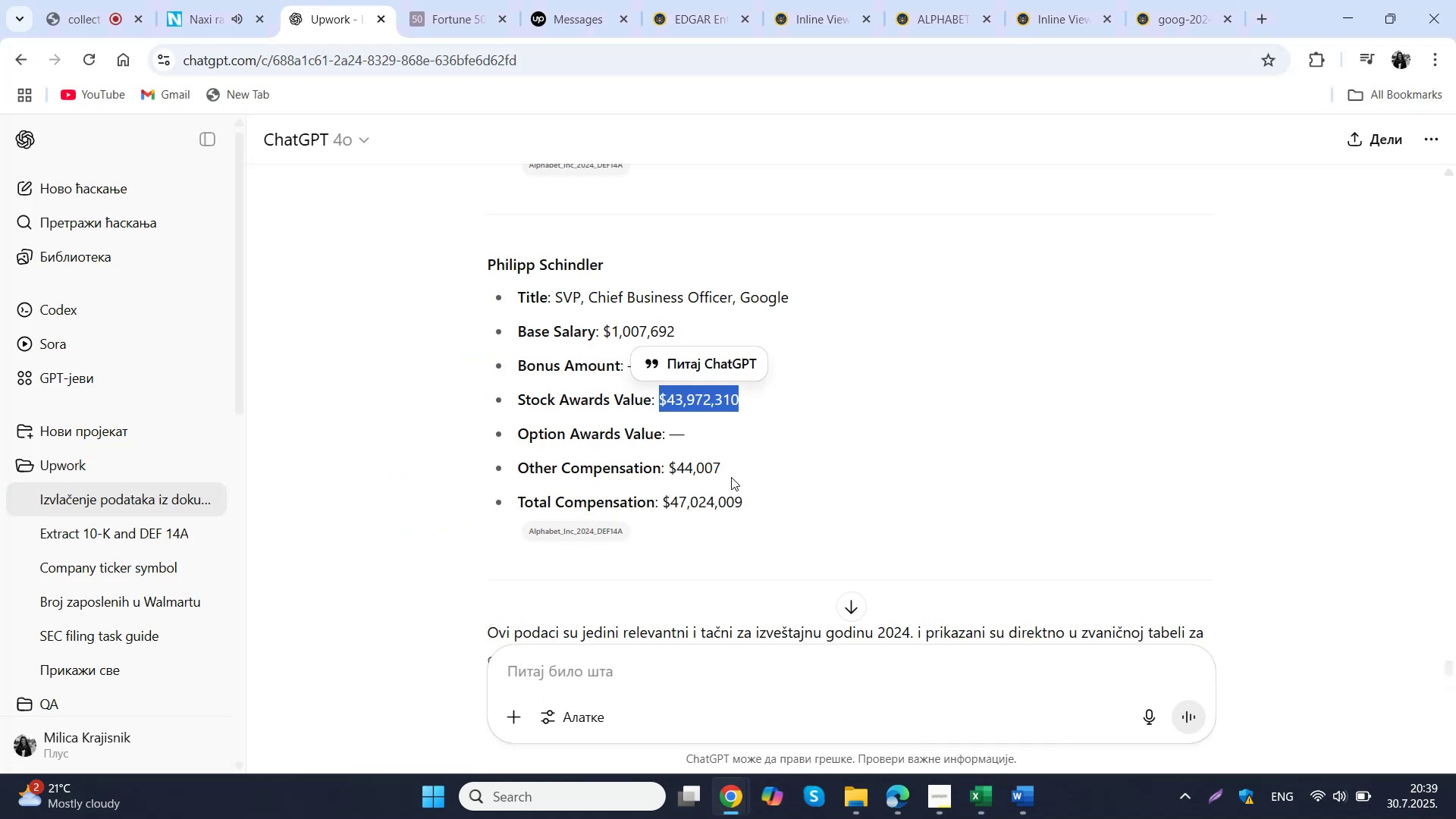 
left_click_drag(start_coordinate=[725, 469], to_coordinate=[669, 474])
 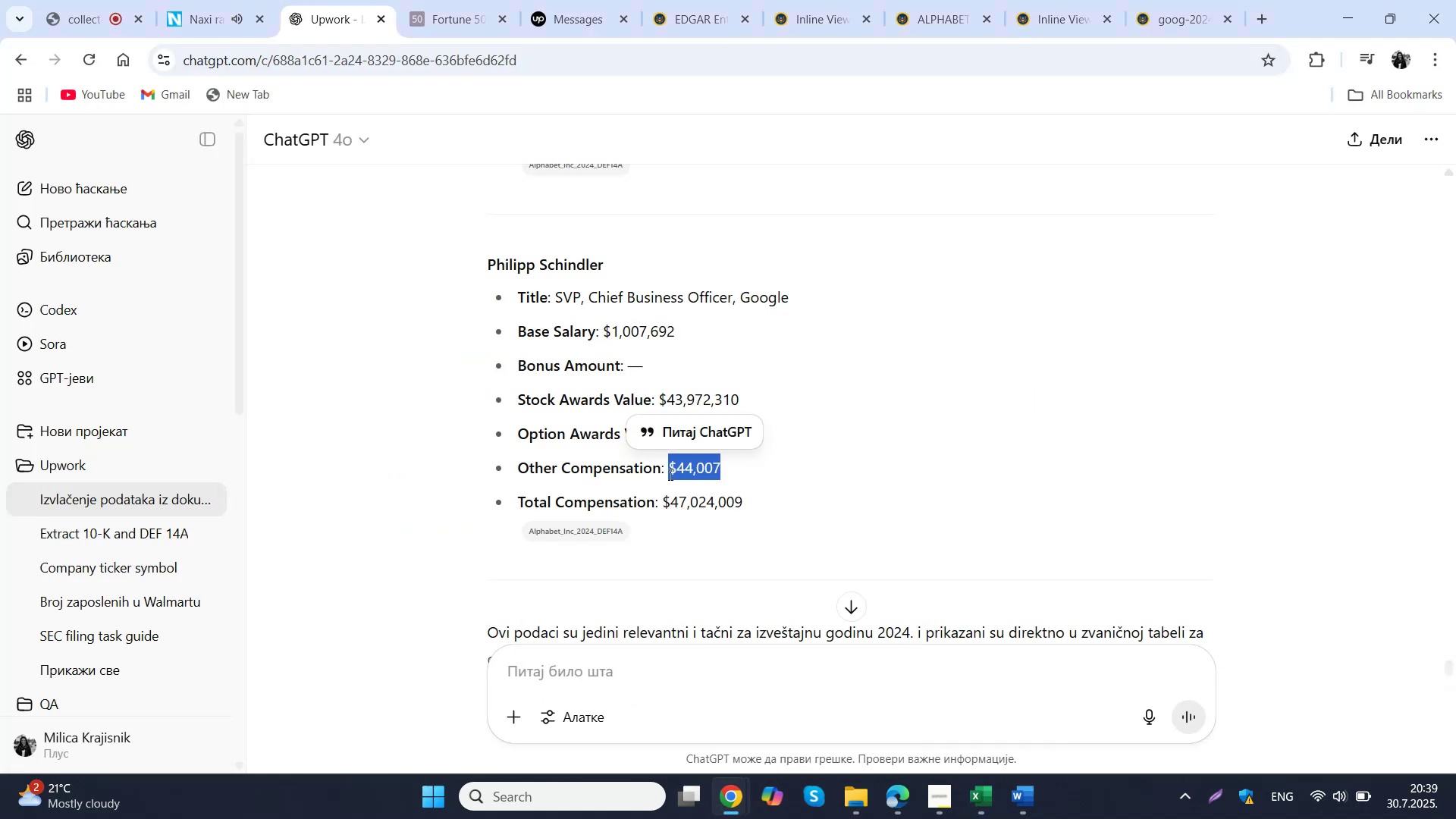 
key(Control+C)
 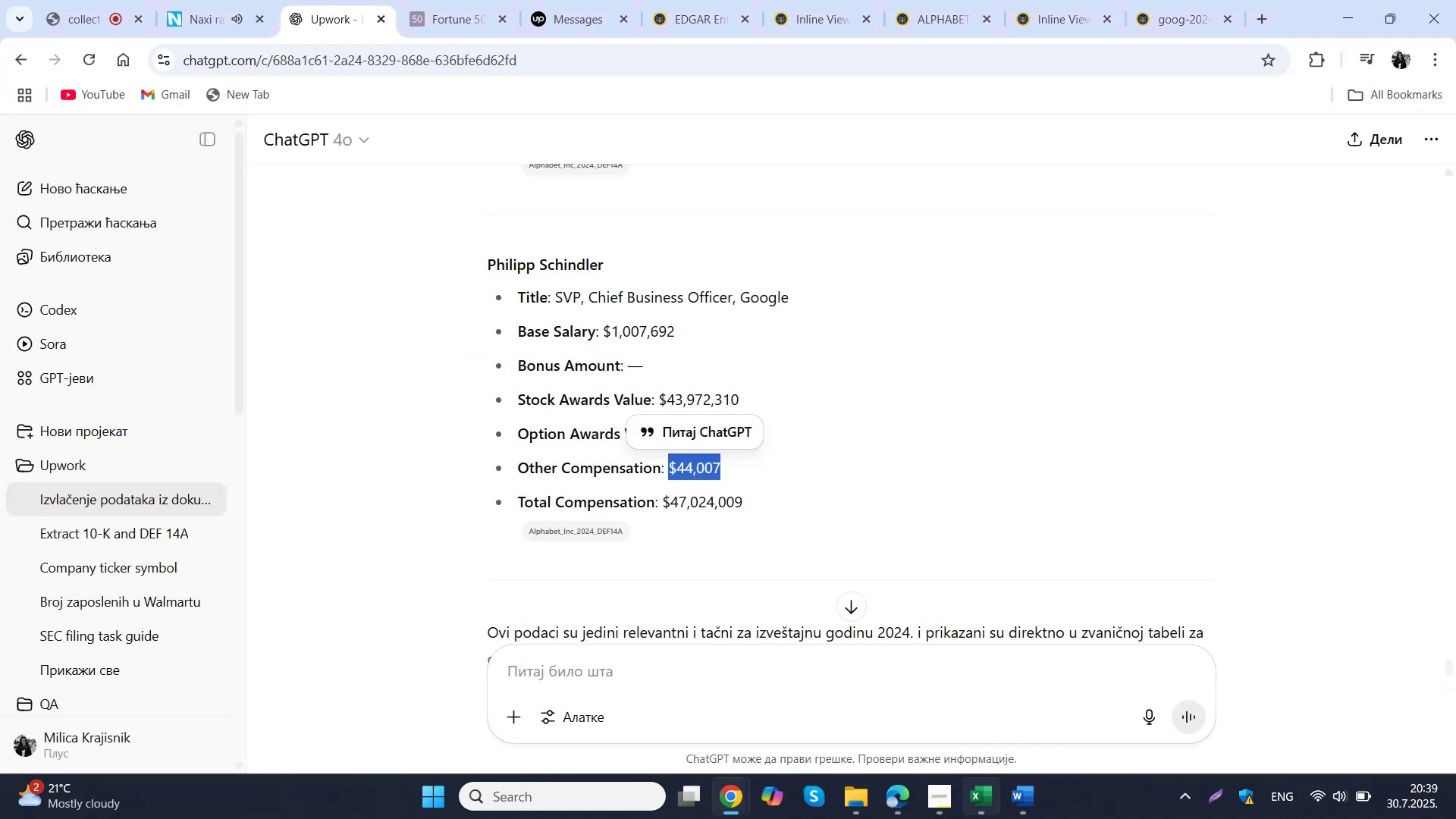 
left_click([973, 818])
 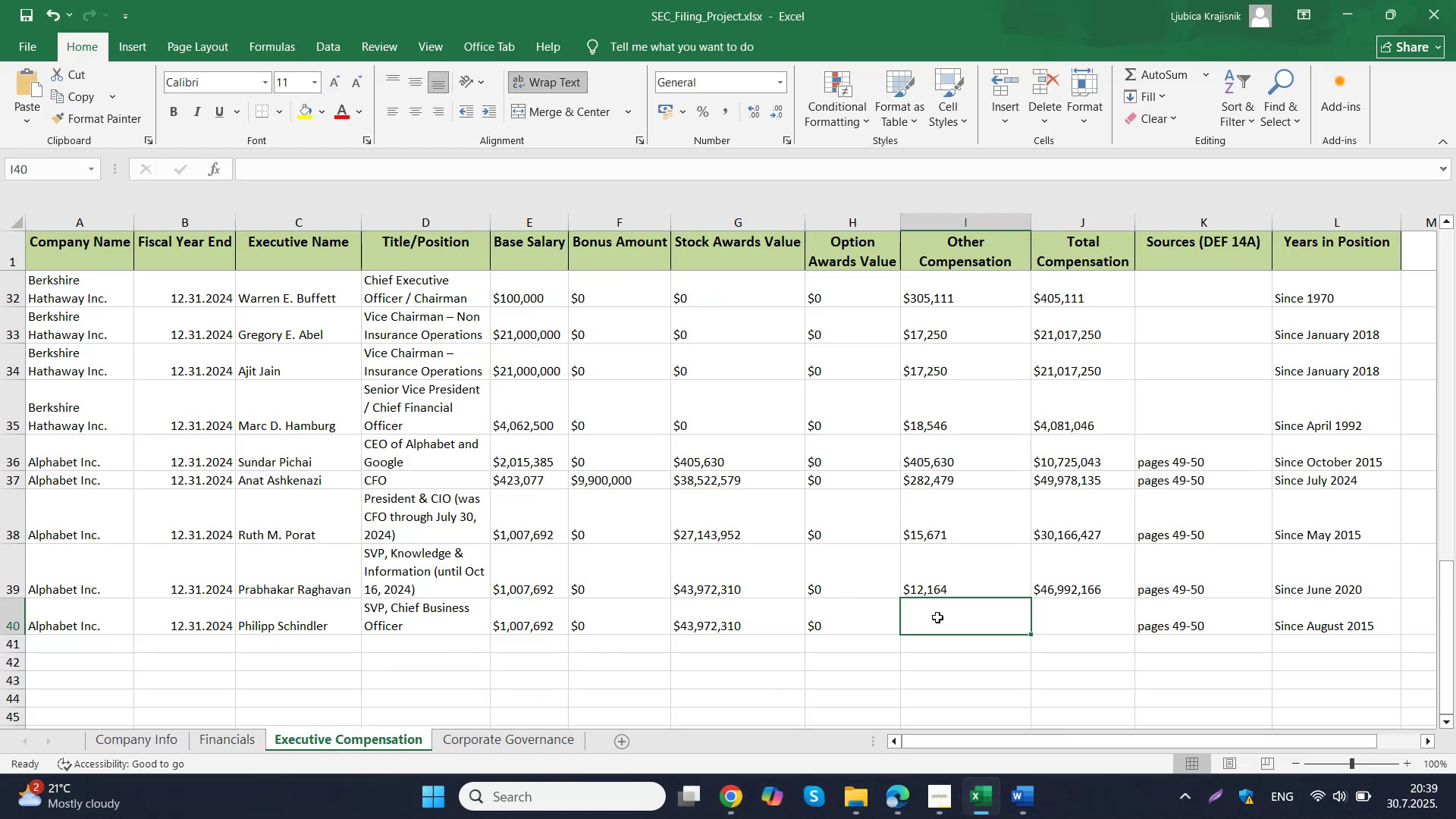 
left_click([937, 617])
 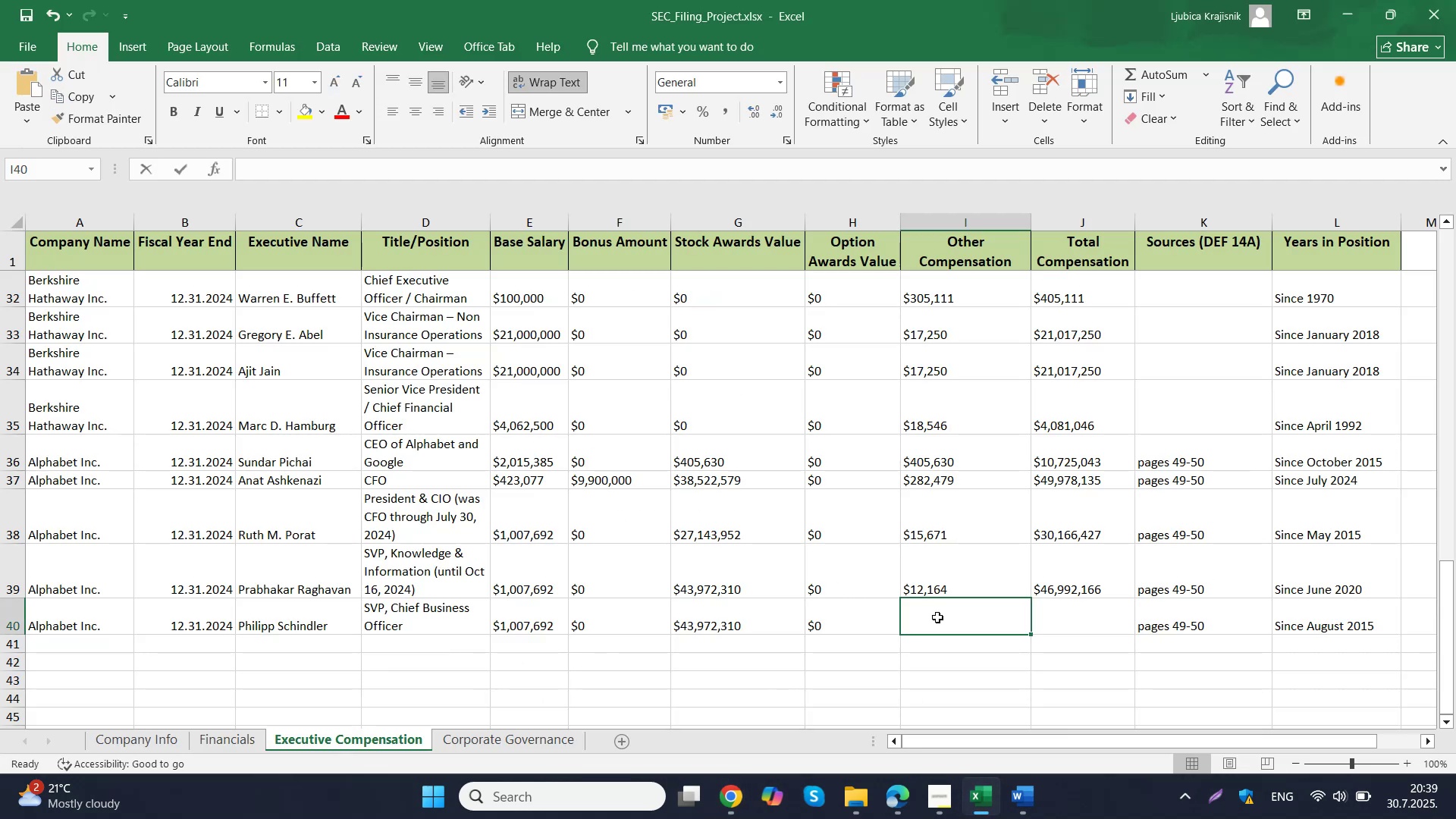 
key(Control+ControlLeft)
 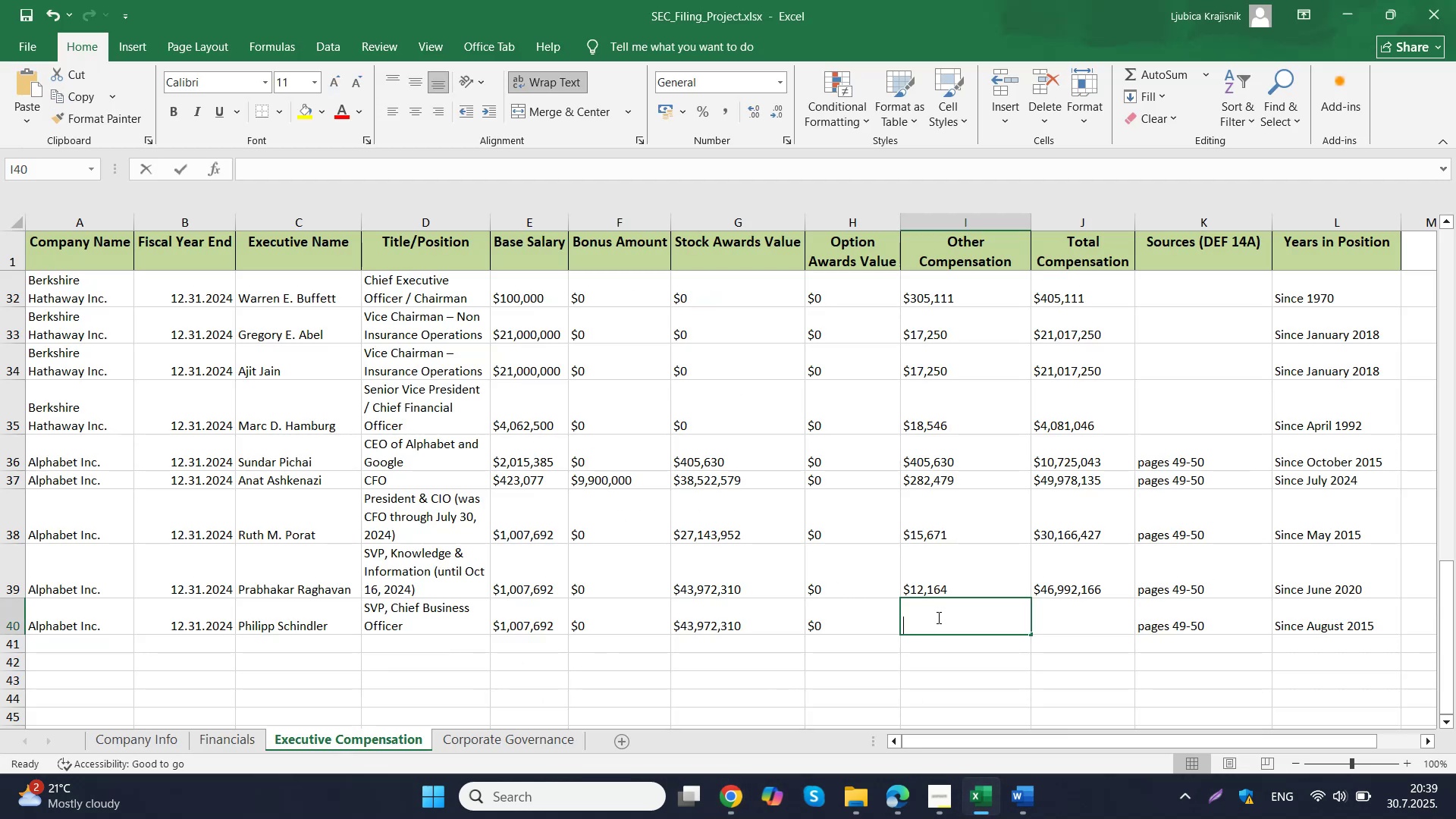 
double_click([937, 617])
 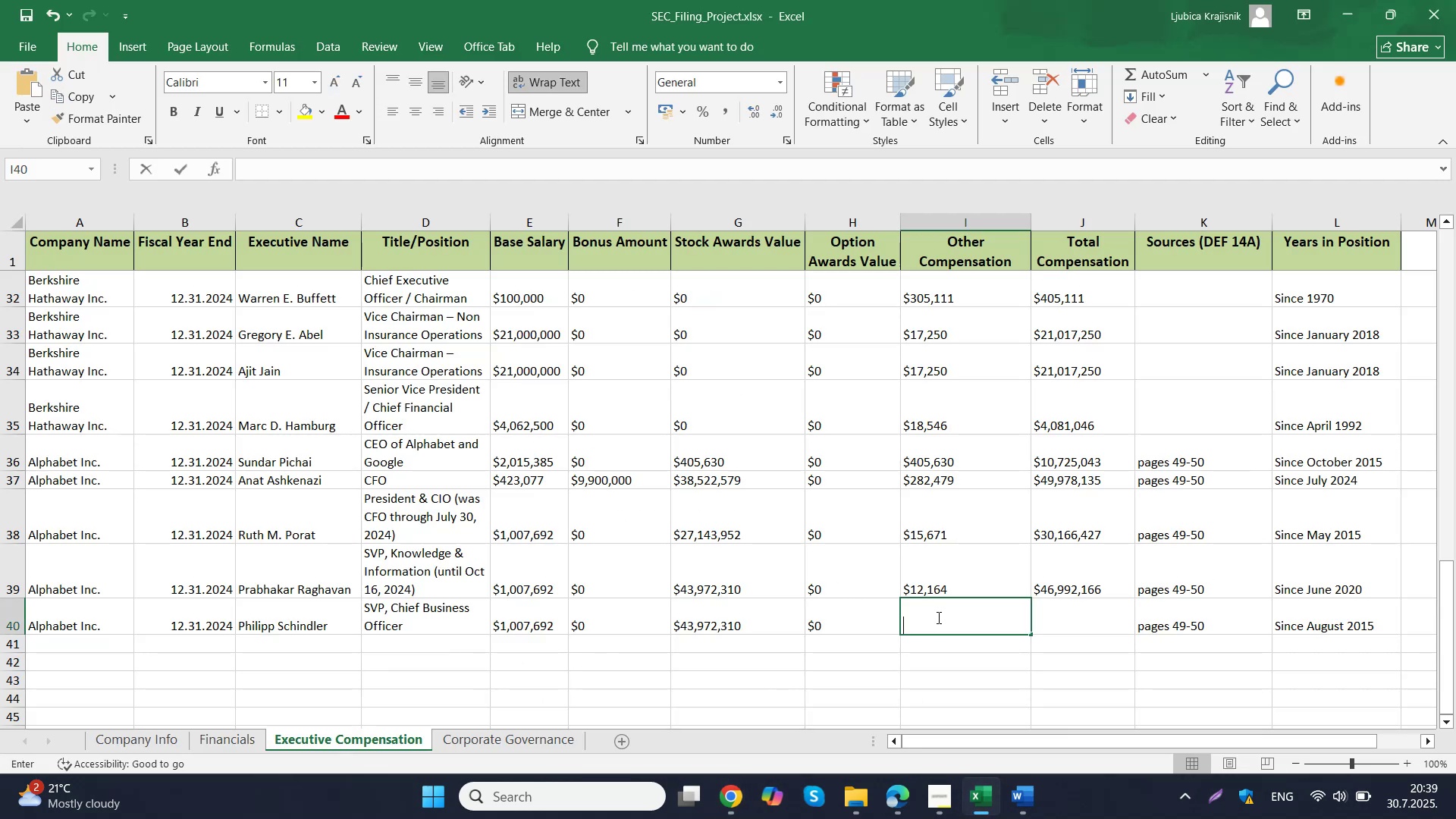 
key(Control+V)
 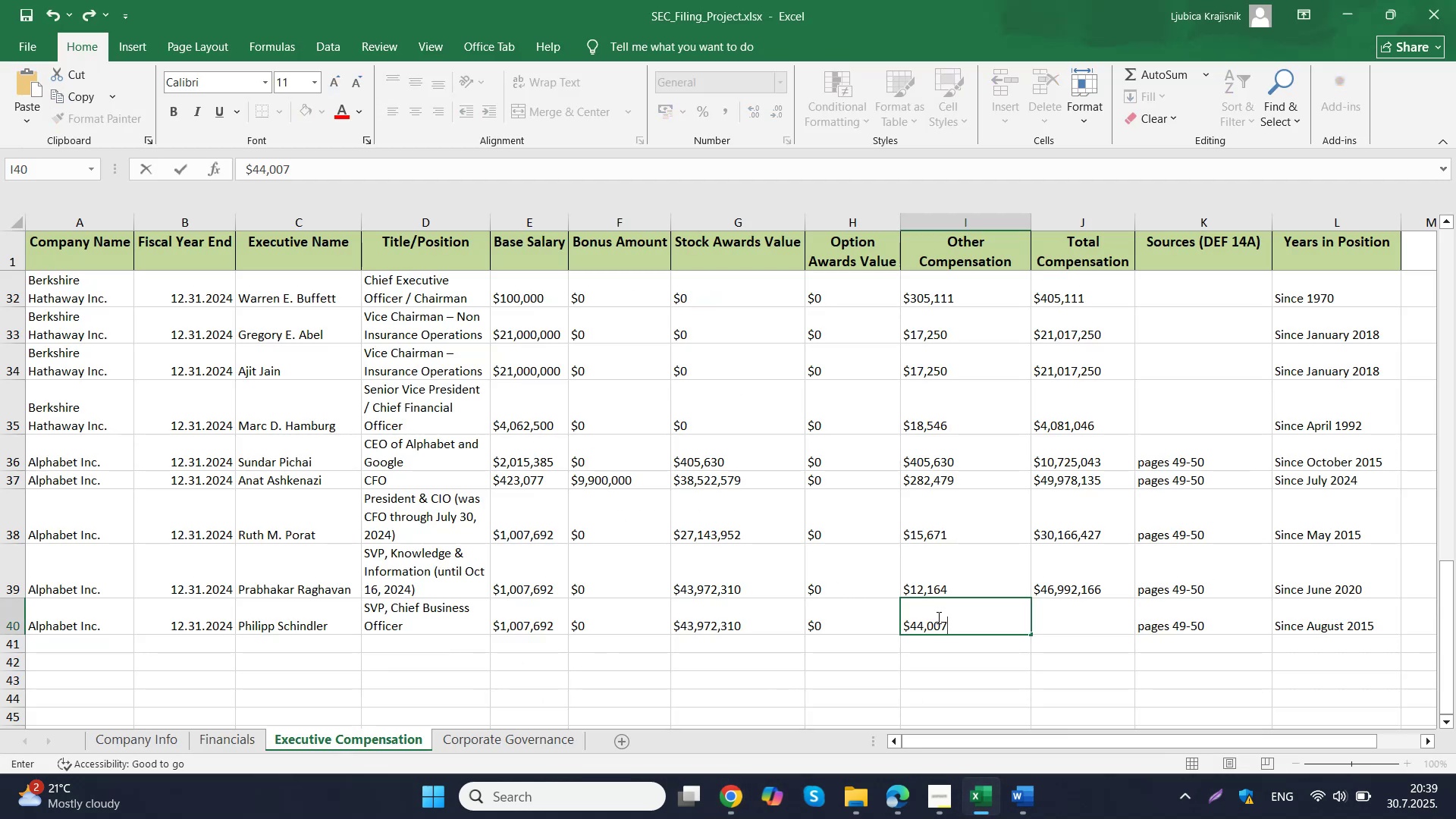 
key(Tab)
 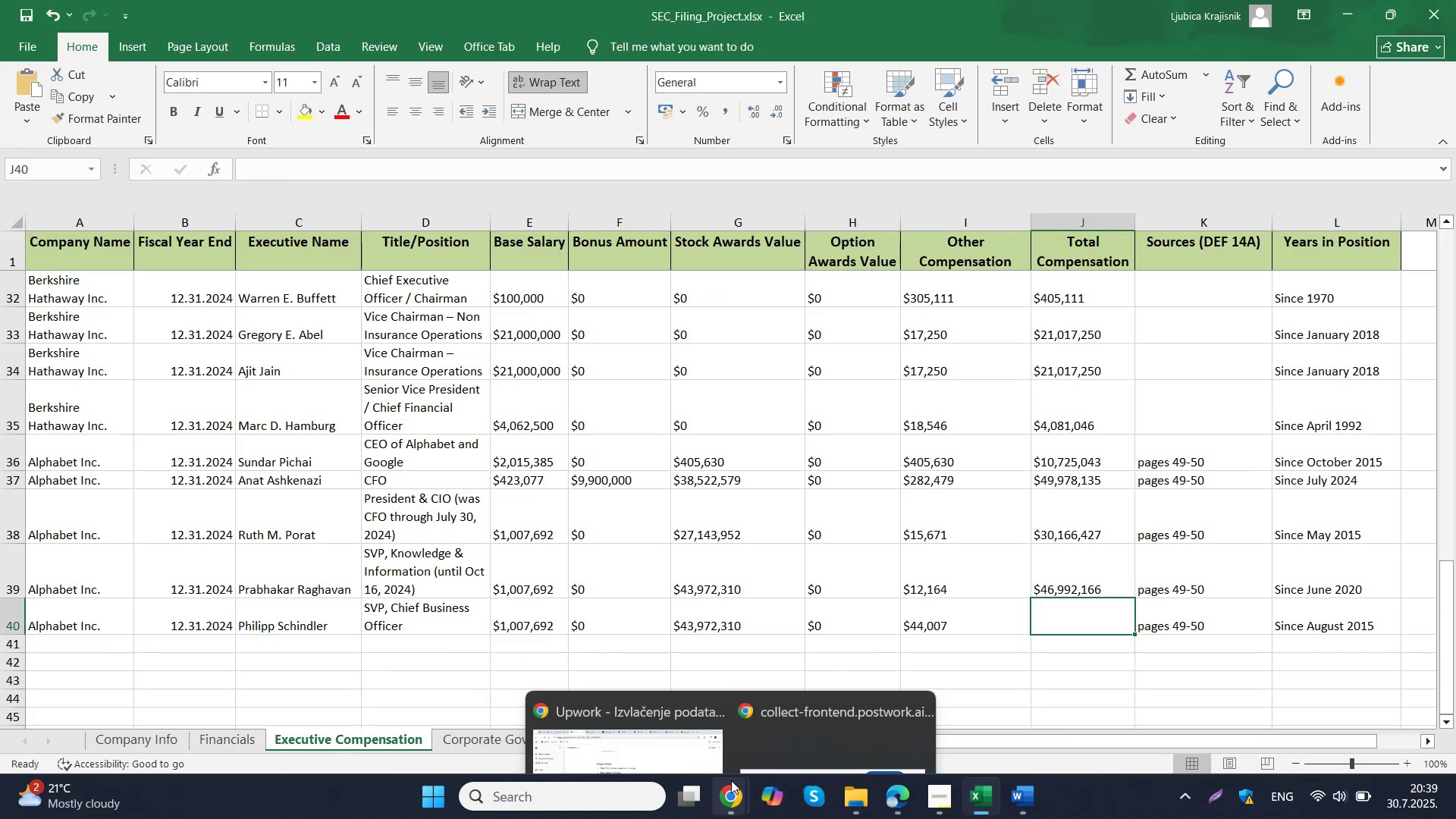 
left_click([686, 720])
 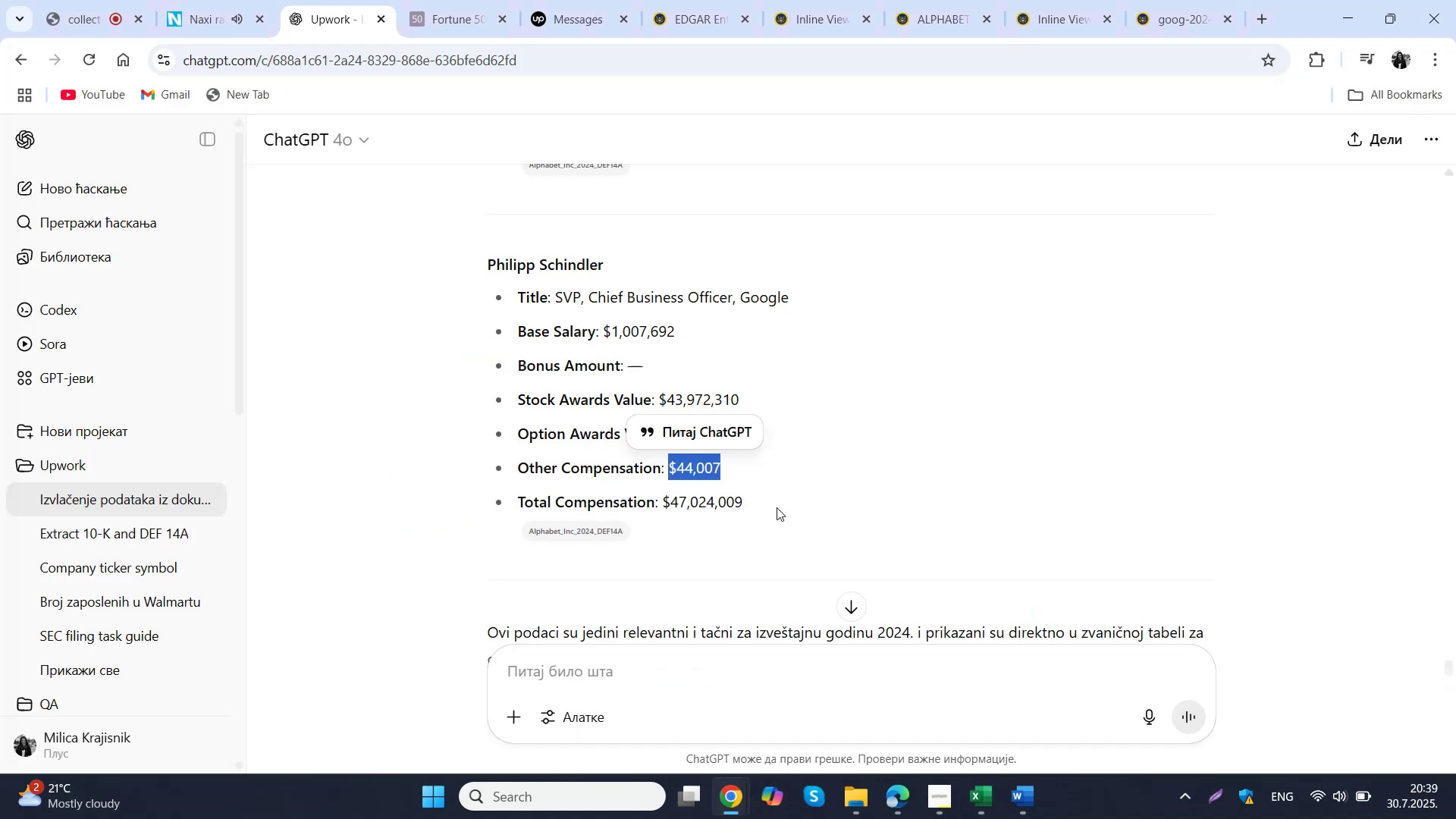 
left_click_drag(start_coordinate=[771, 498], to_coordinate=[666, 497])
 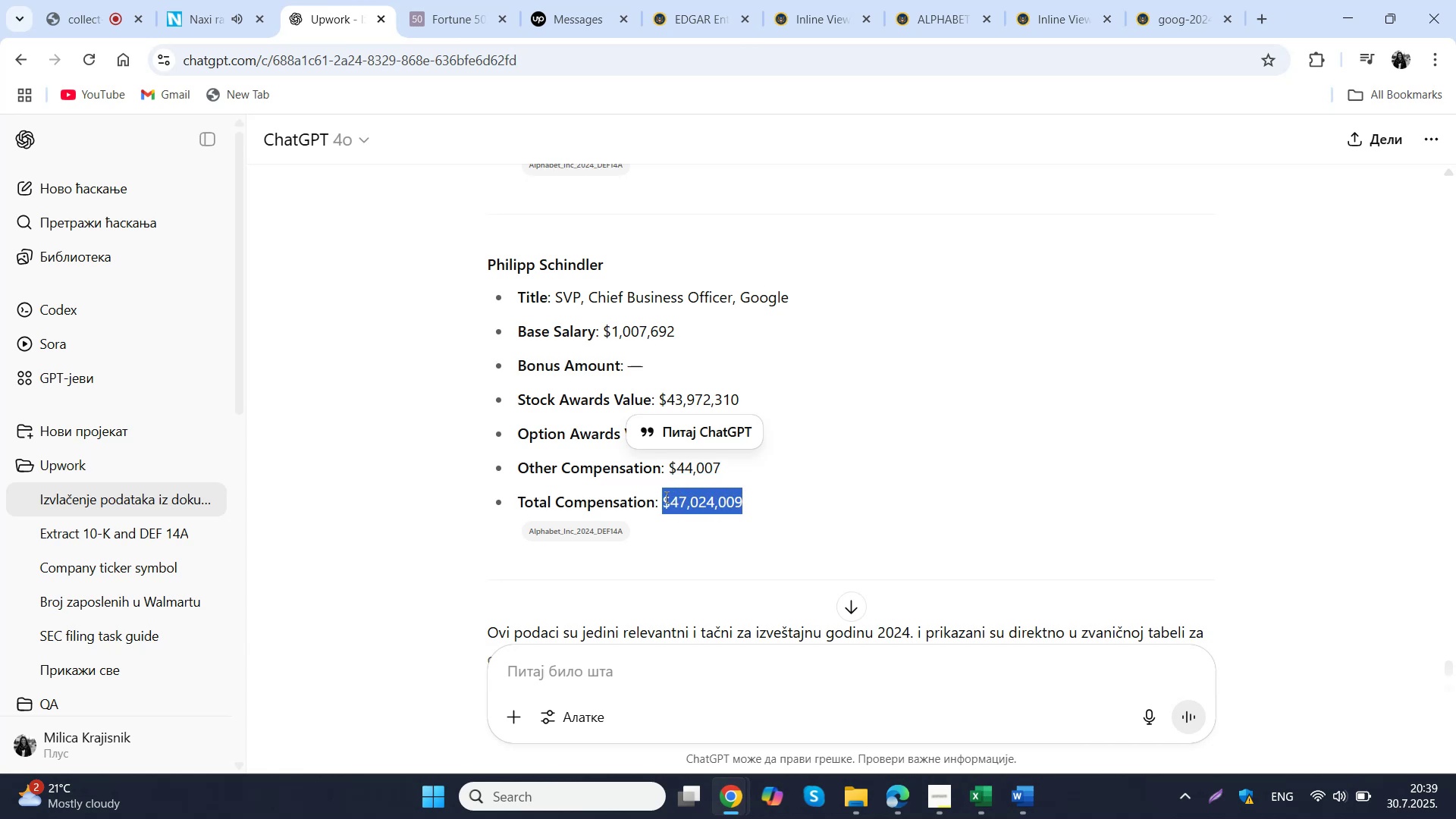 
key(Control+C)
 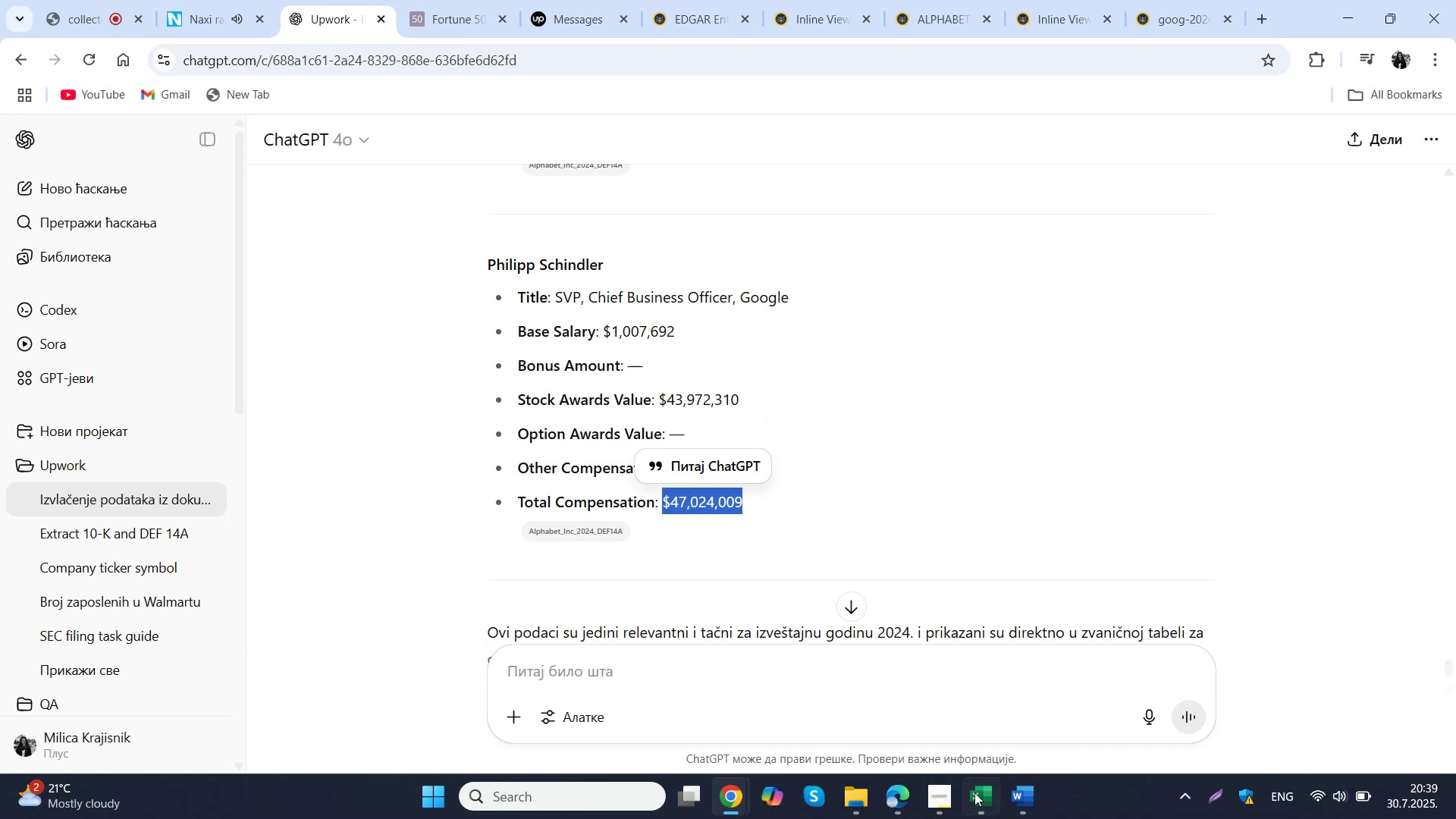 
left_click([976, 807])
 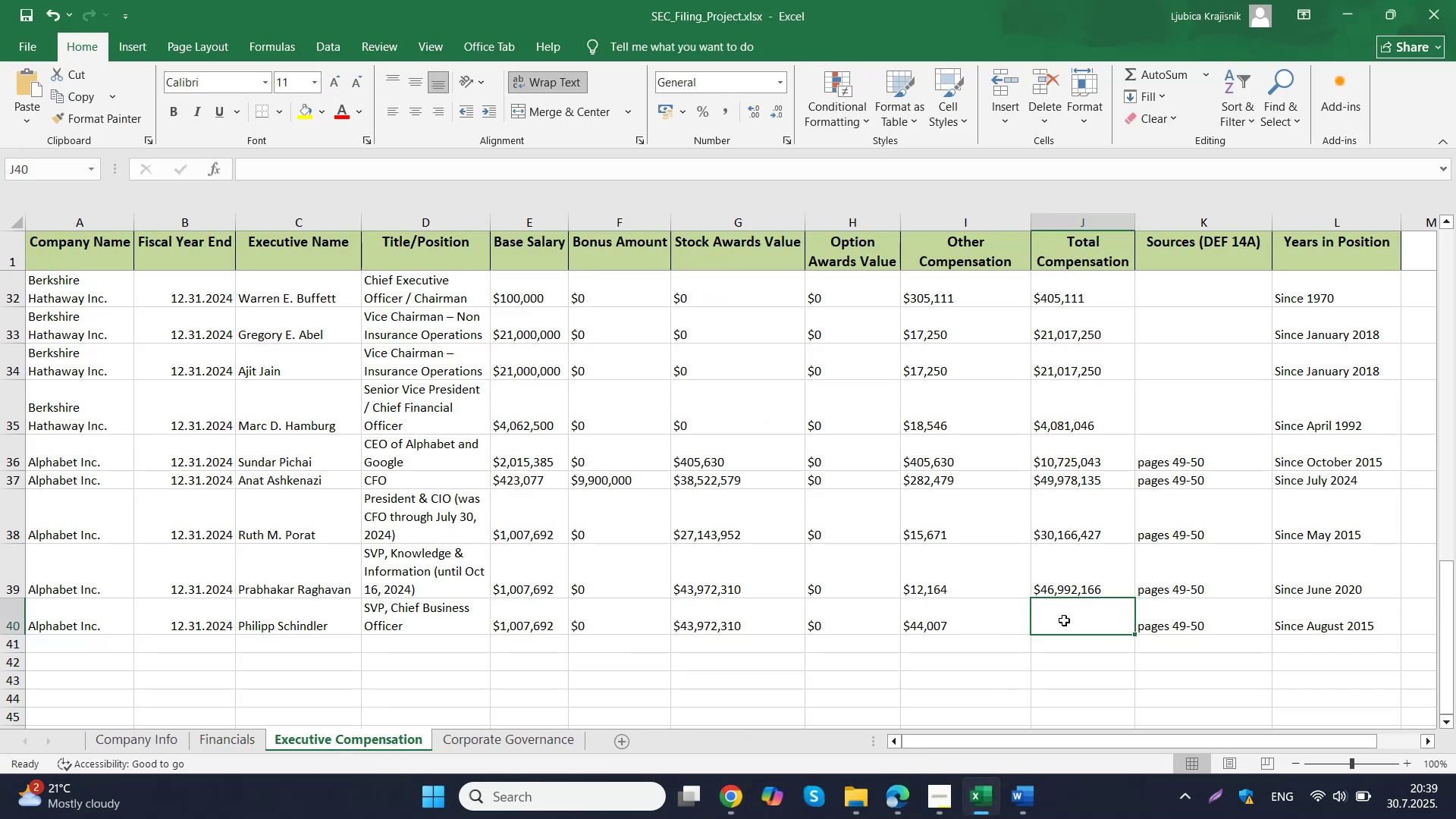 
double_click([1064, 620])
 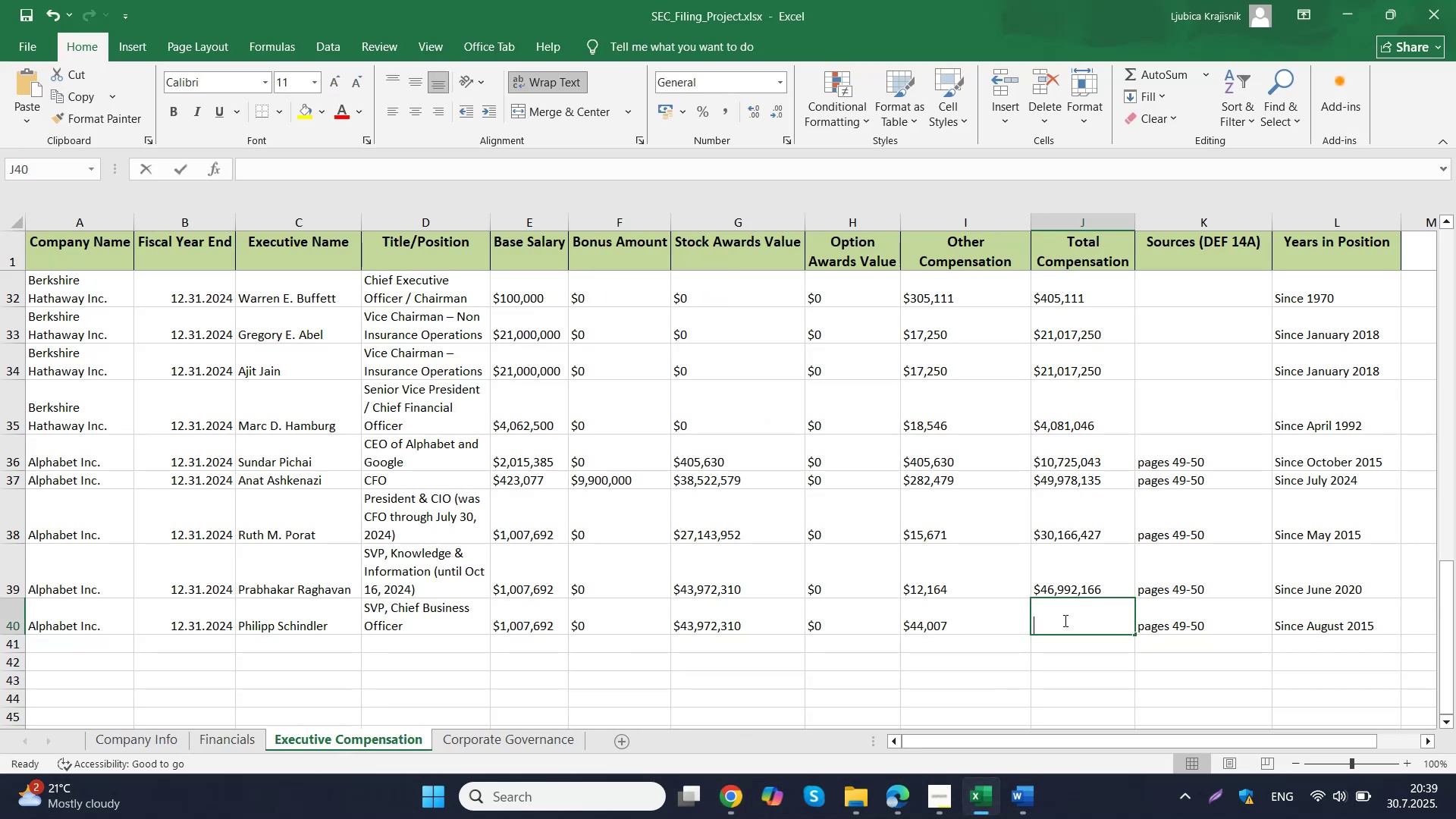 
key(Control+V)
 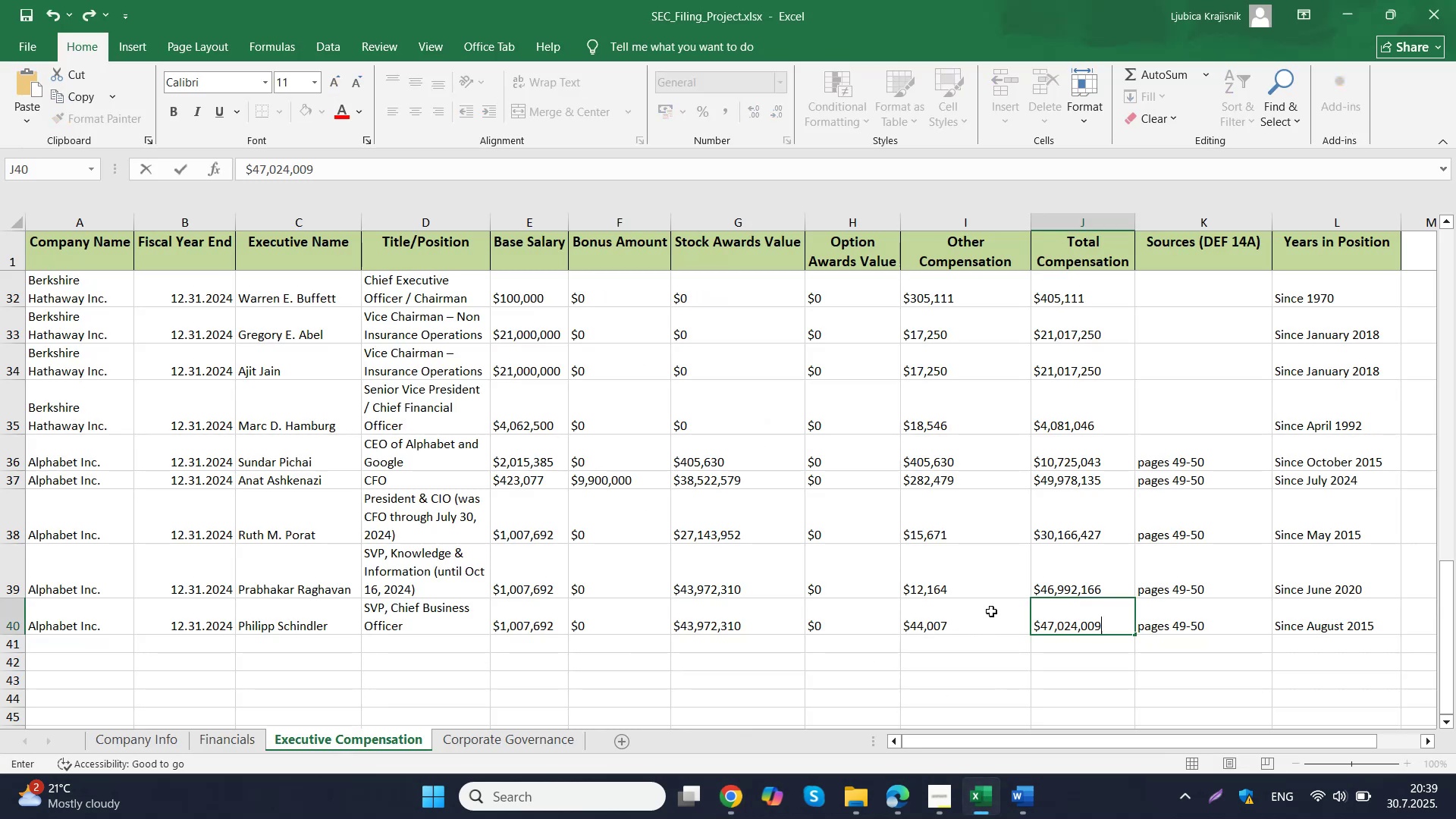 
left_click([991, 611])
 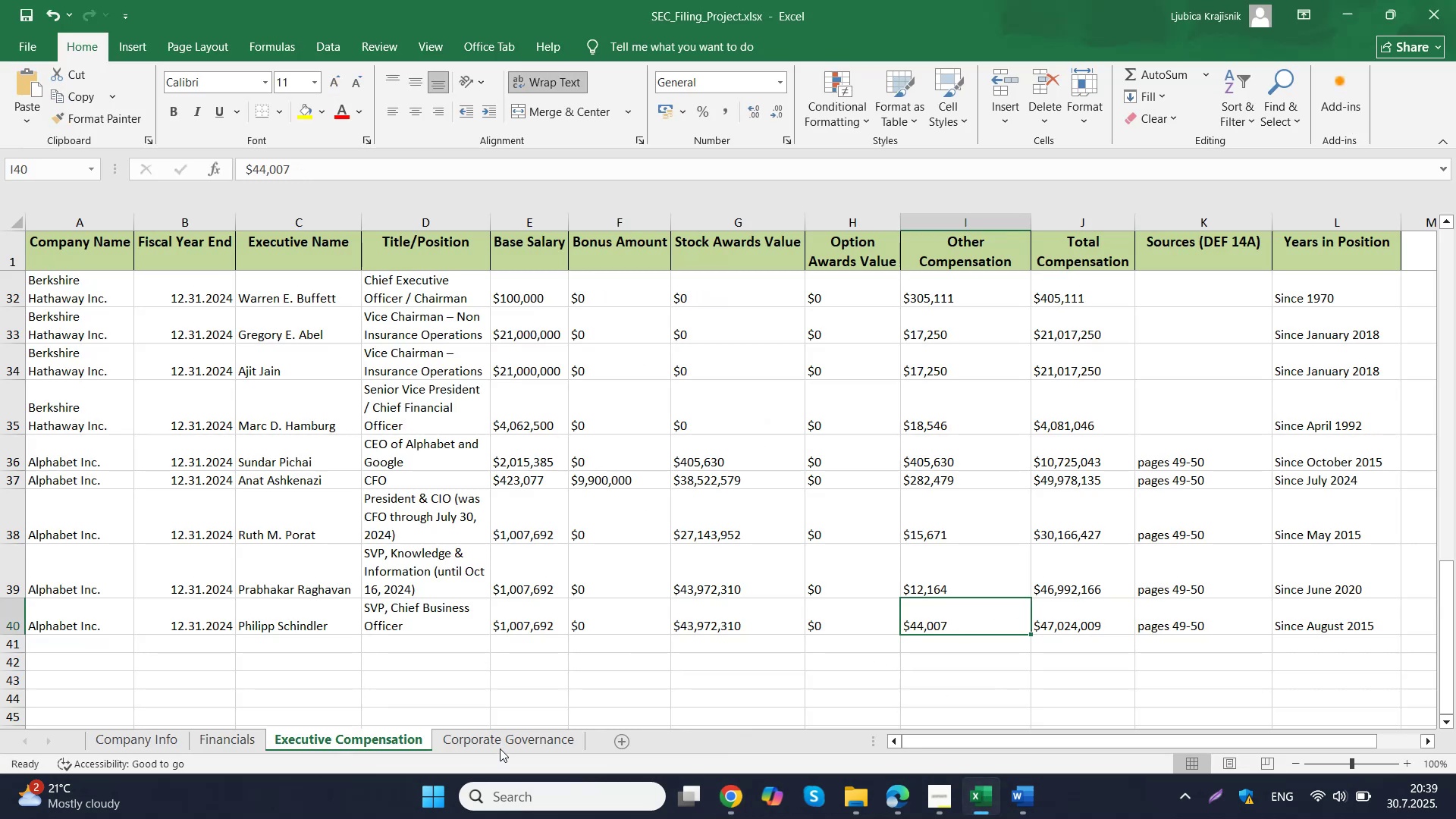 
left_click([500, 747])
 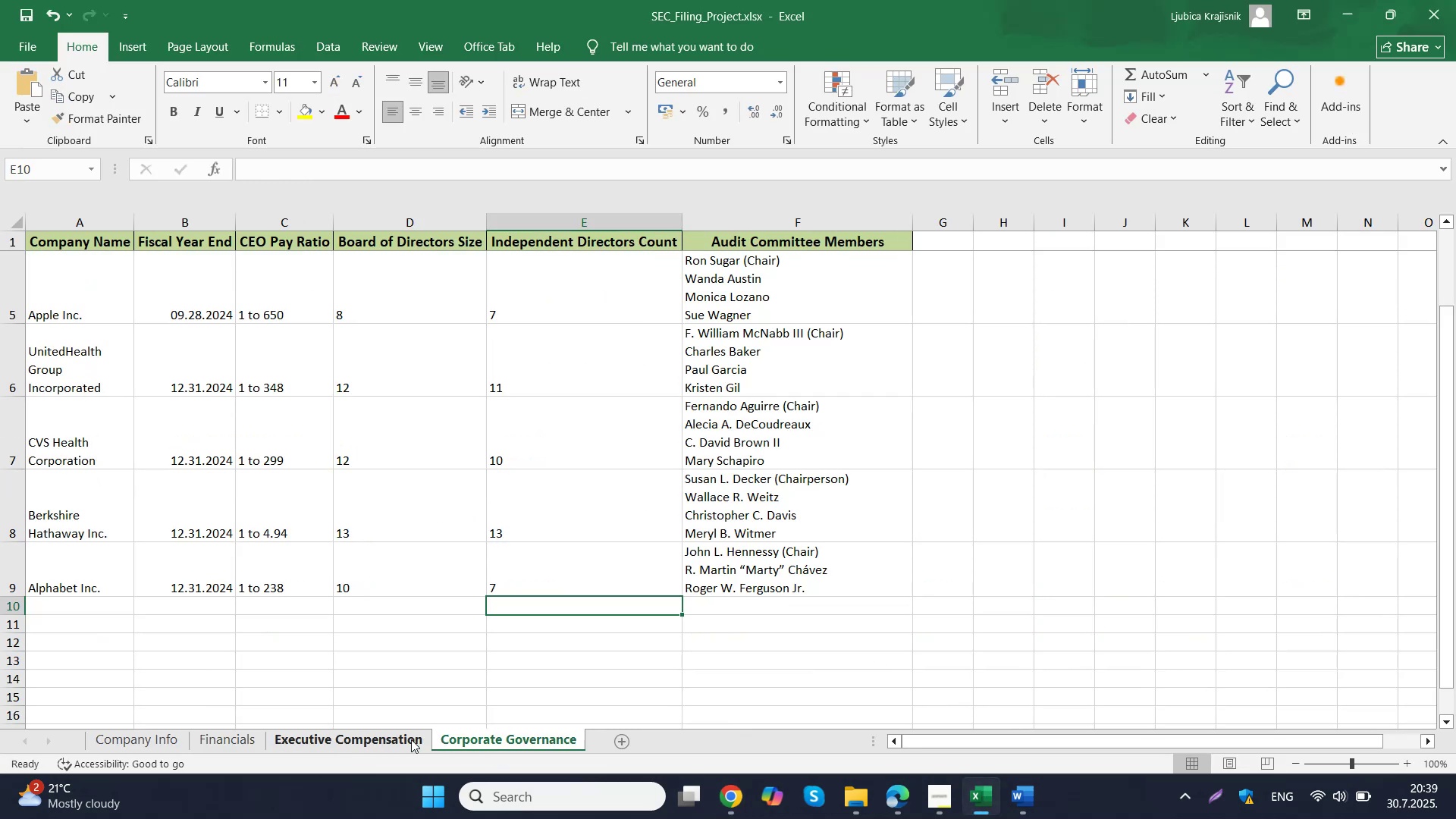 
wait(6.45)
 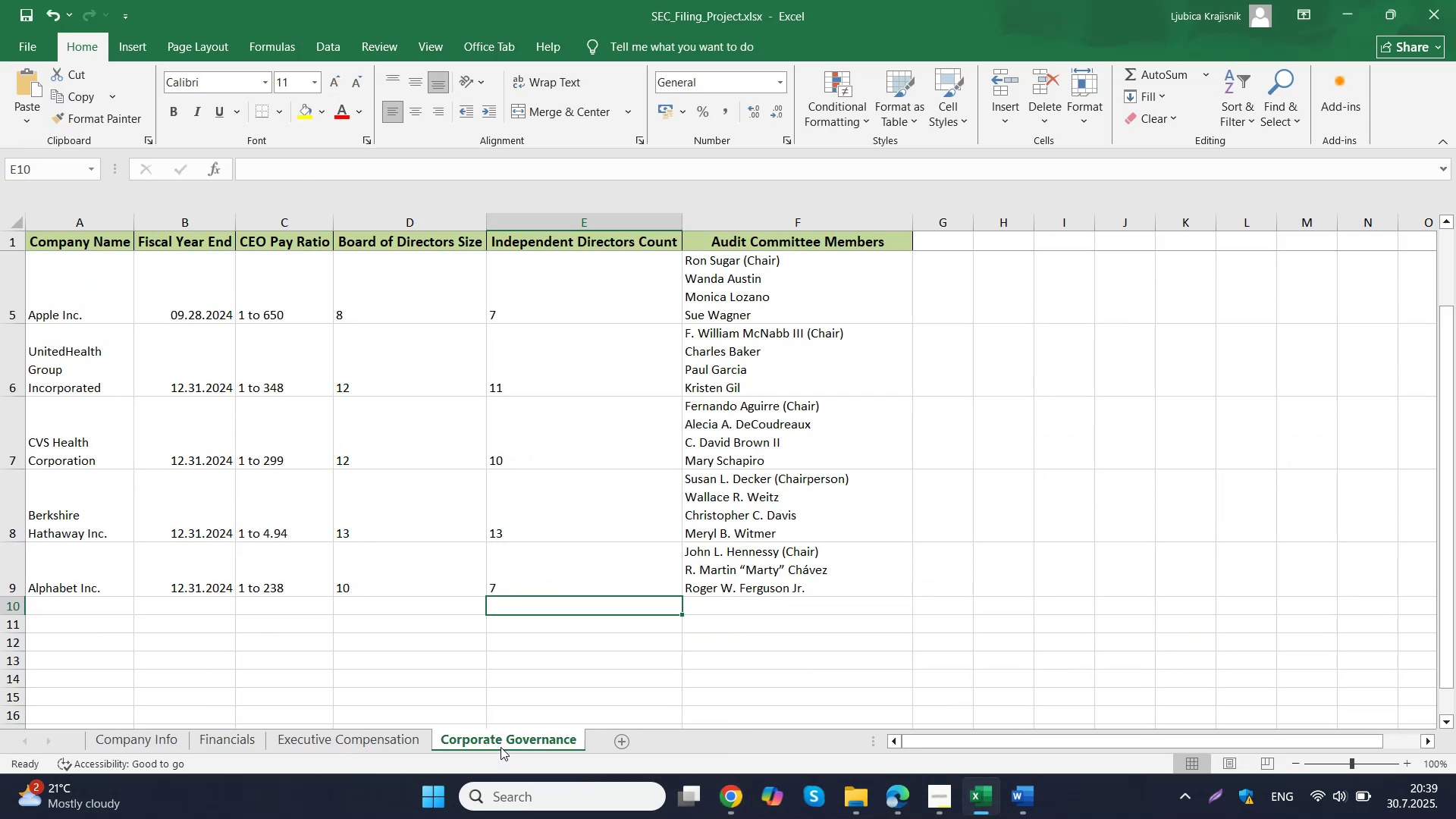 
left_click([686, 712])
 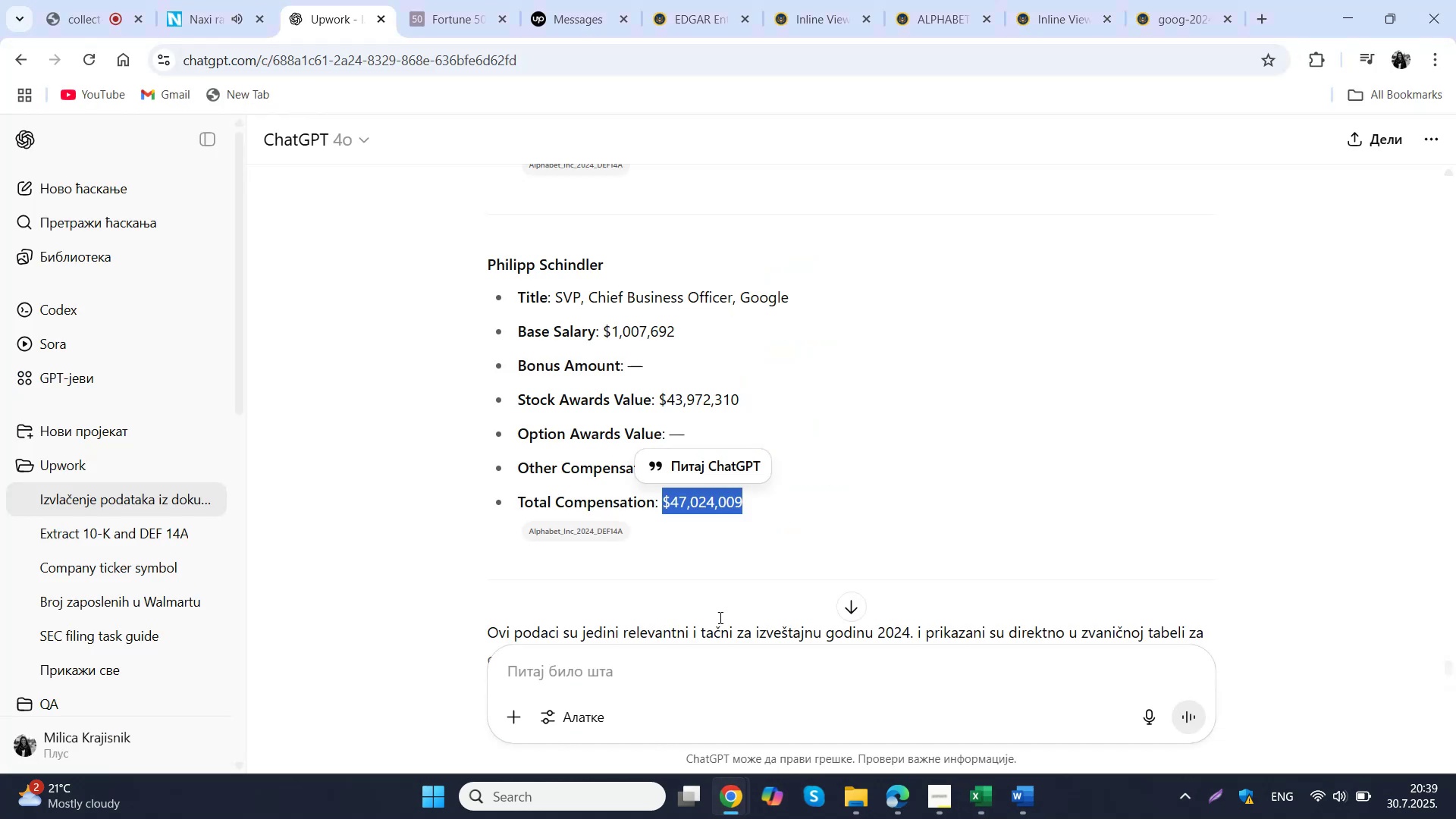 
scroll: coordinate [944, 410], scroll_direction: up, amount: 6.0
 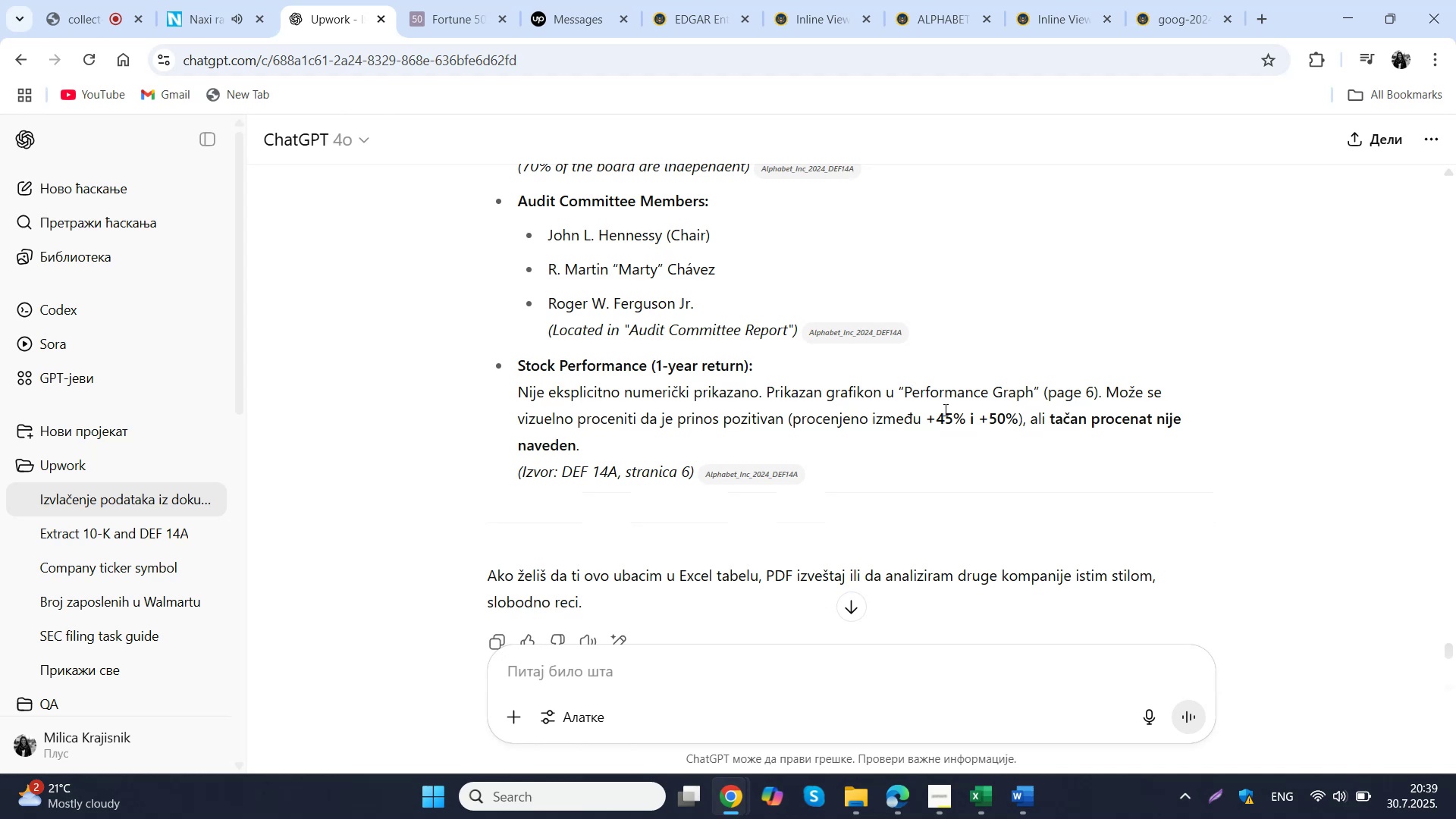 
wait(5.55)
 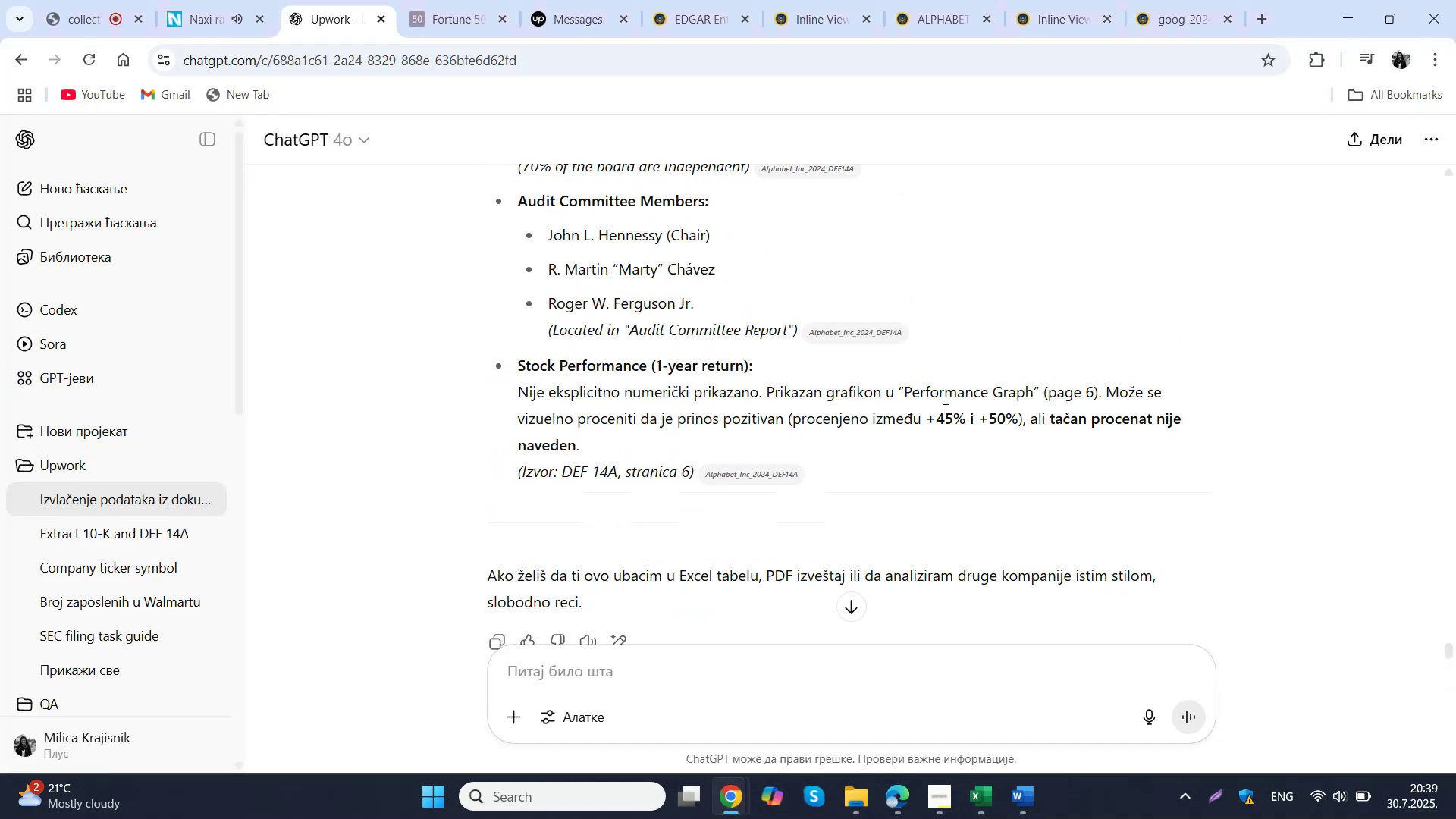 
left_click([888, 812])
 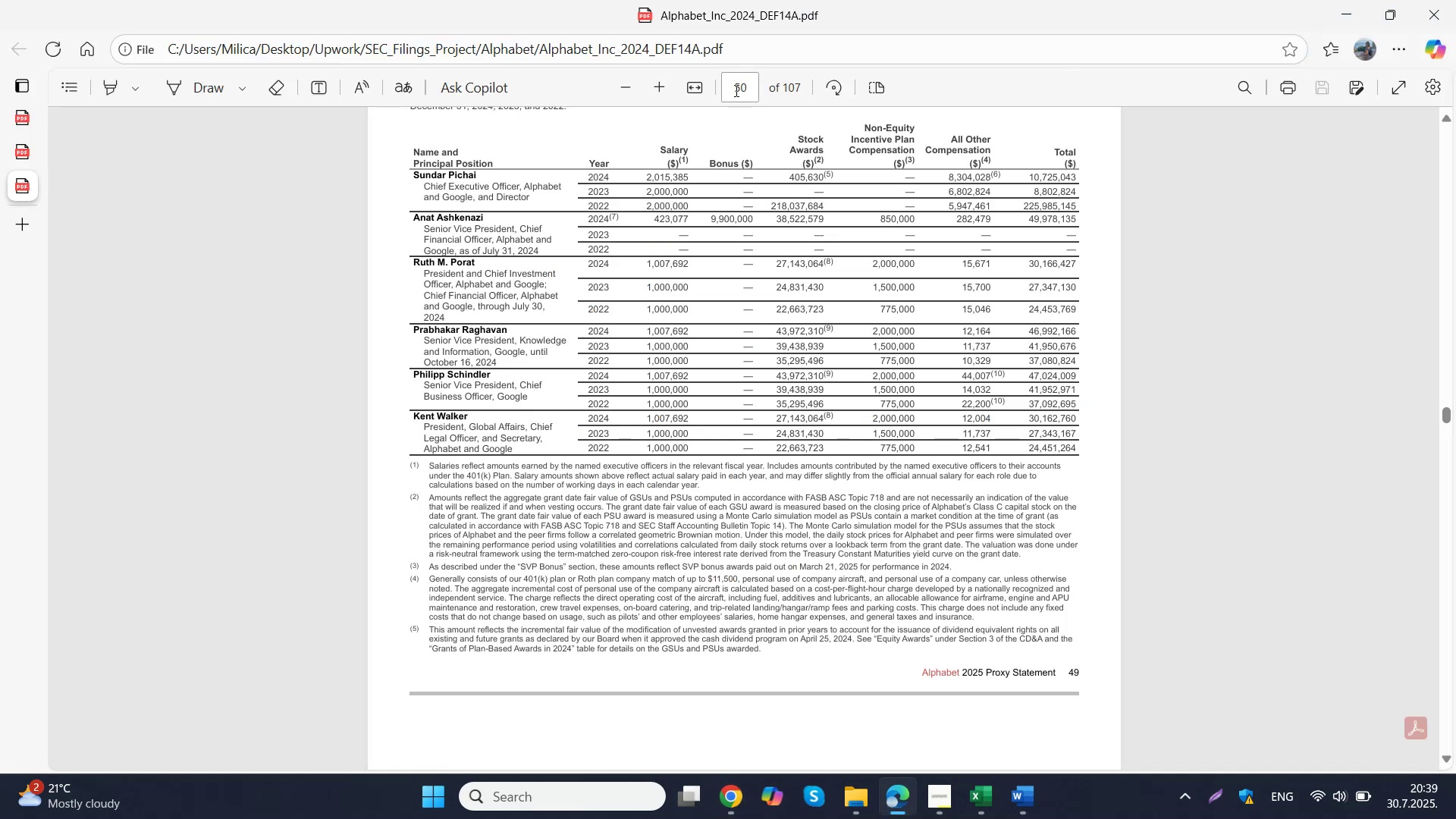 
left_click_drag(start_coordinate=[746, 90], to_coordinate=[721, 90])
 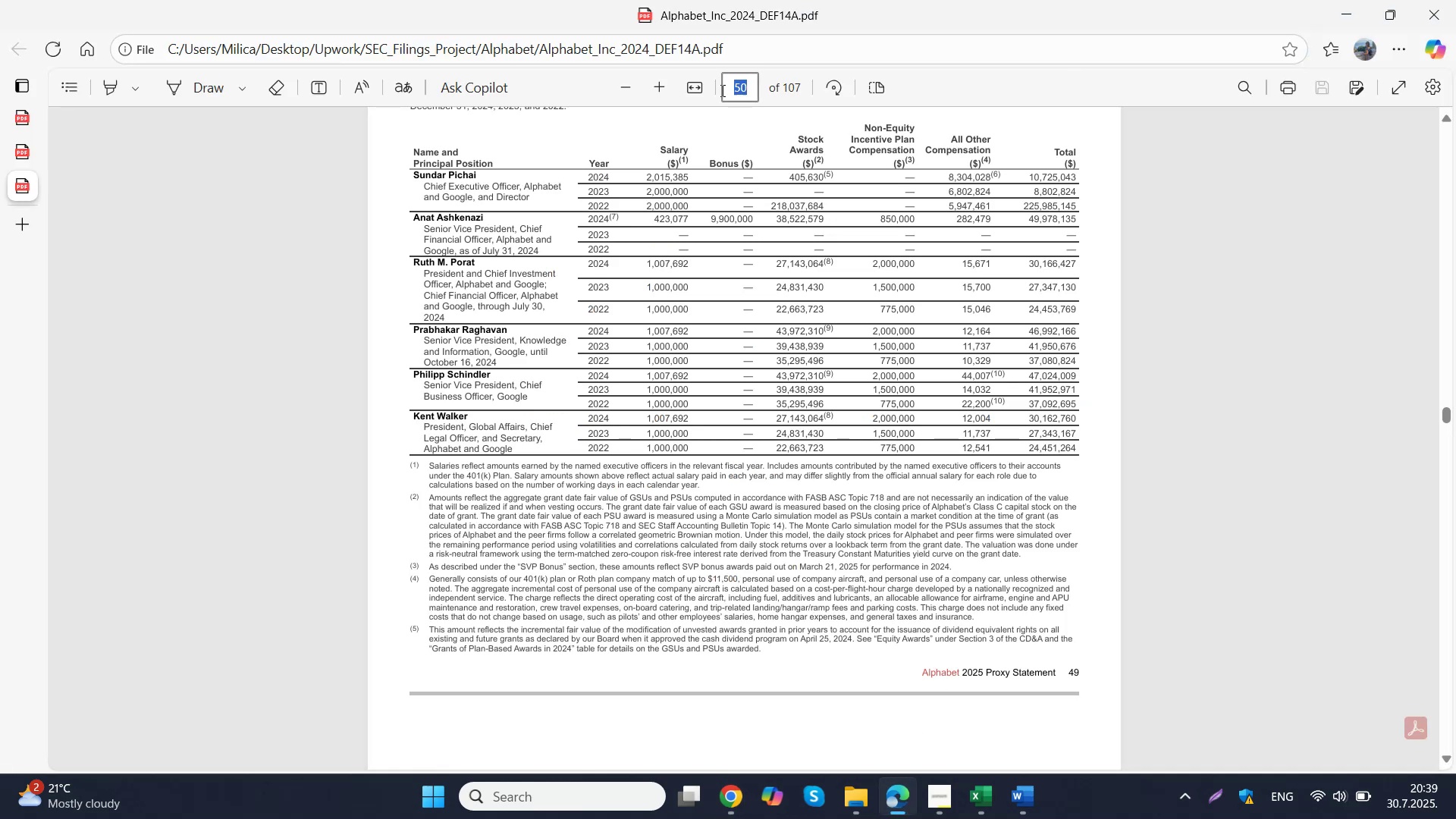 
key(Numpad6)
 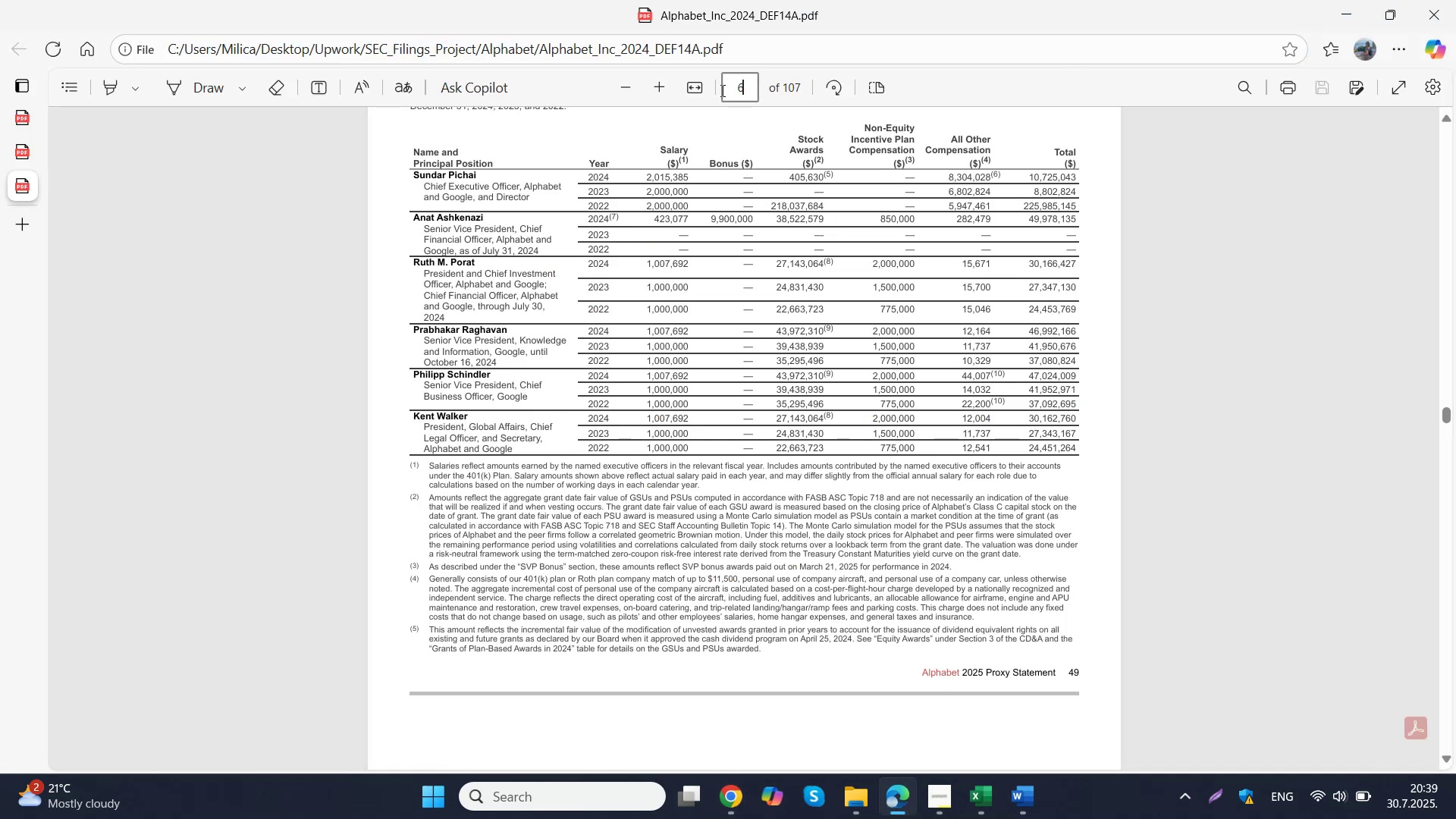 
key(NumpadEnter)
 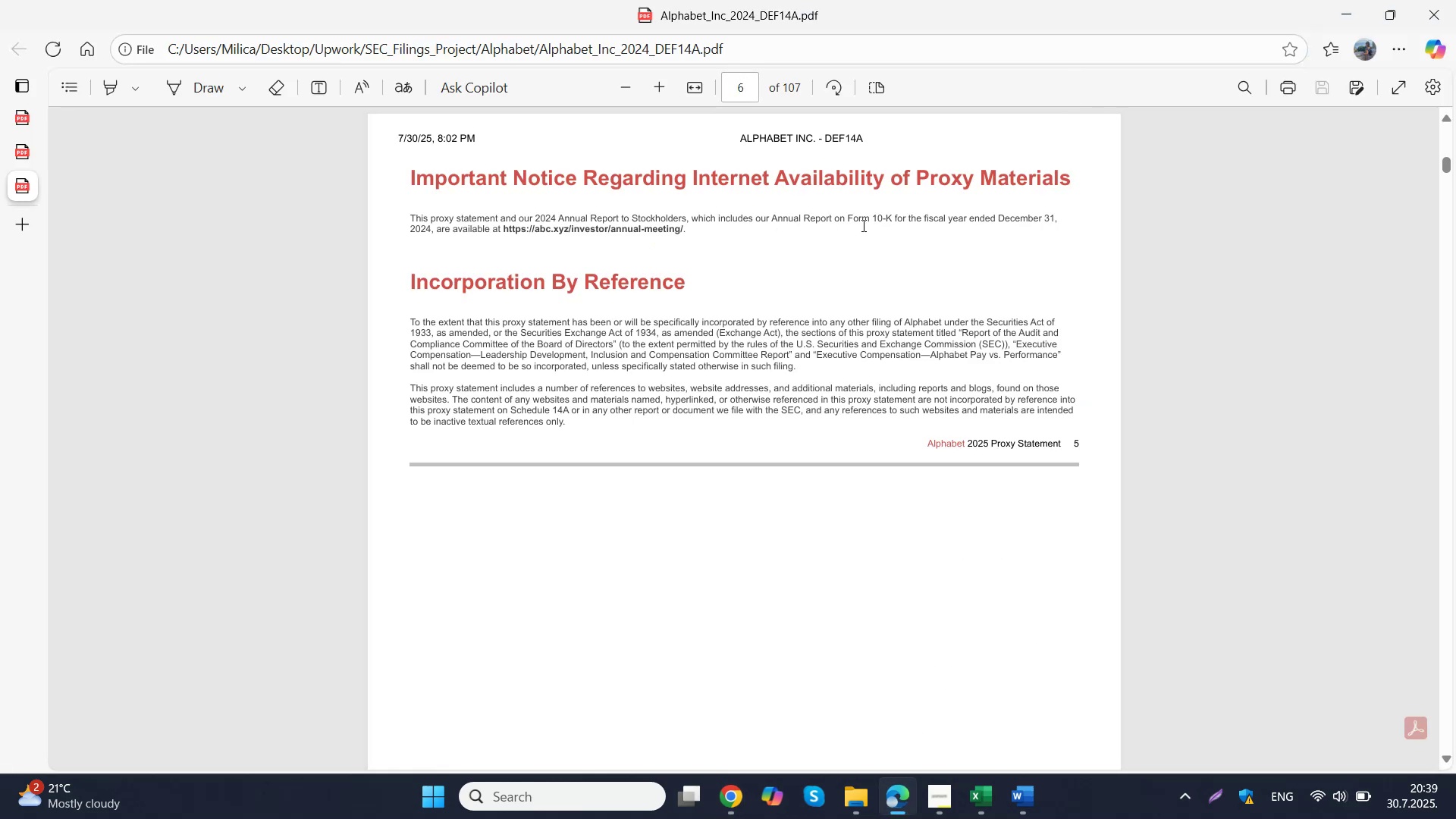 
scroll: coordinate [866, 244], scroll_direction: down, amount: 10.0
 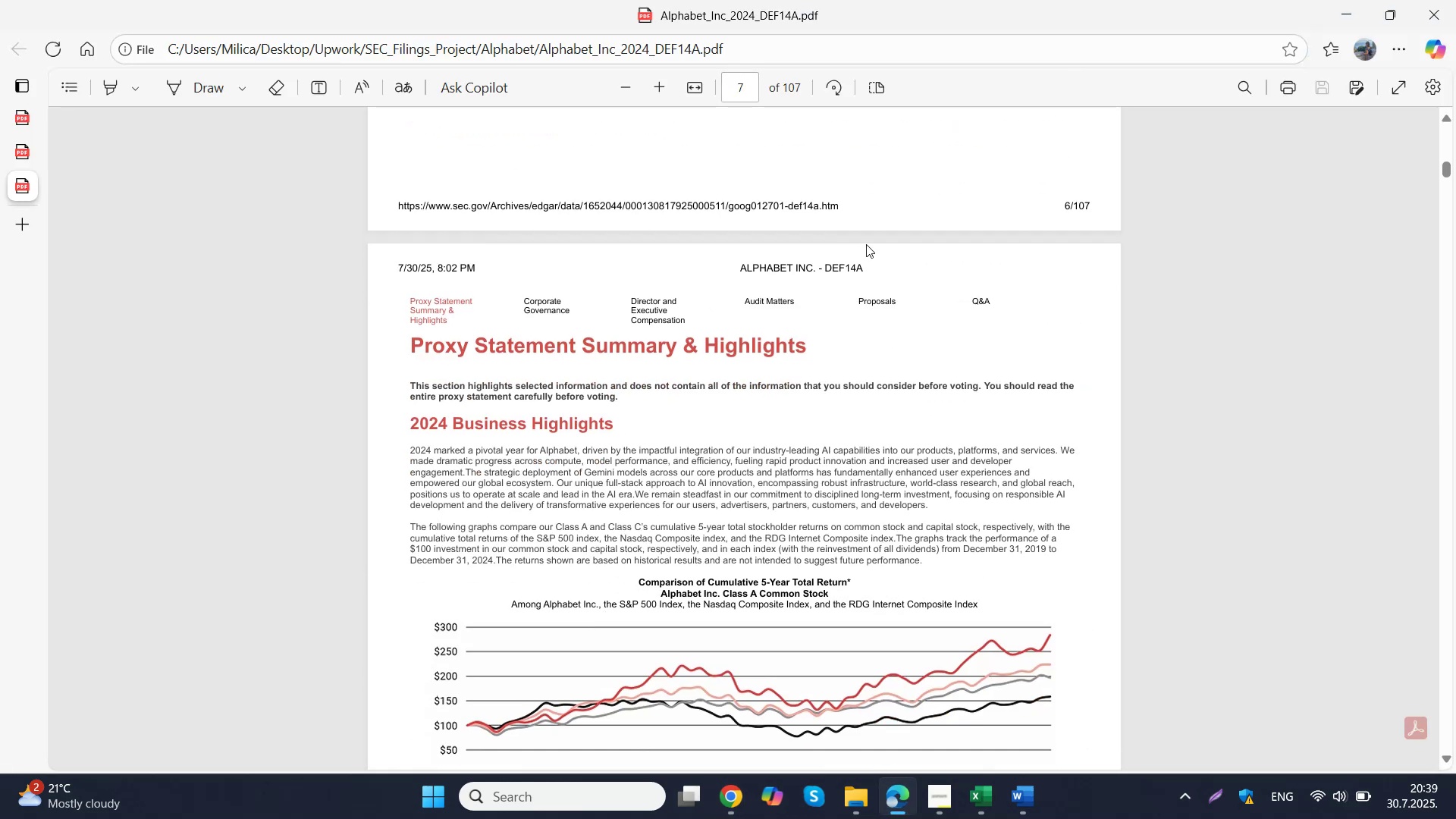 
scroll: coordinate [866, 244], scroll_direction: up, amount: 9.0
 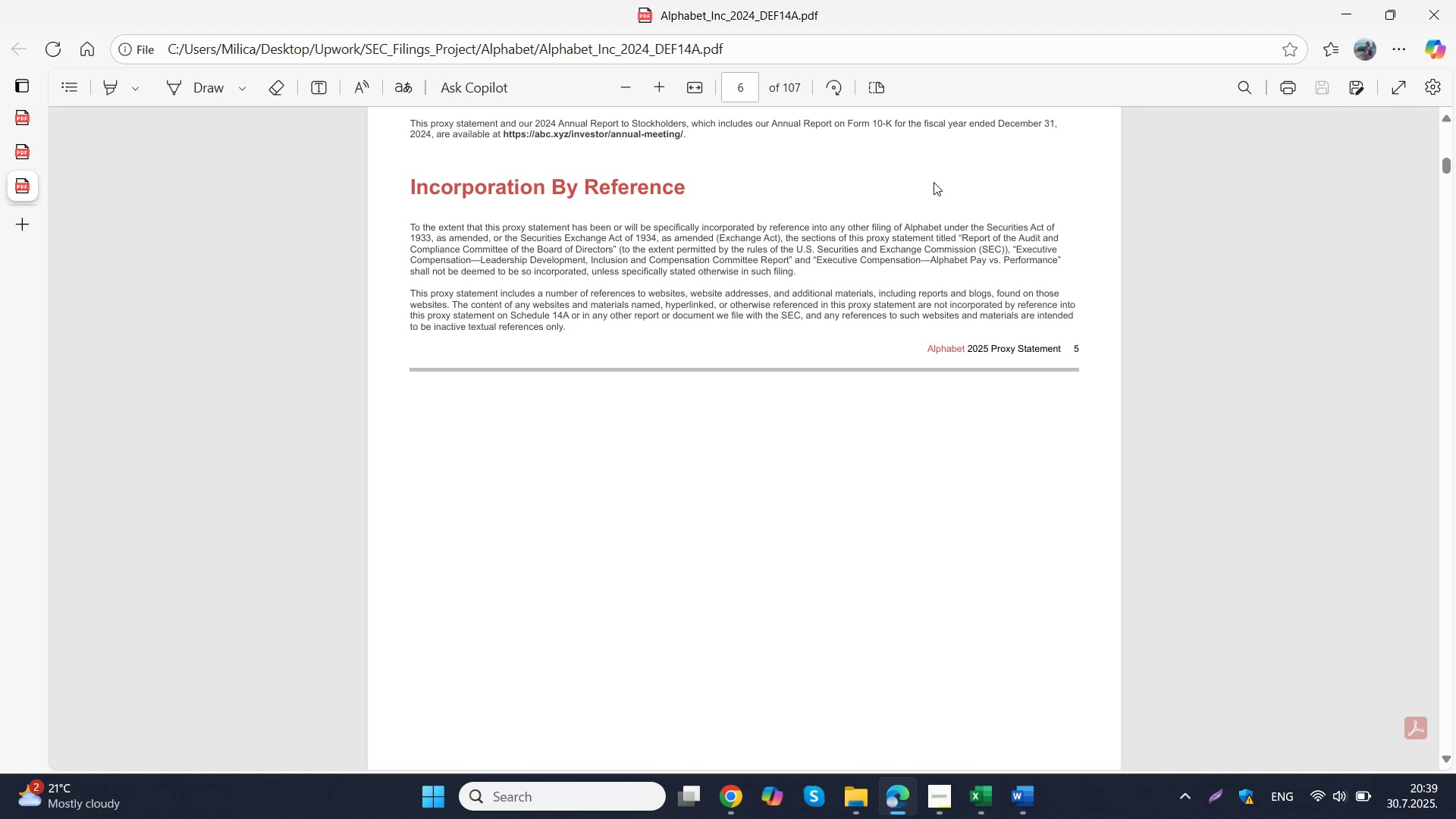 
key(Control+F)
 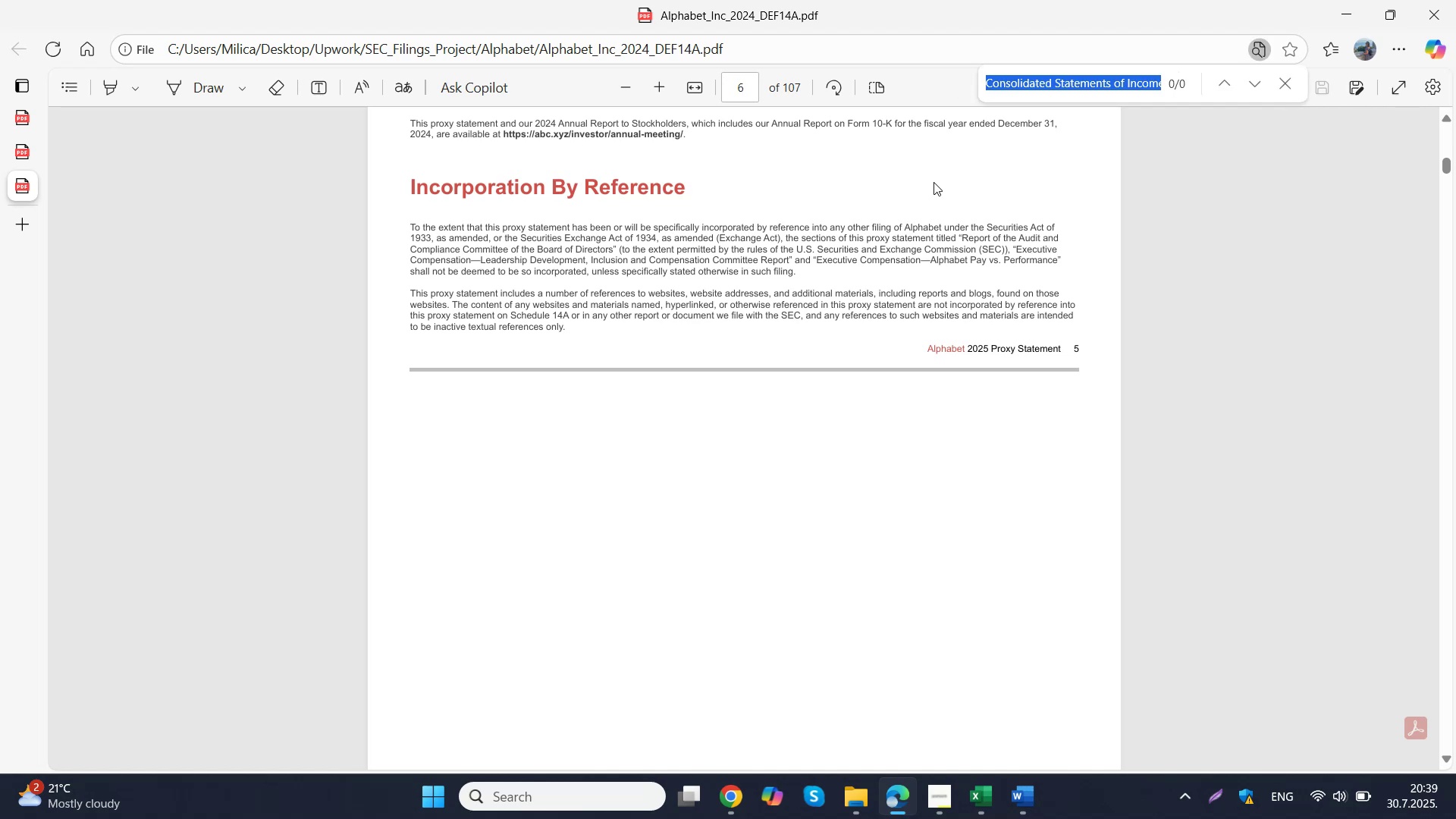 
type(stock pre)
 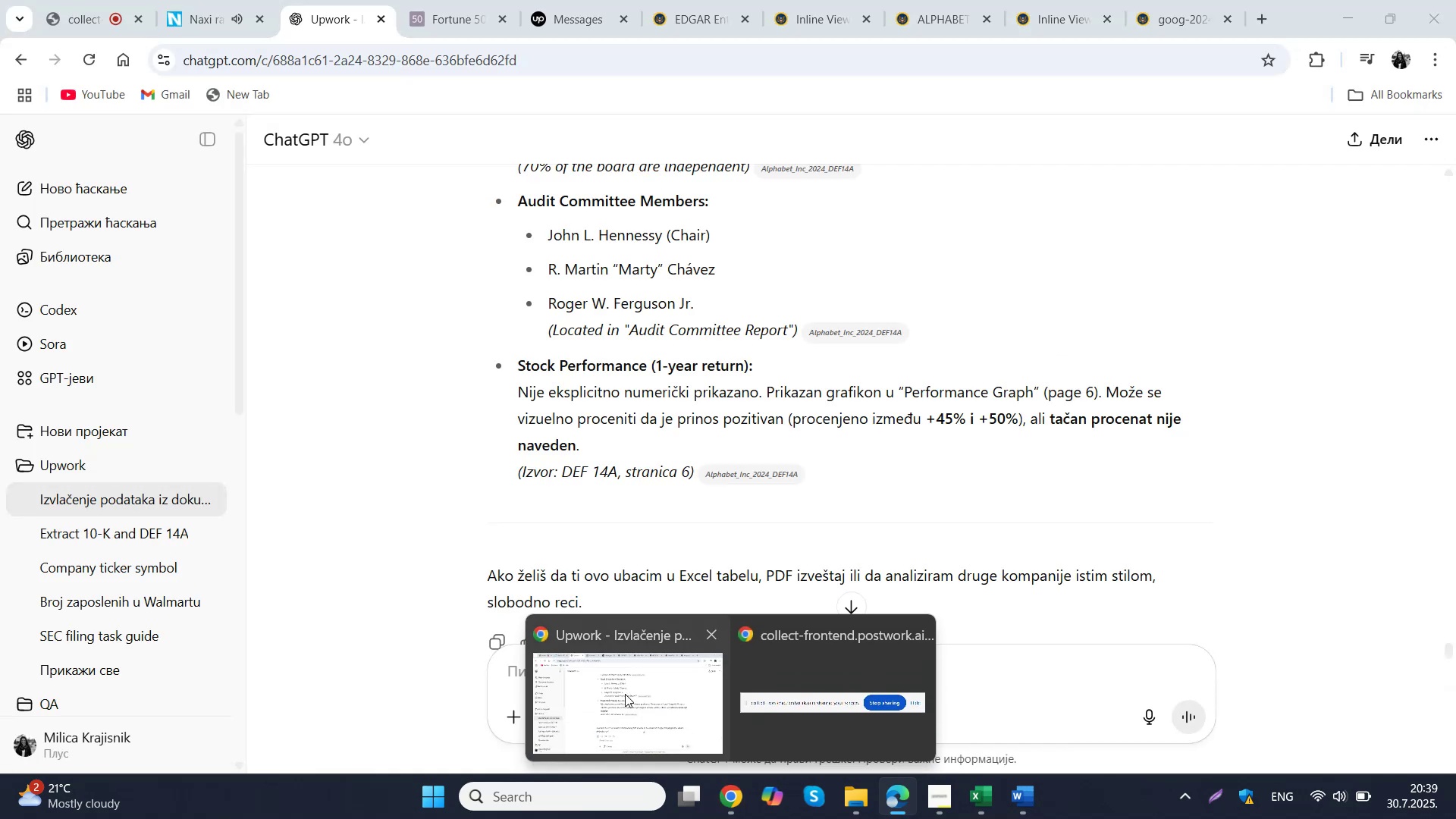 
wait(8.22)
 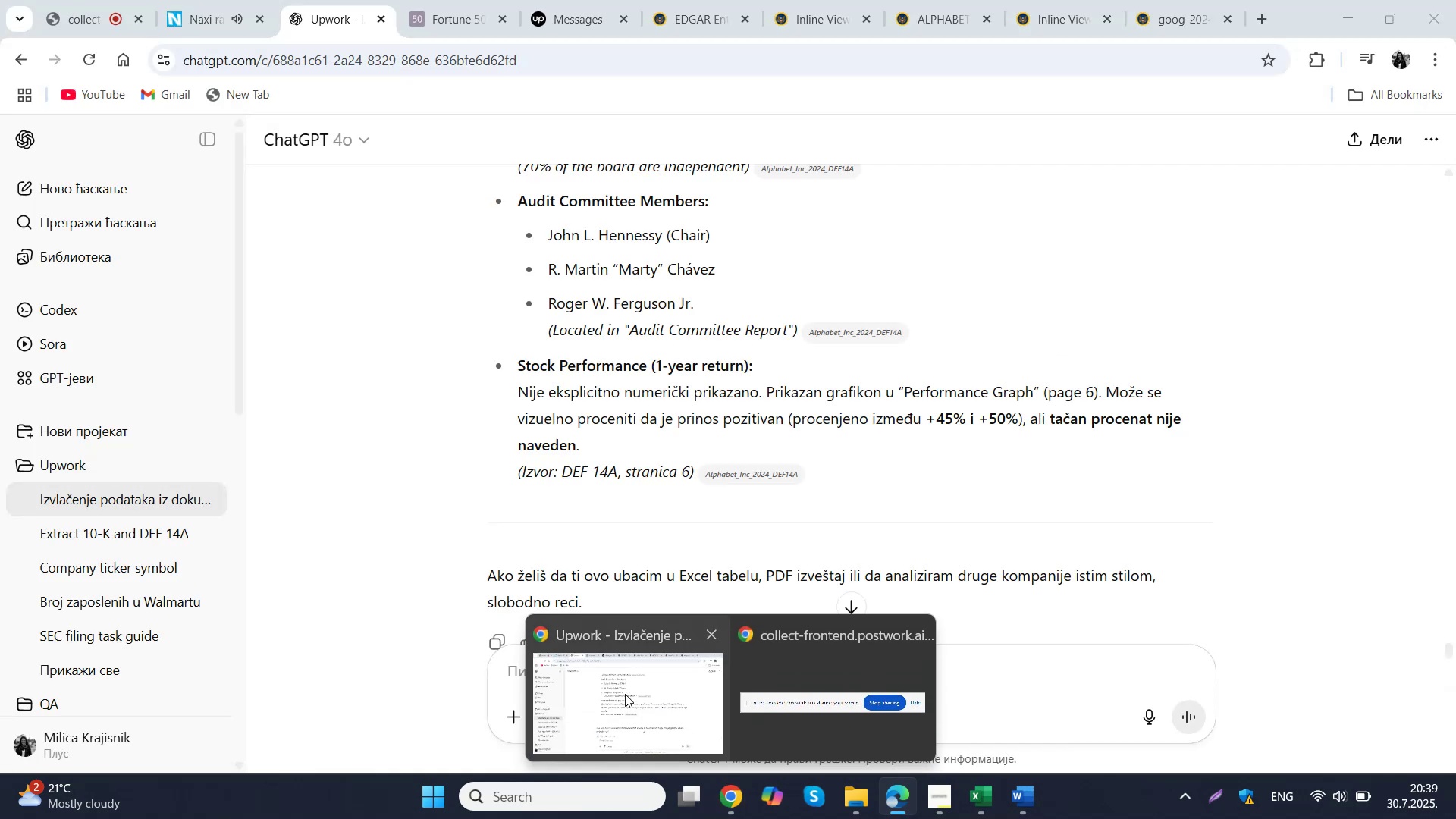 
key(F)
 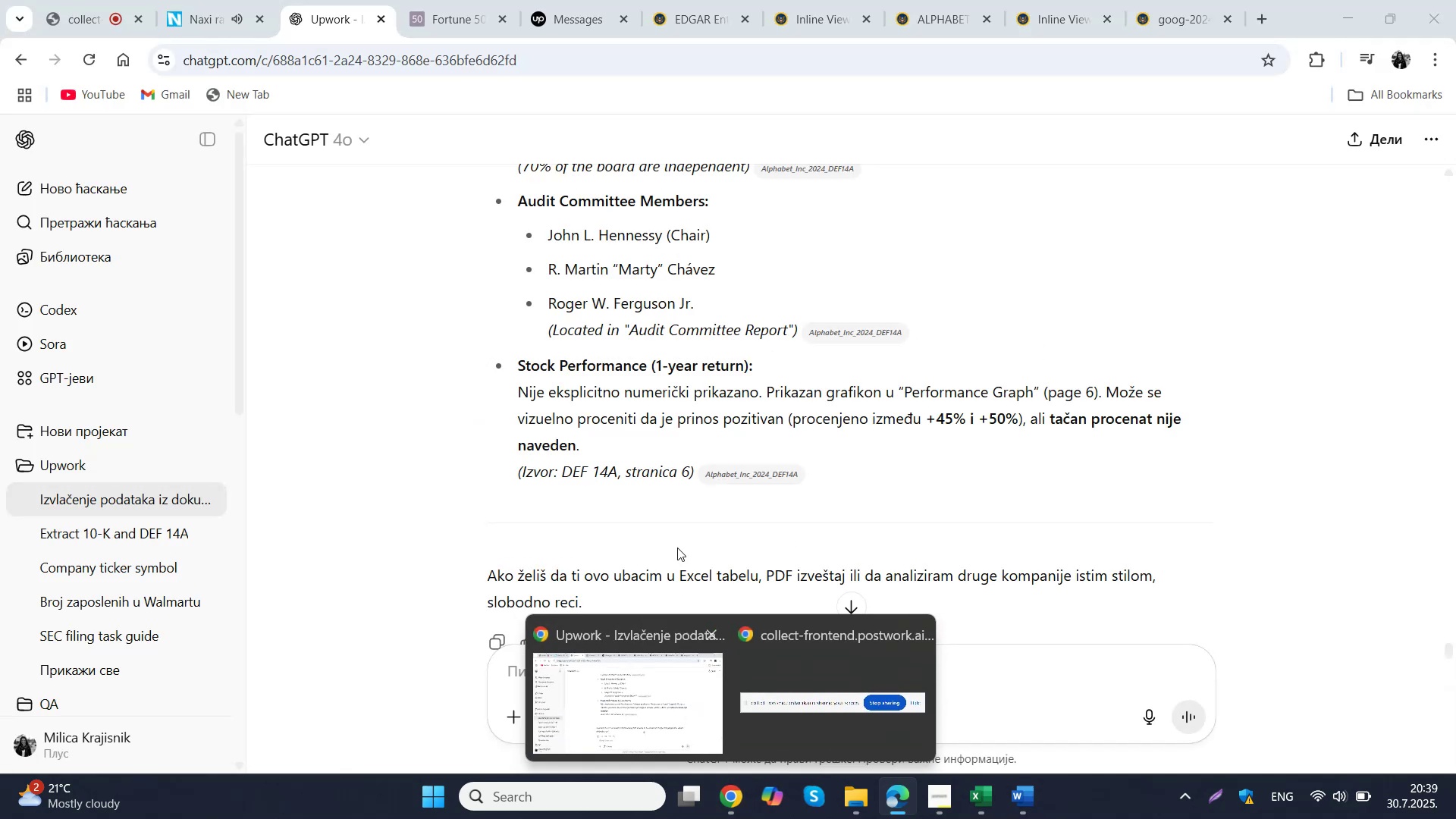 
wait(6.12)
 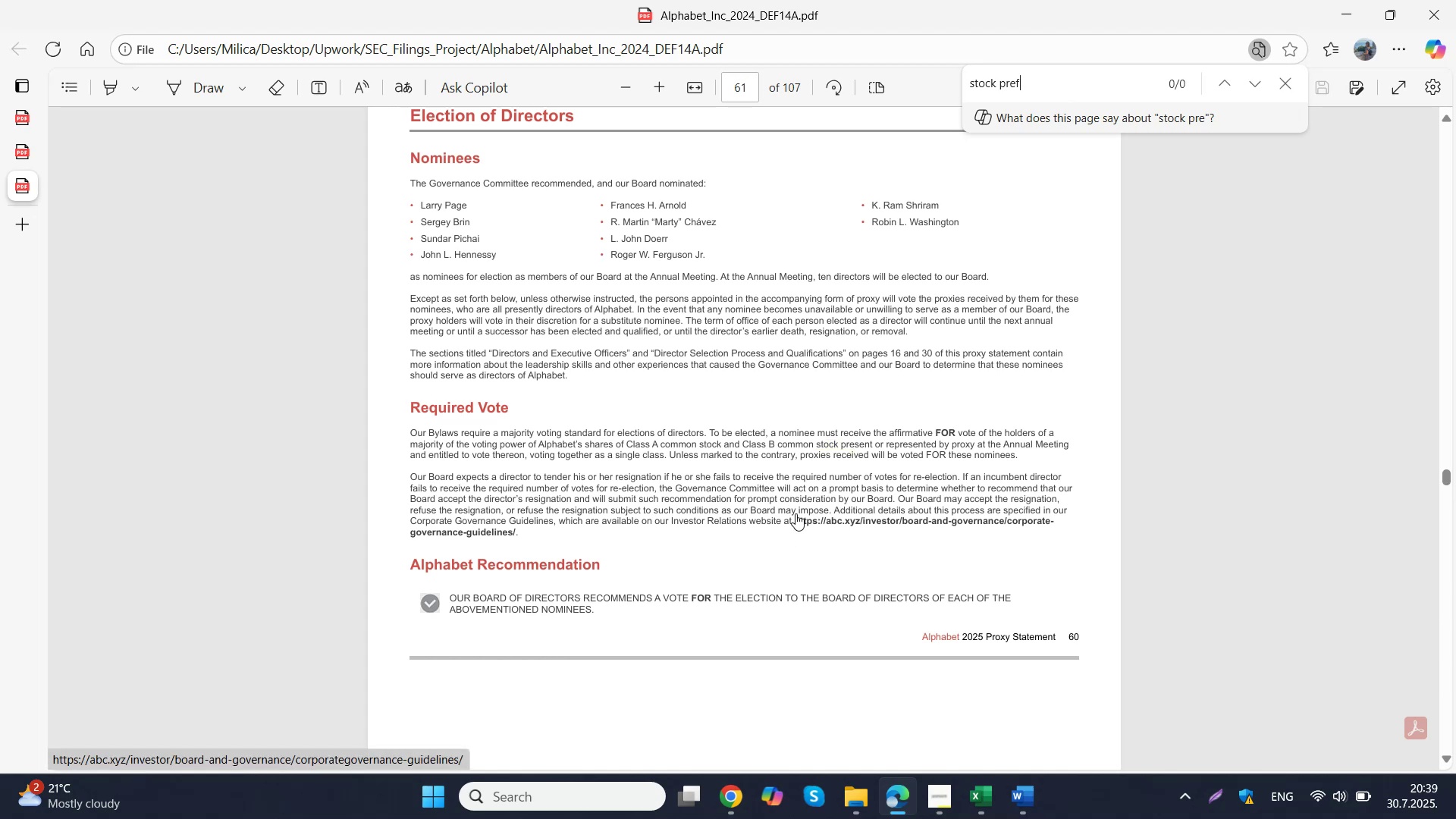 
key(Backspace)
key(Backspace)
key(Backspace)
key(Backspace)
type(perf)
 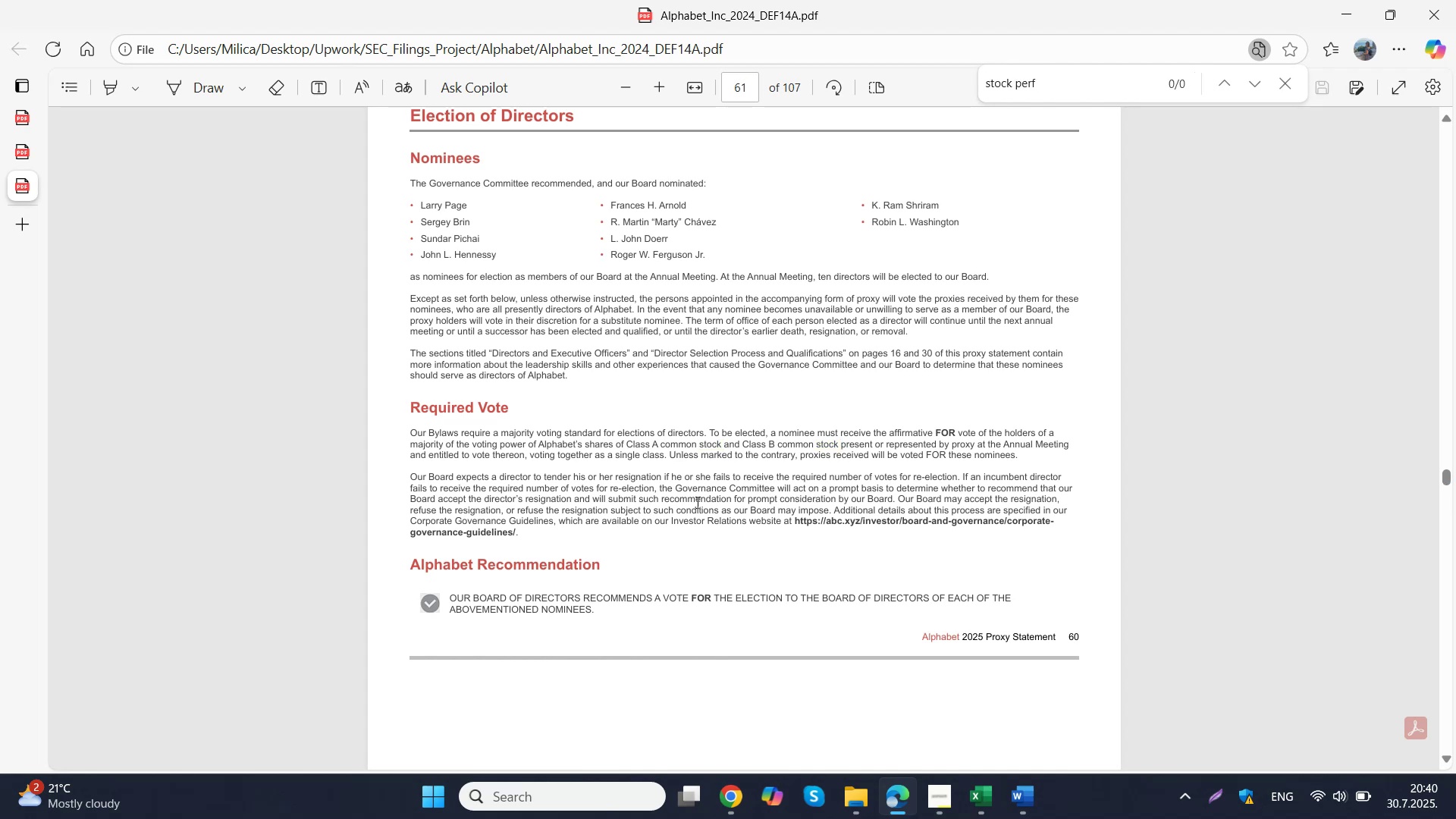 
wait(5.31)
 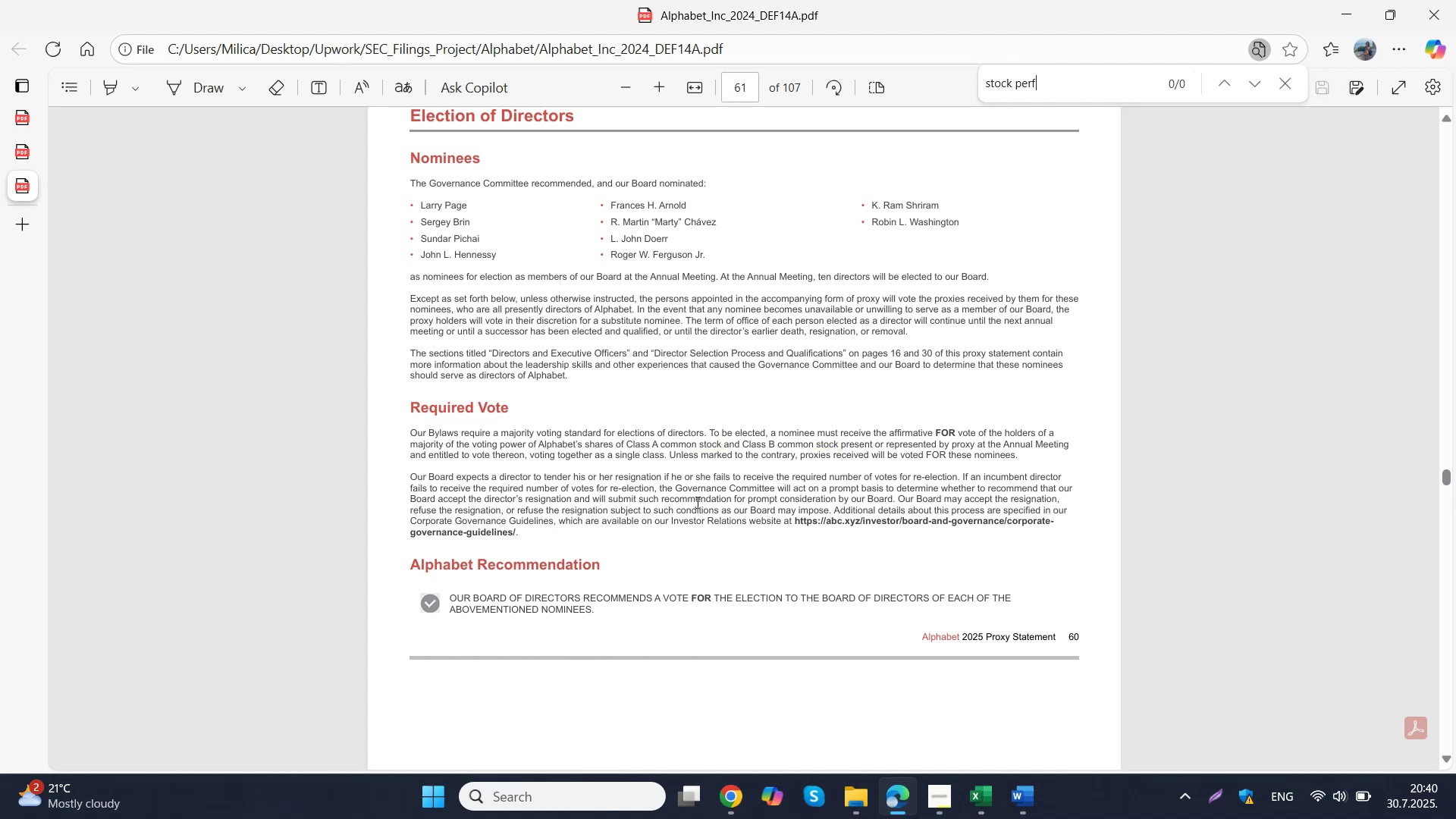 
left_click([710, 488])
 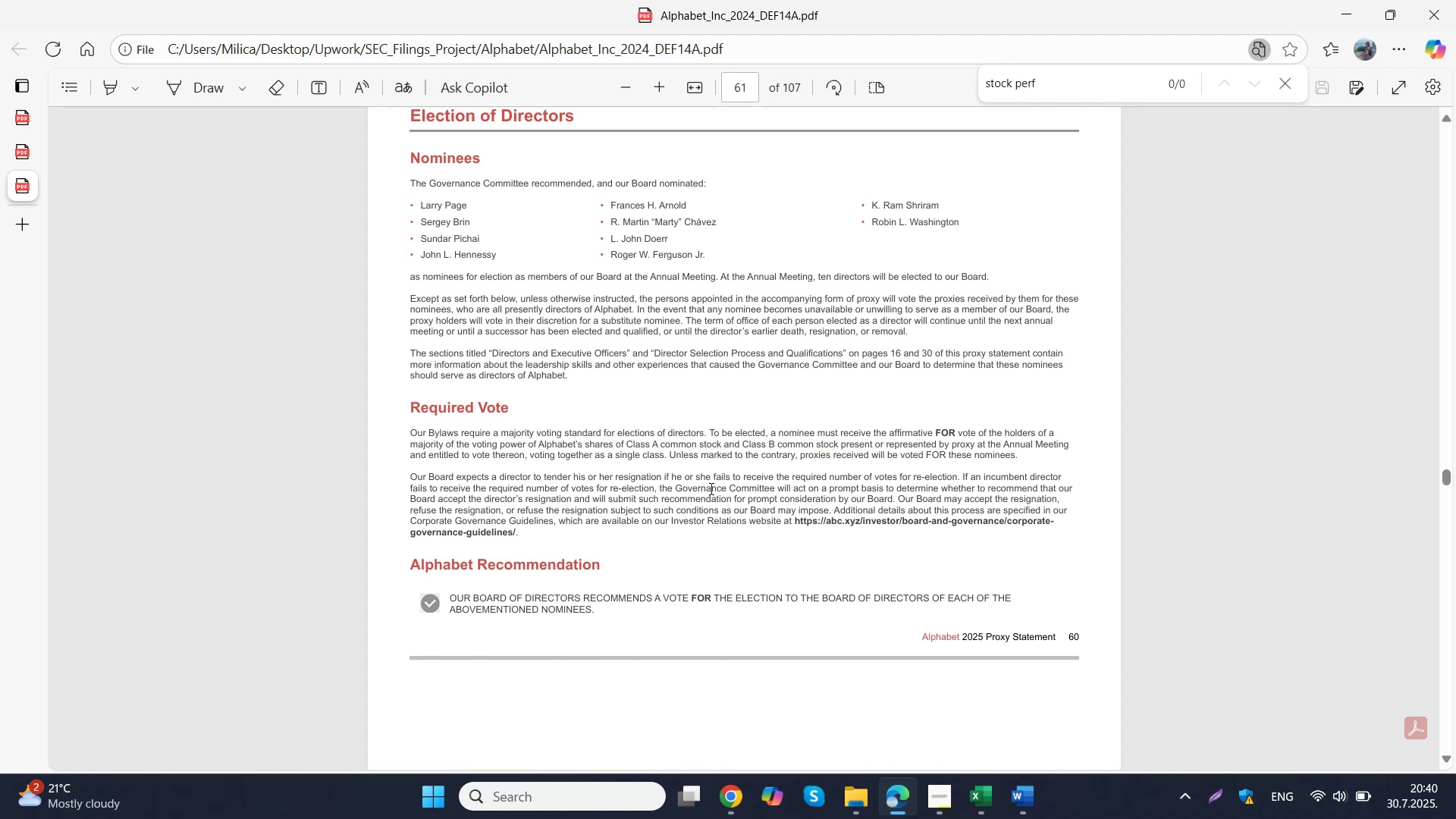 
scroll: coordinate [710, 488], scroll_direction: down, amount: 2.0
 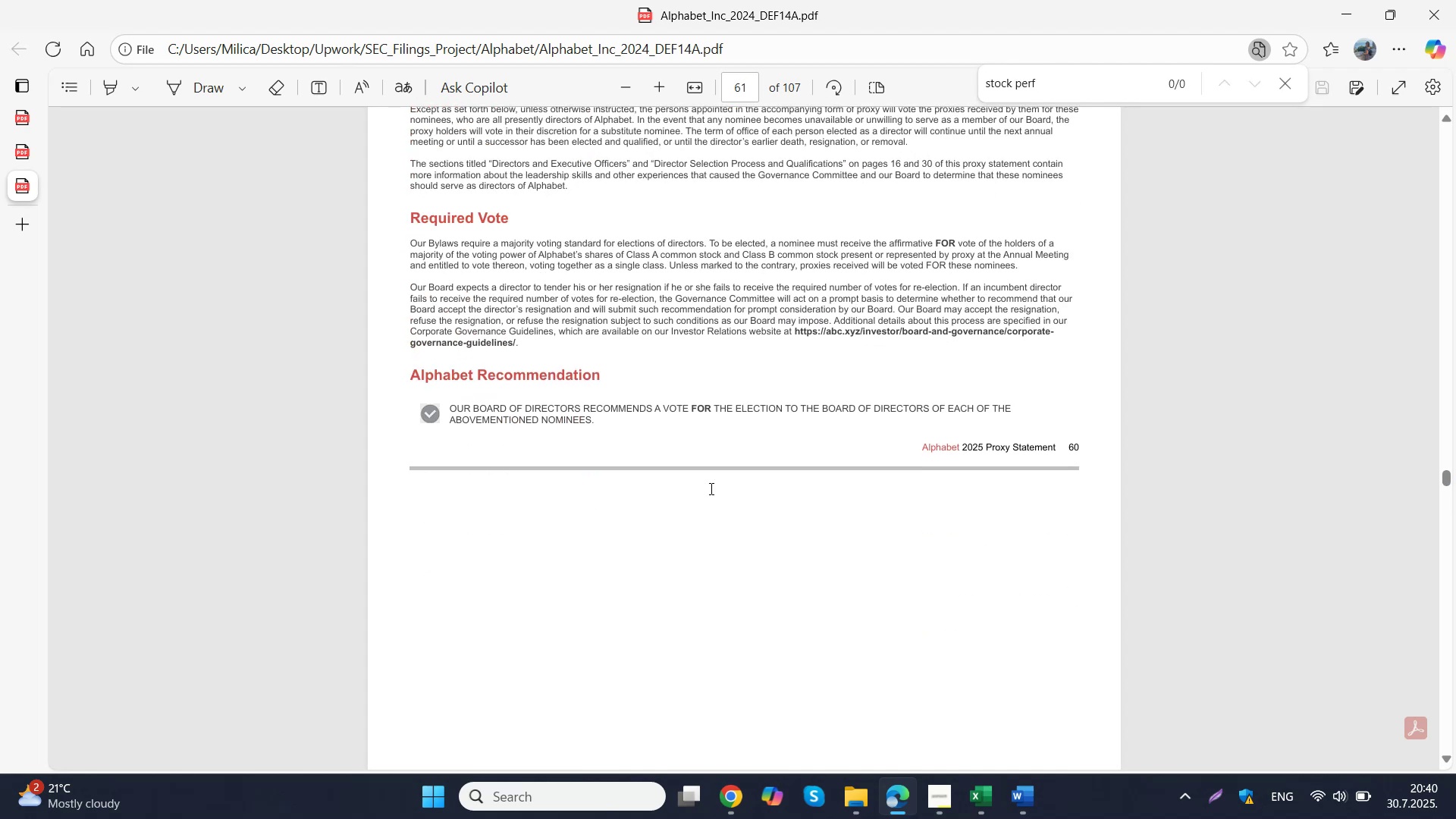 
scroll: coordinate [710, 488], scroll_direction: up, amount: 2.0
 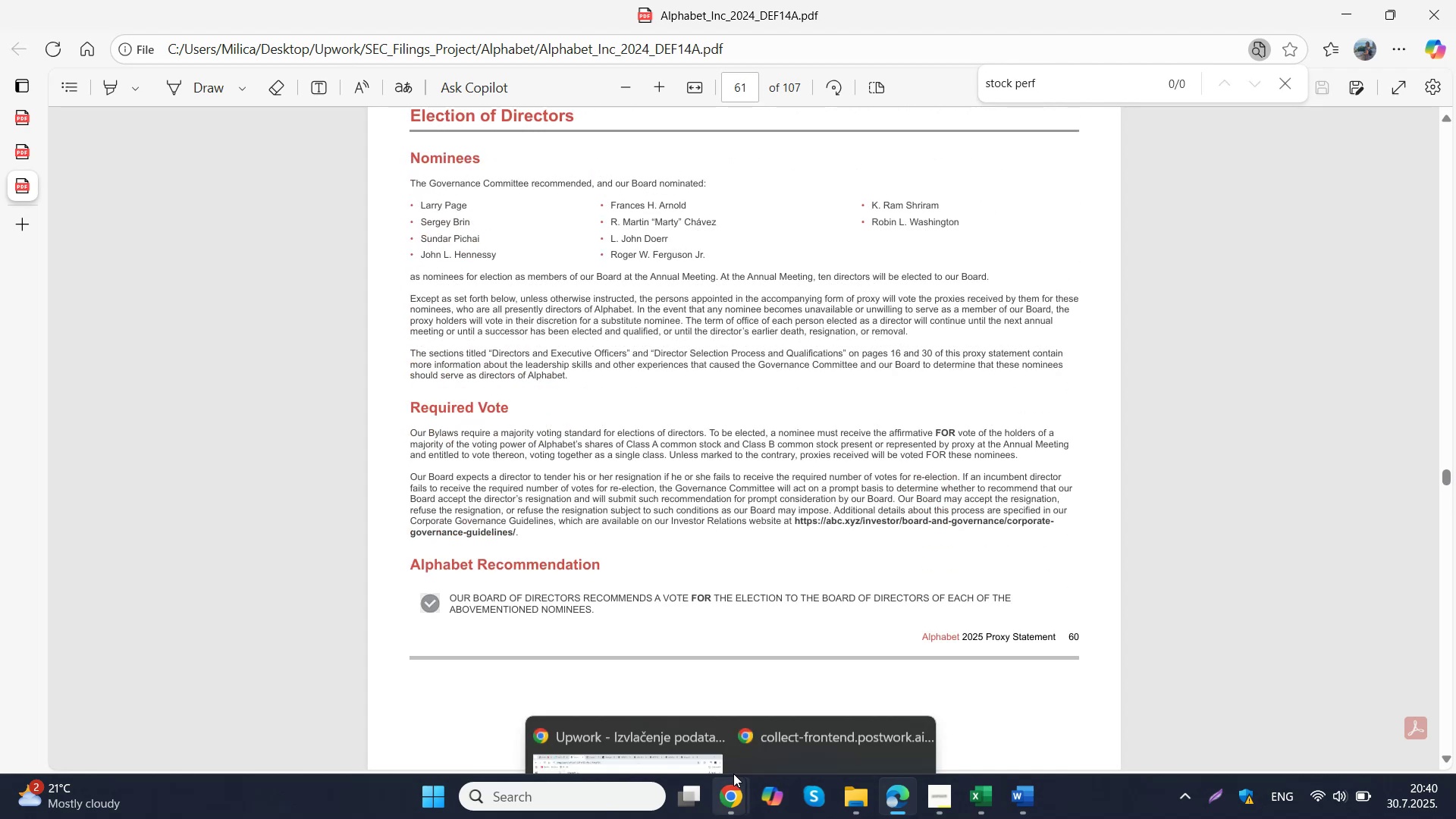 
left_click([683, 720])
 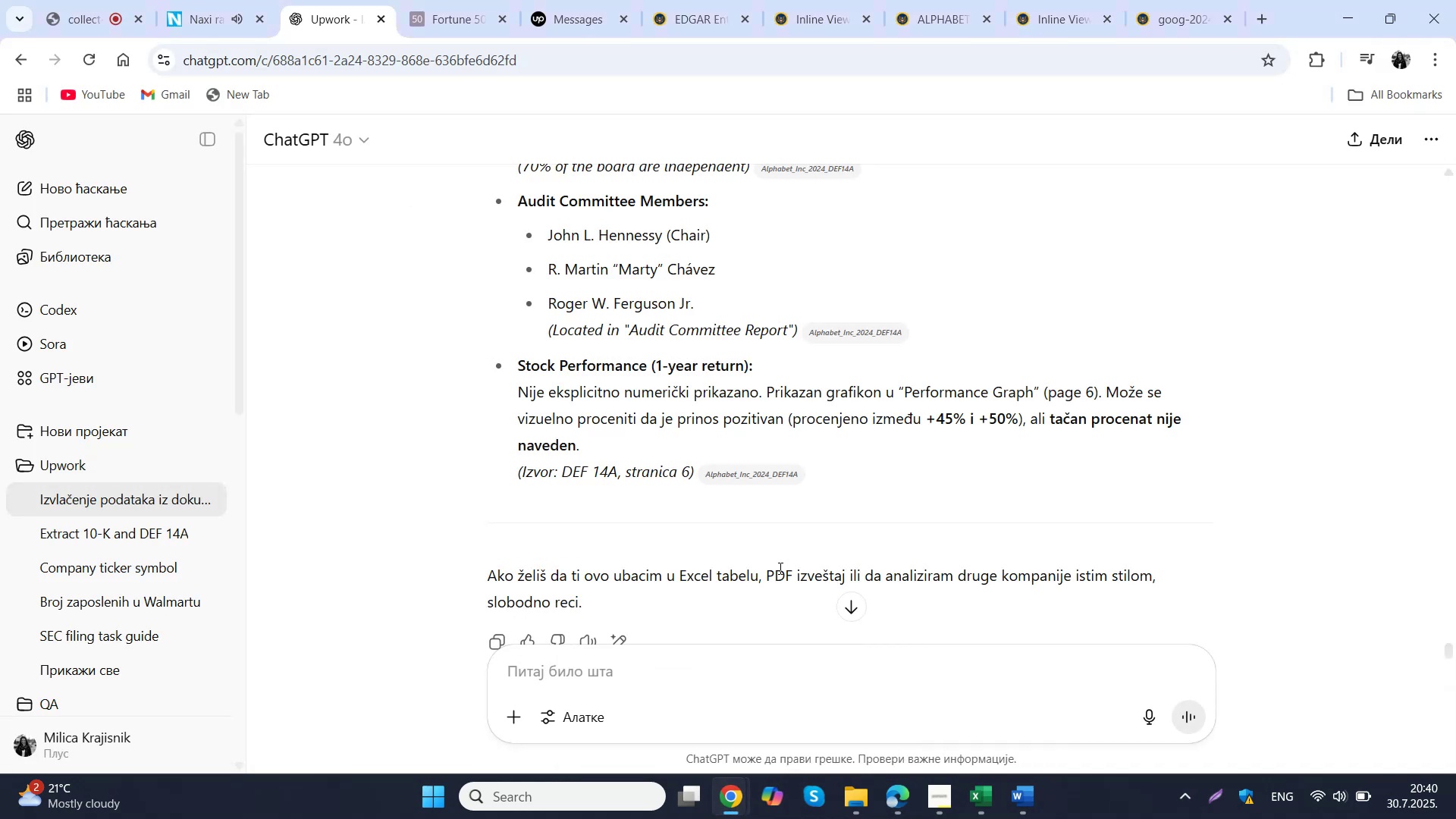 
scroll: coordinate [779, 568], scroll_direction: up, amount: 4.0
 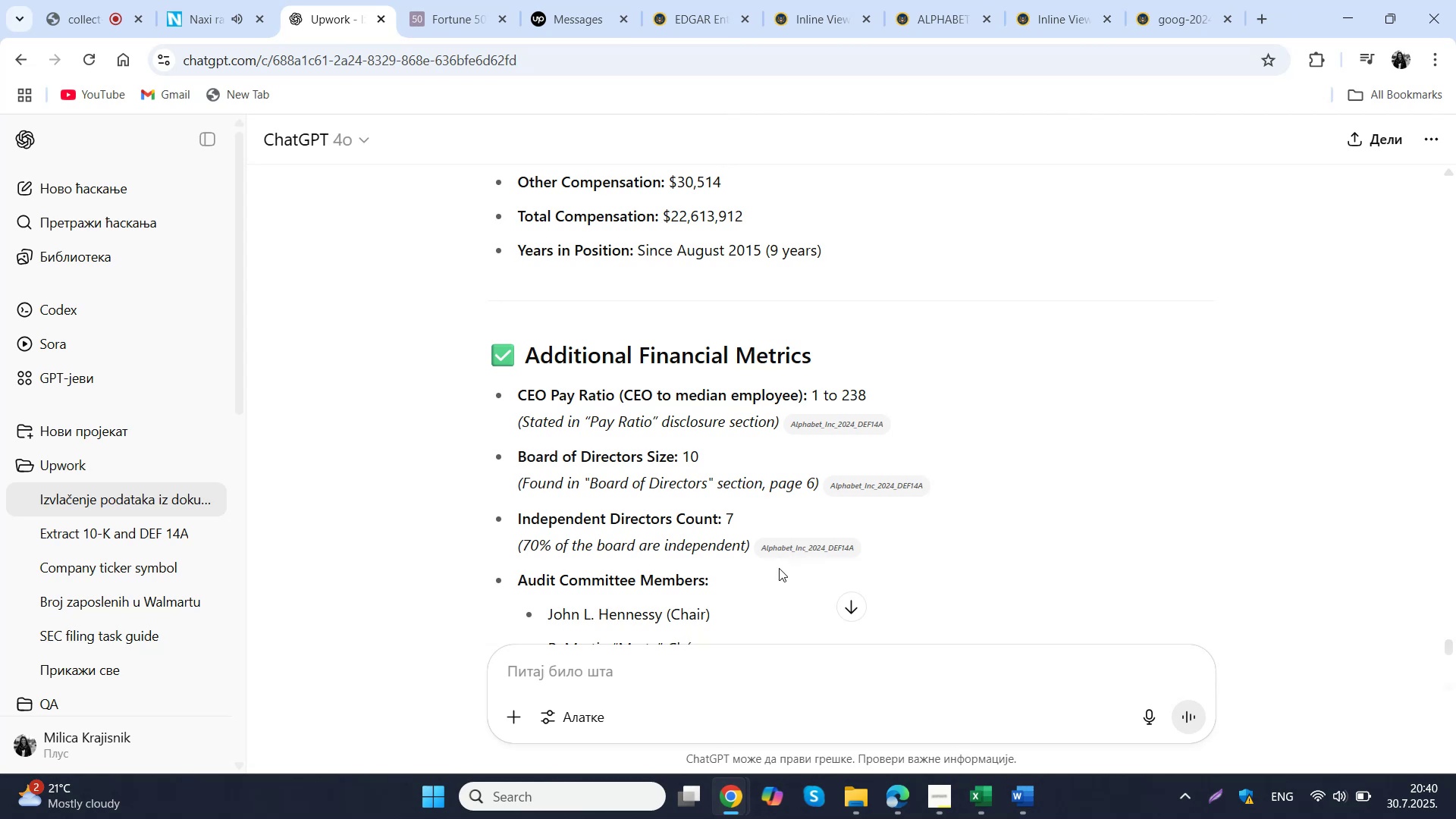 
wait(13.43)
 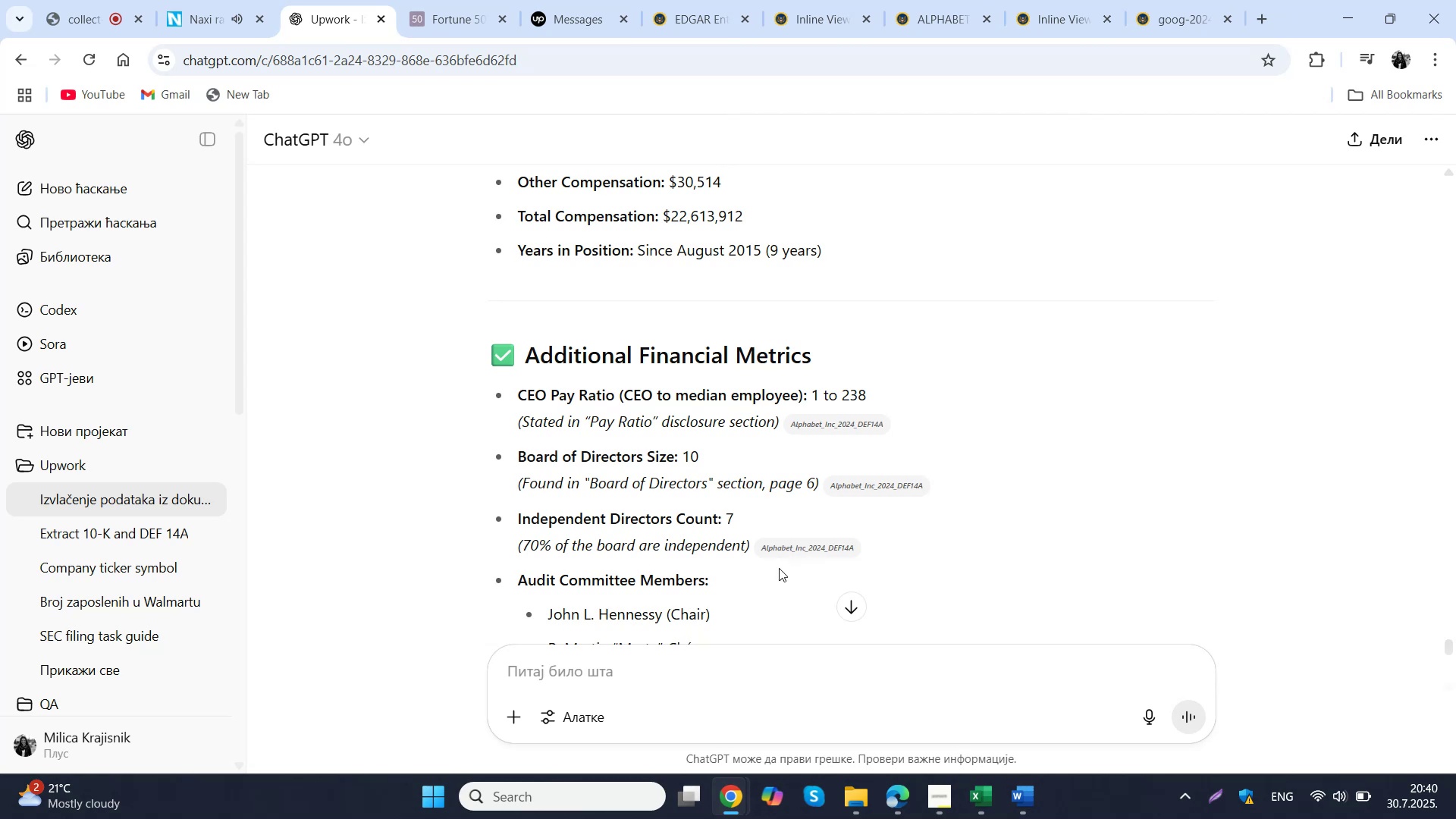 
left_click([916, 694])
 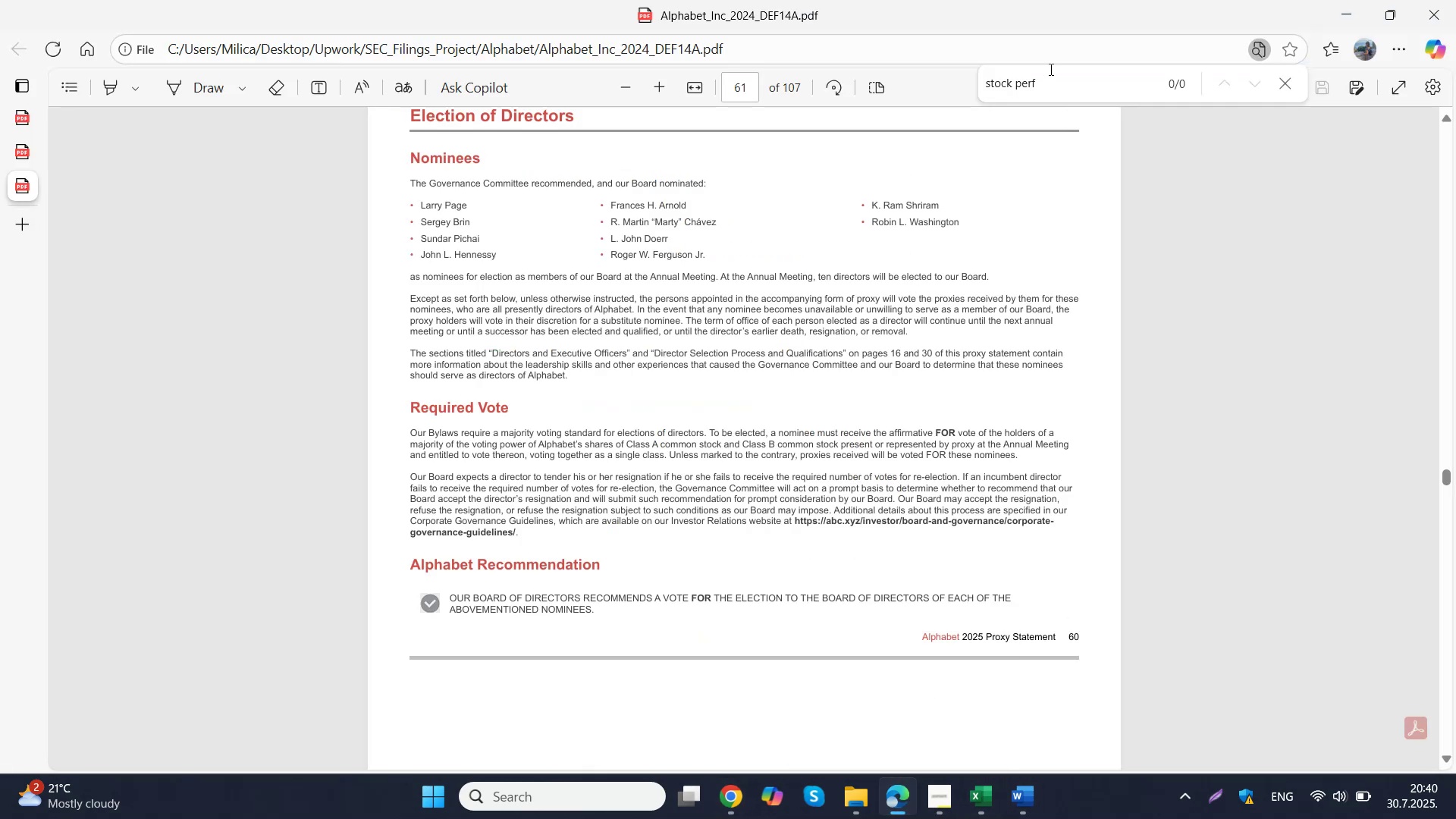 
left_click_drag(start_coordinate=[1050, 82], to_coordinate=[982, 79])
 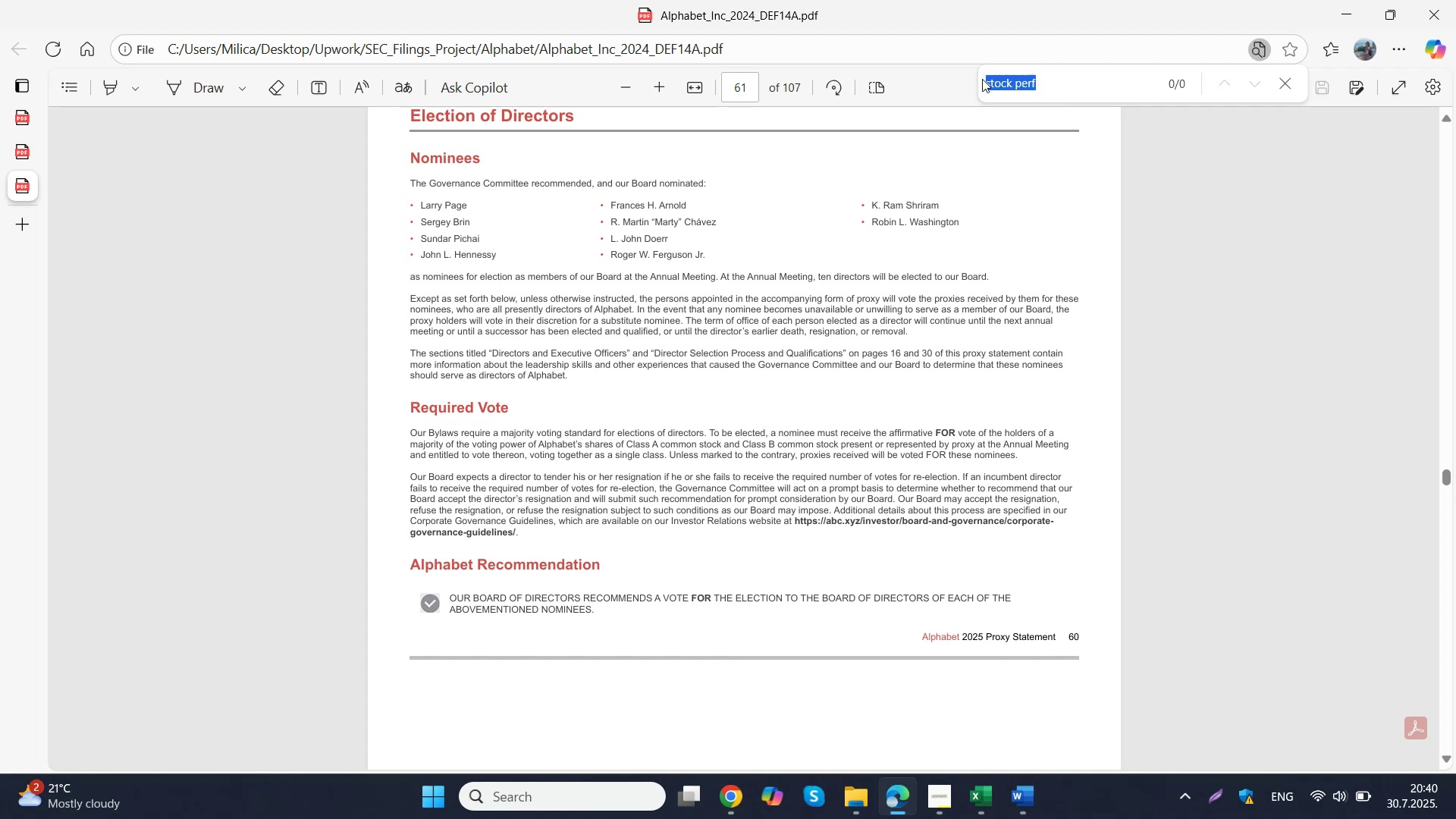 
key(Numpad6)
 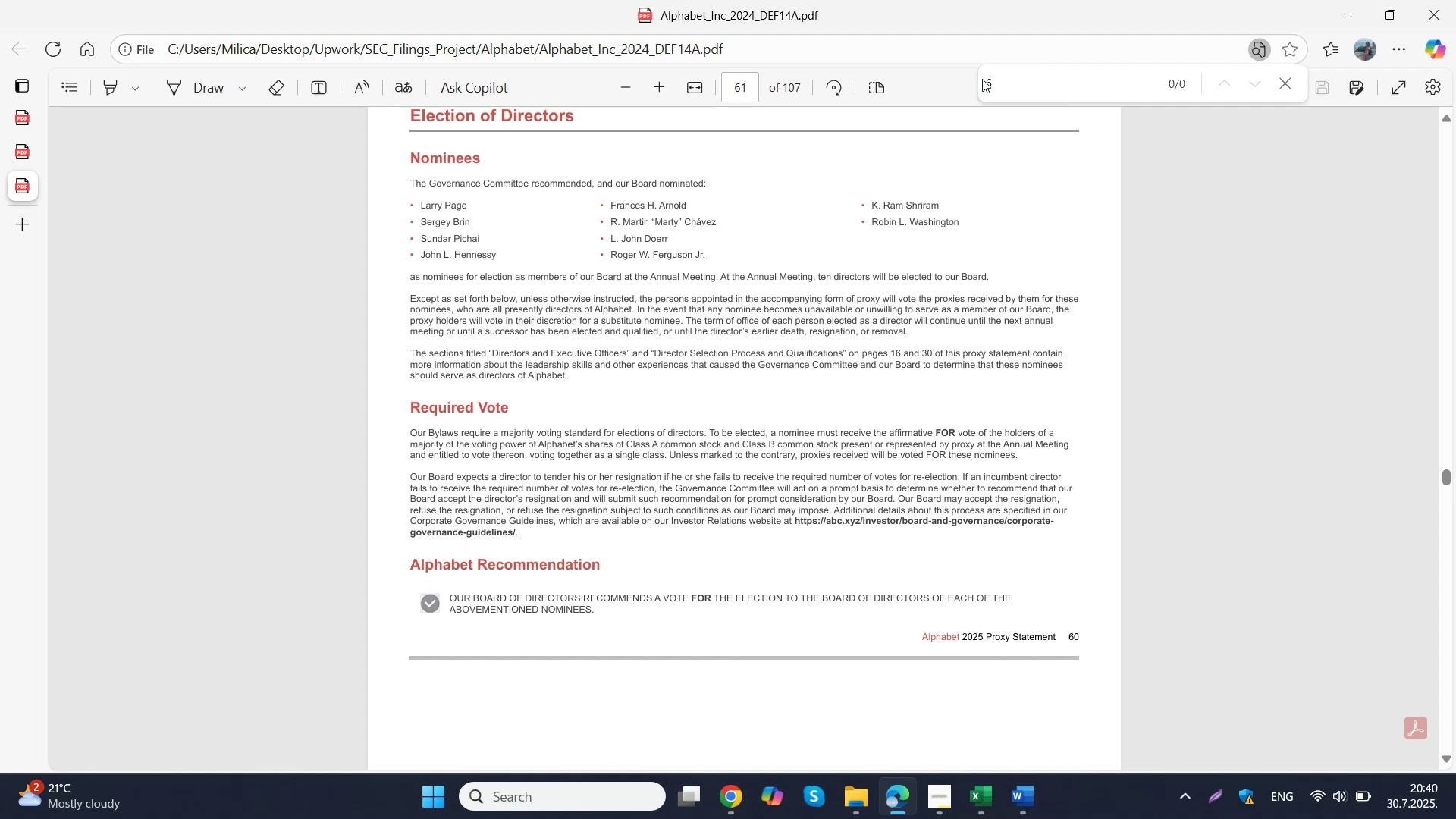 
key(NumpadEnter)
 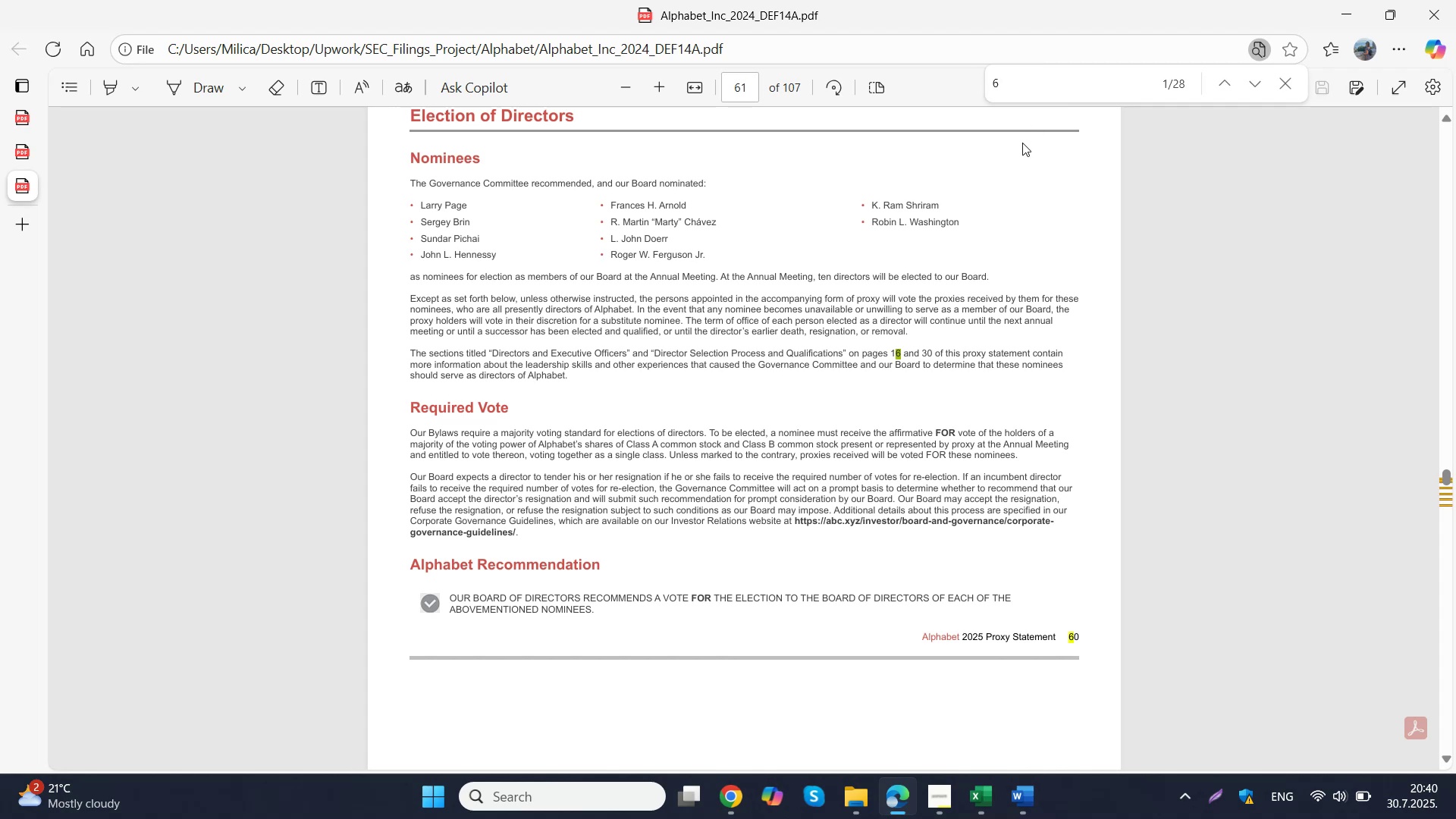 
mouse_move([994, 244])
 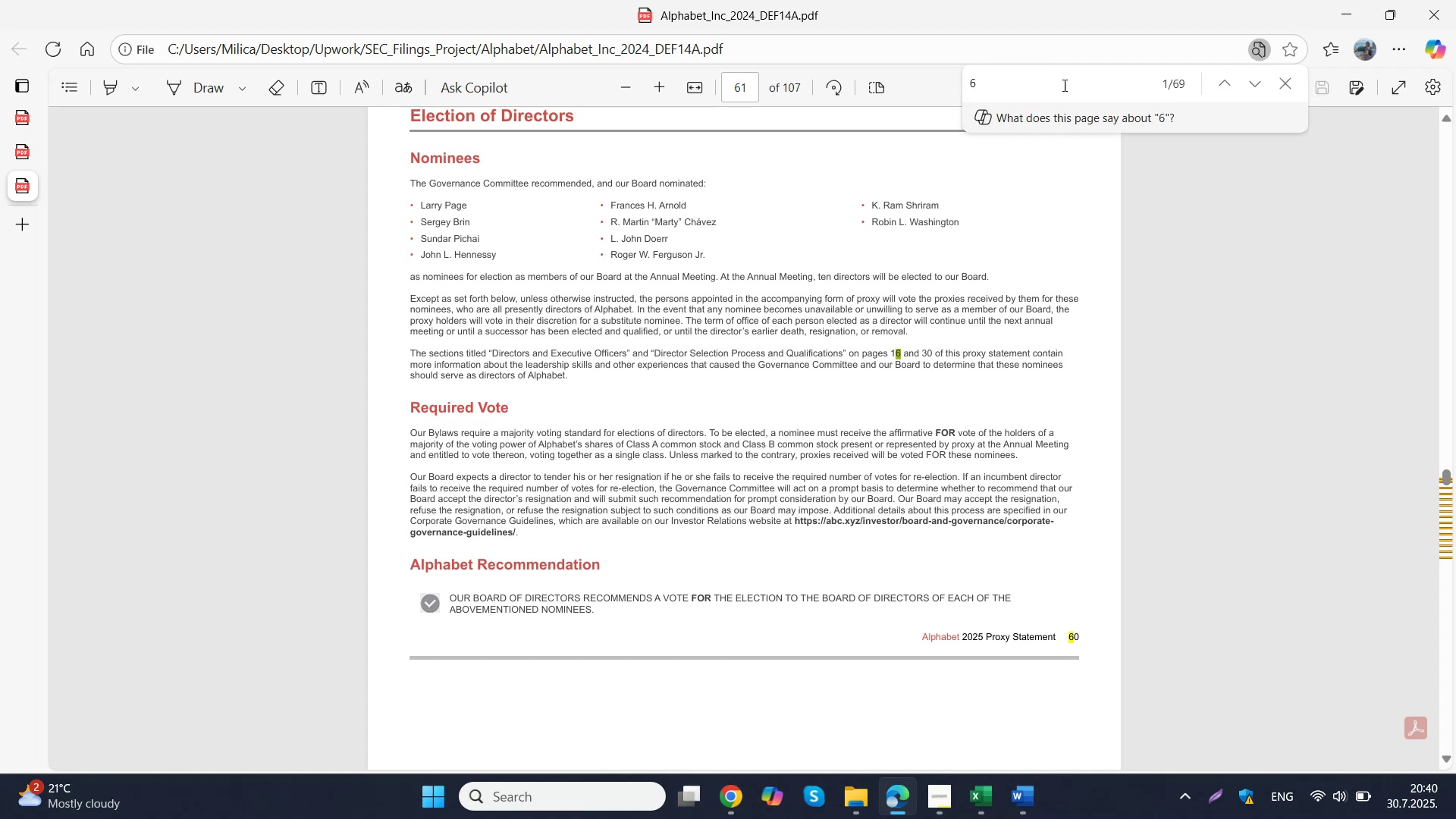 
left_click([980, 185])
 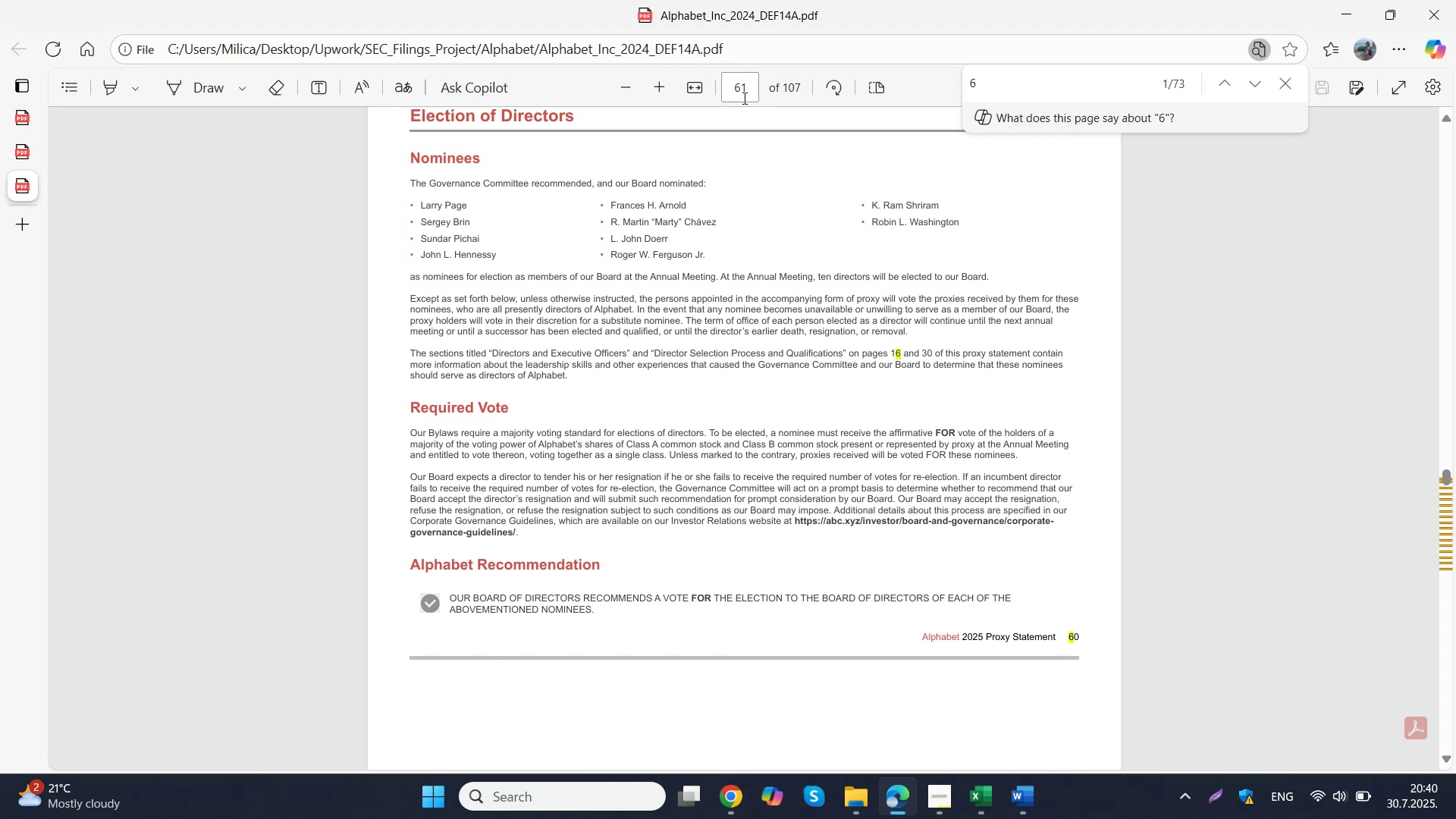 
left_click([745, 98])
 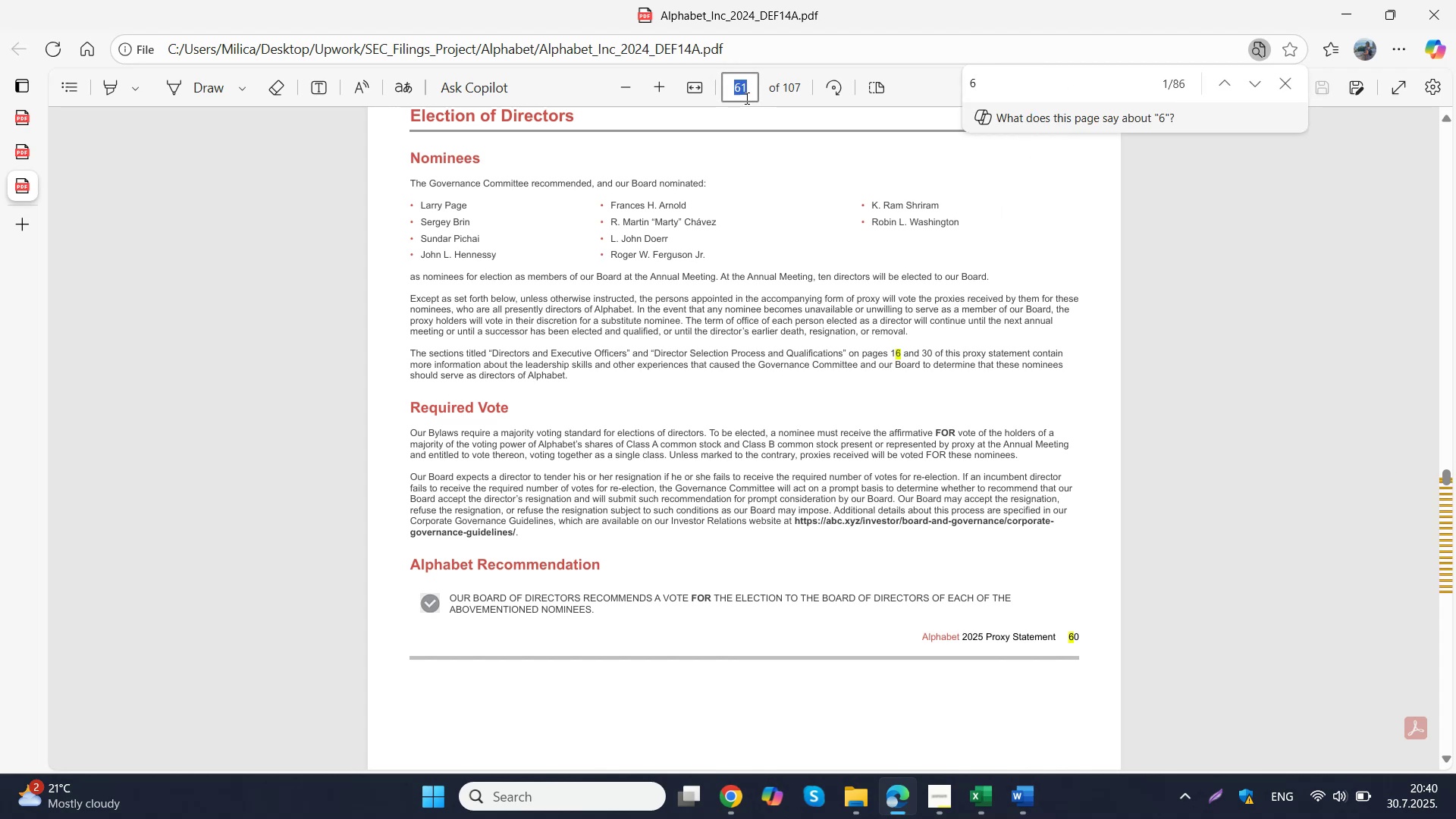 
key(Numpad6)
 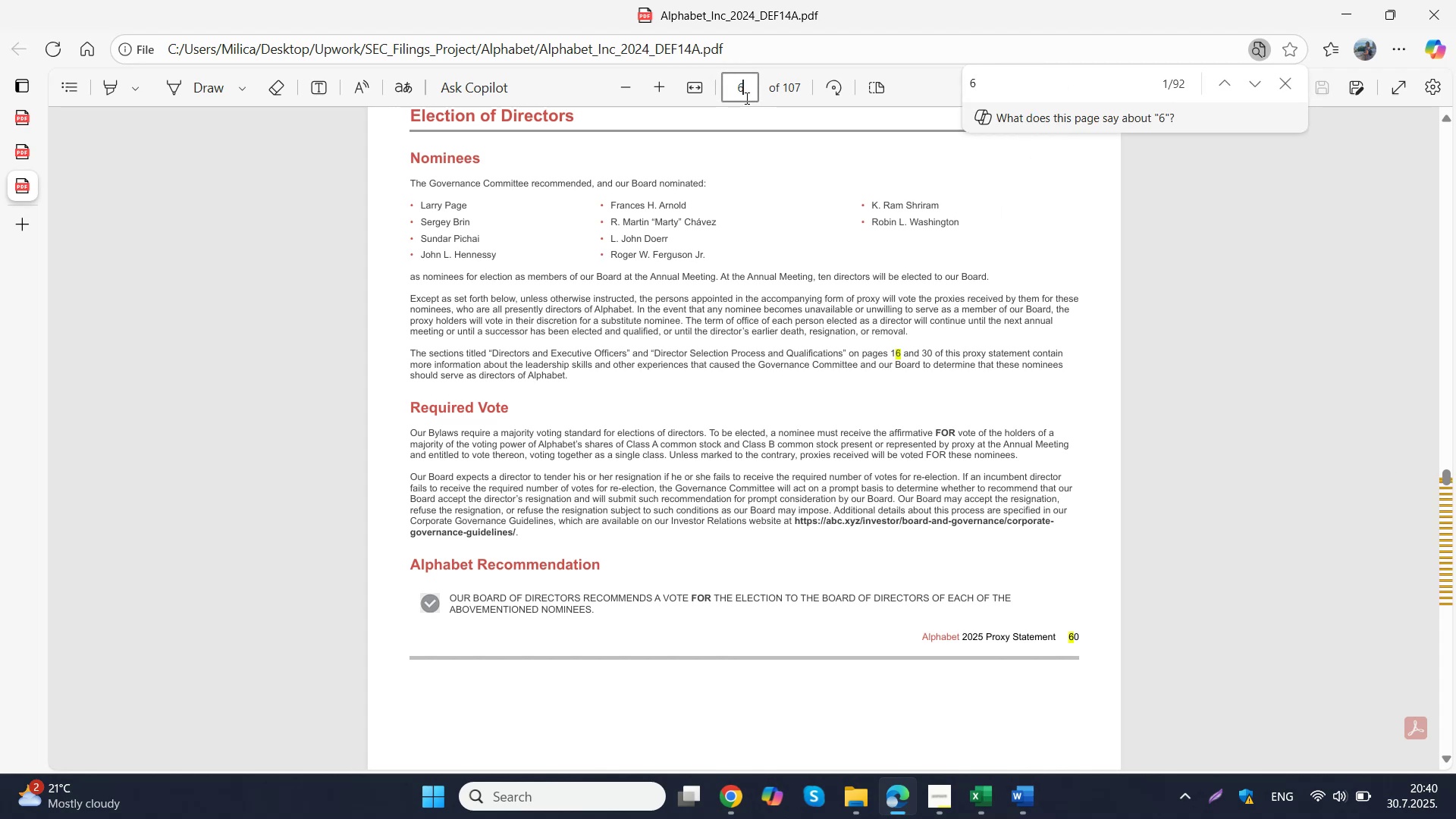 
key(NumpadEnter)
 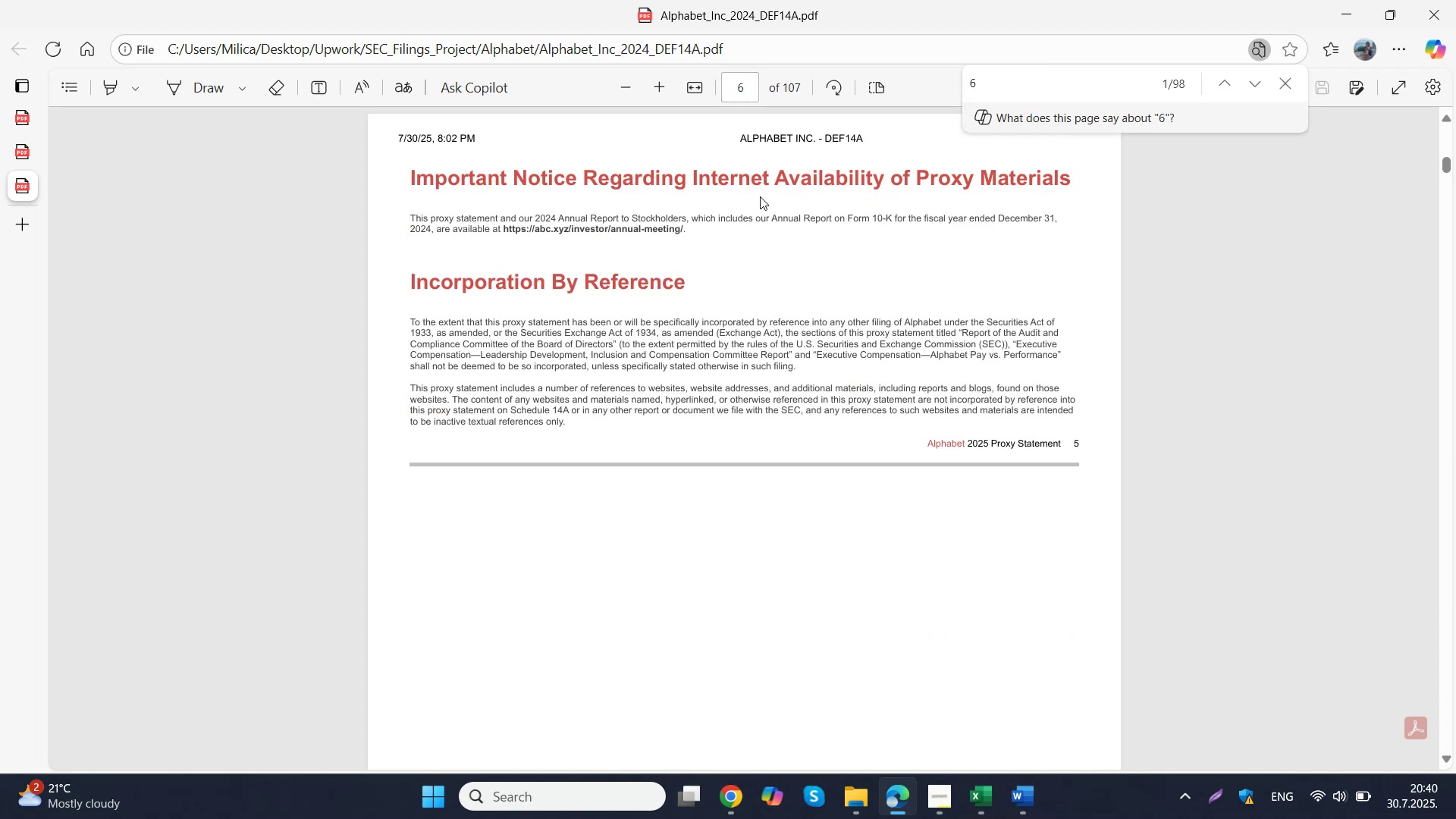 
scroll: coordinate [755, 196], scroll_direction: down, amount: 6.0
 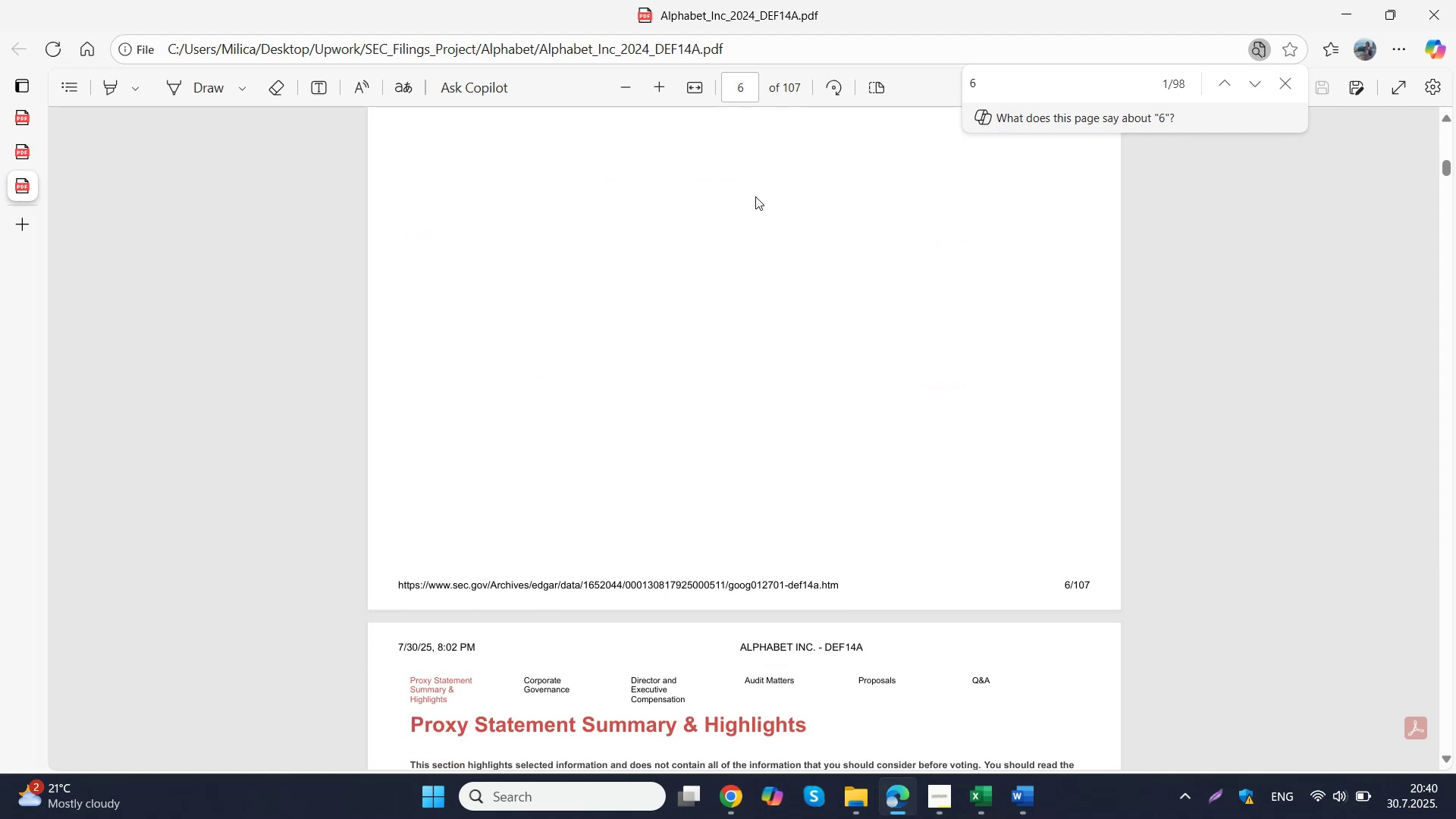 
scroll: coordinate [755, 196], scroll_direction: up, amount: 6.0
 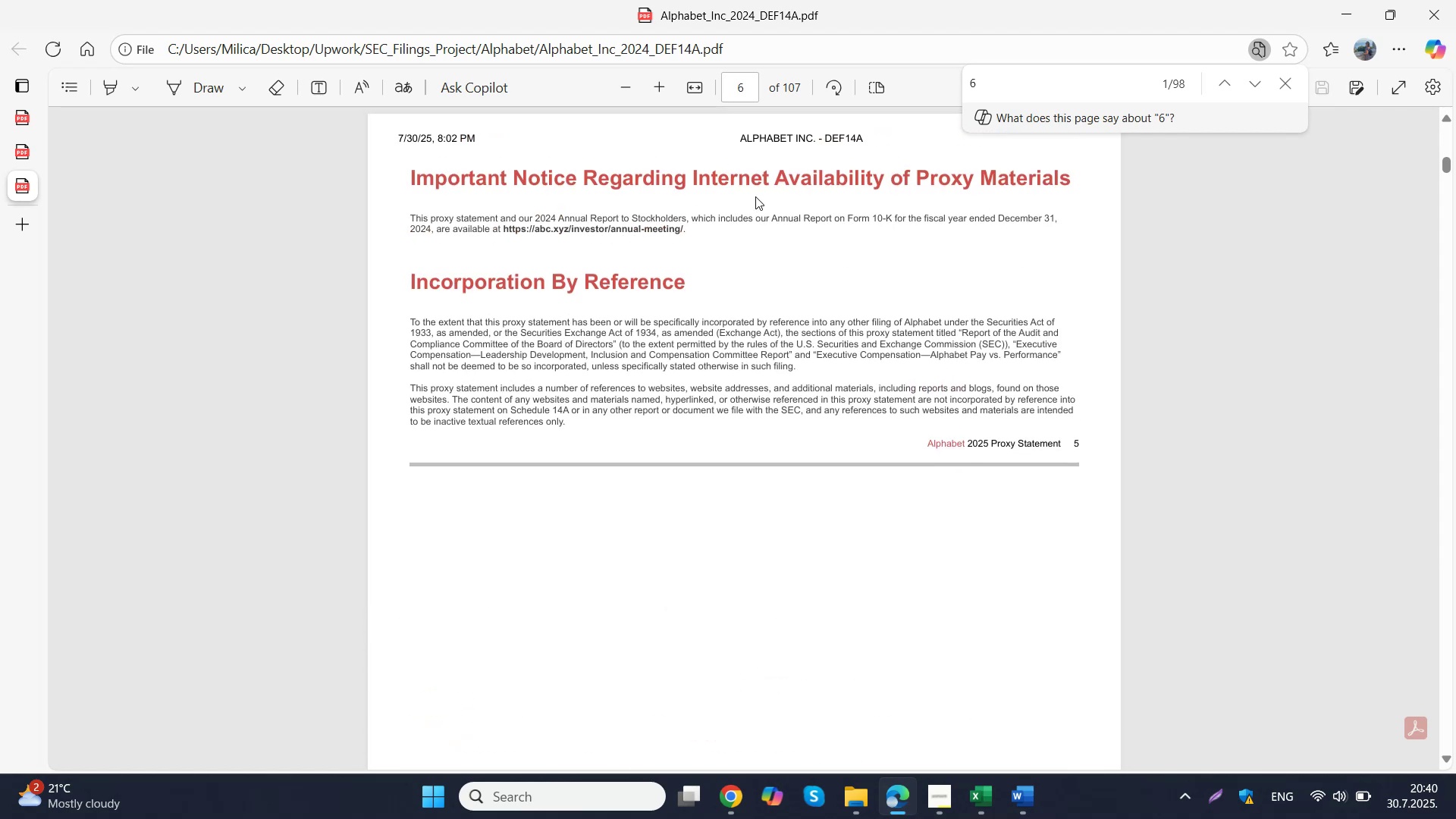 
left_click([755, 196])
 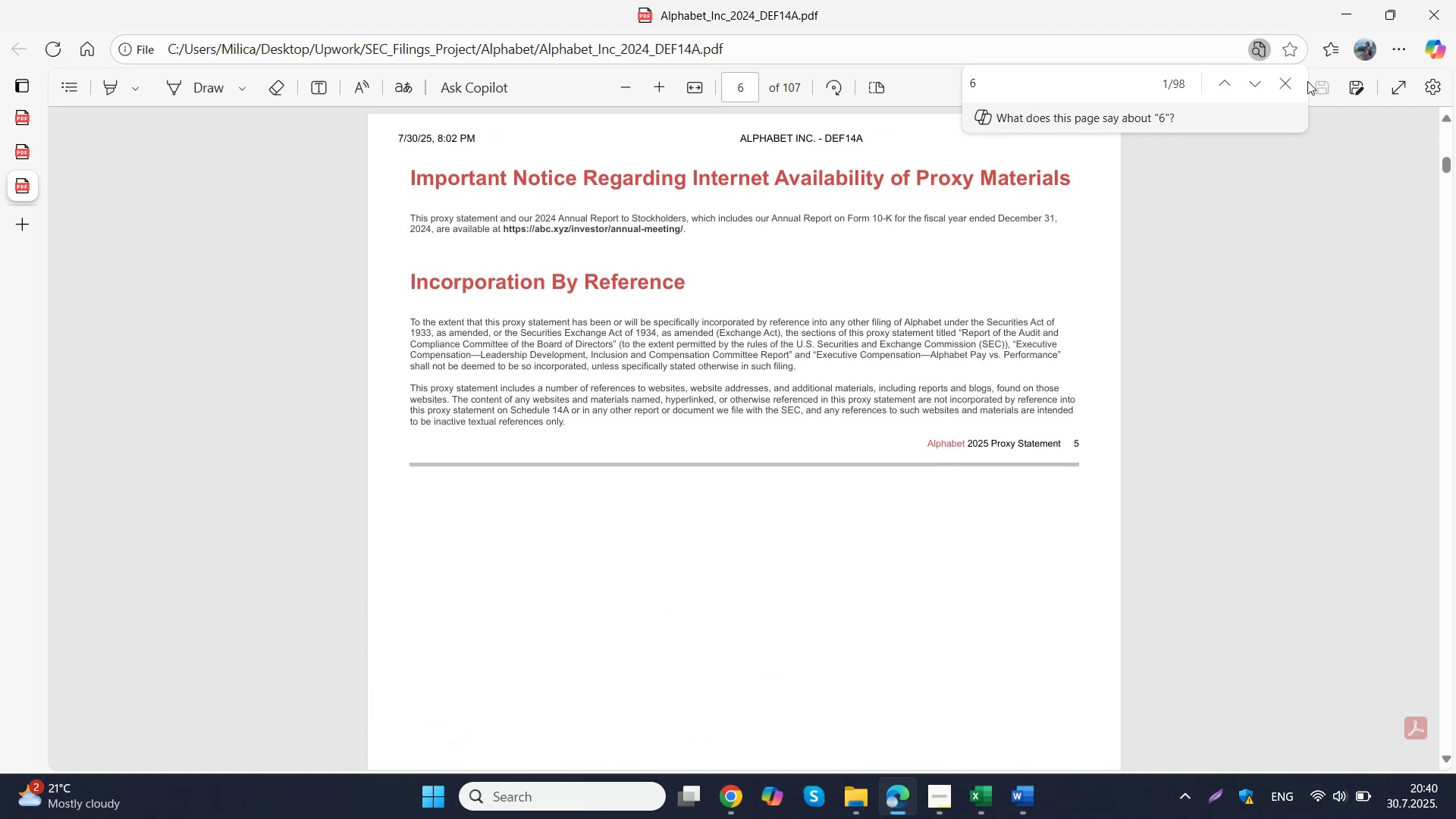 
left_click([1288, 81])
 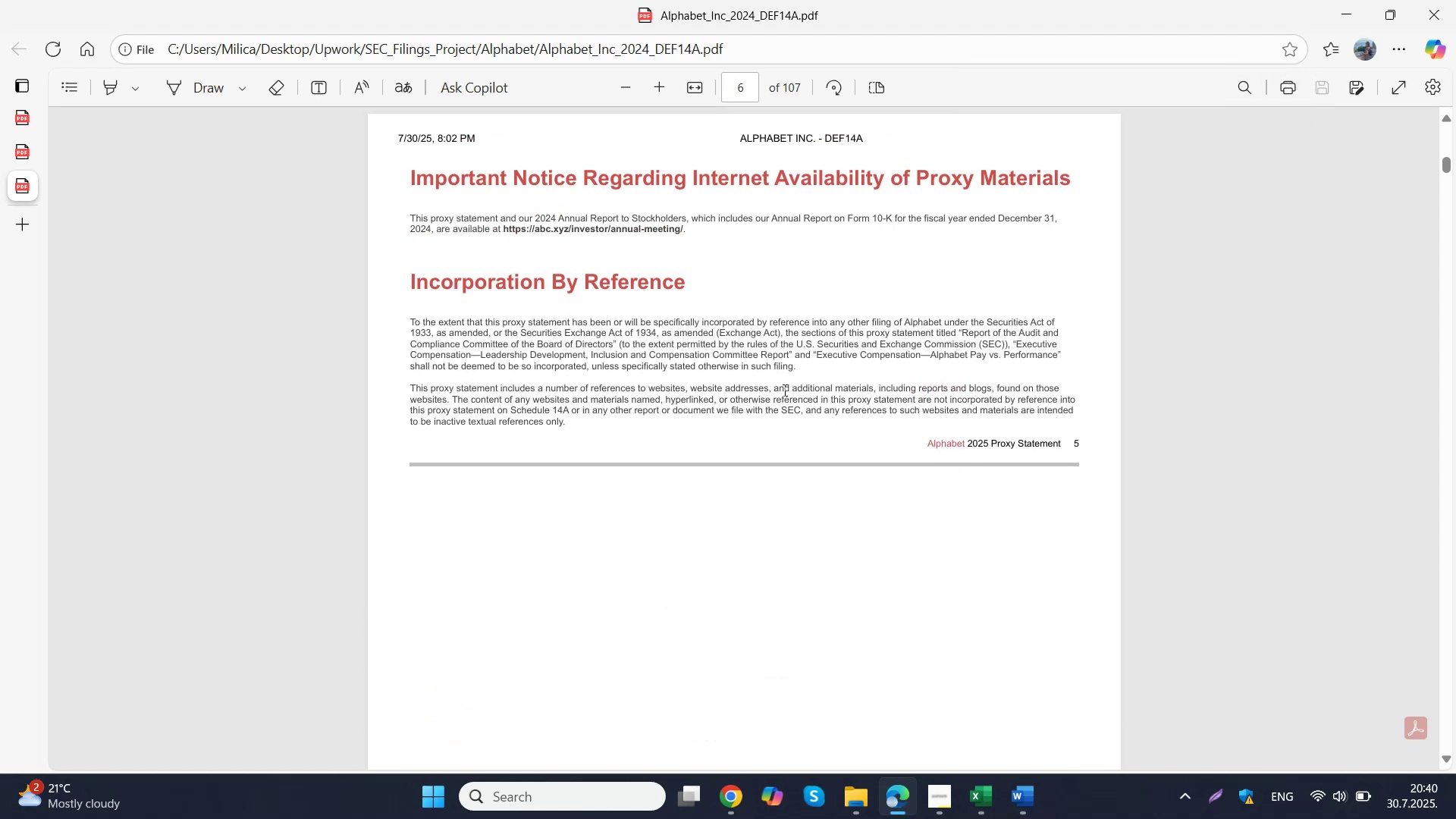 
scroll: coordinate [778, 391], scroll_direction: up, amount: 2.0
 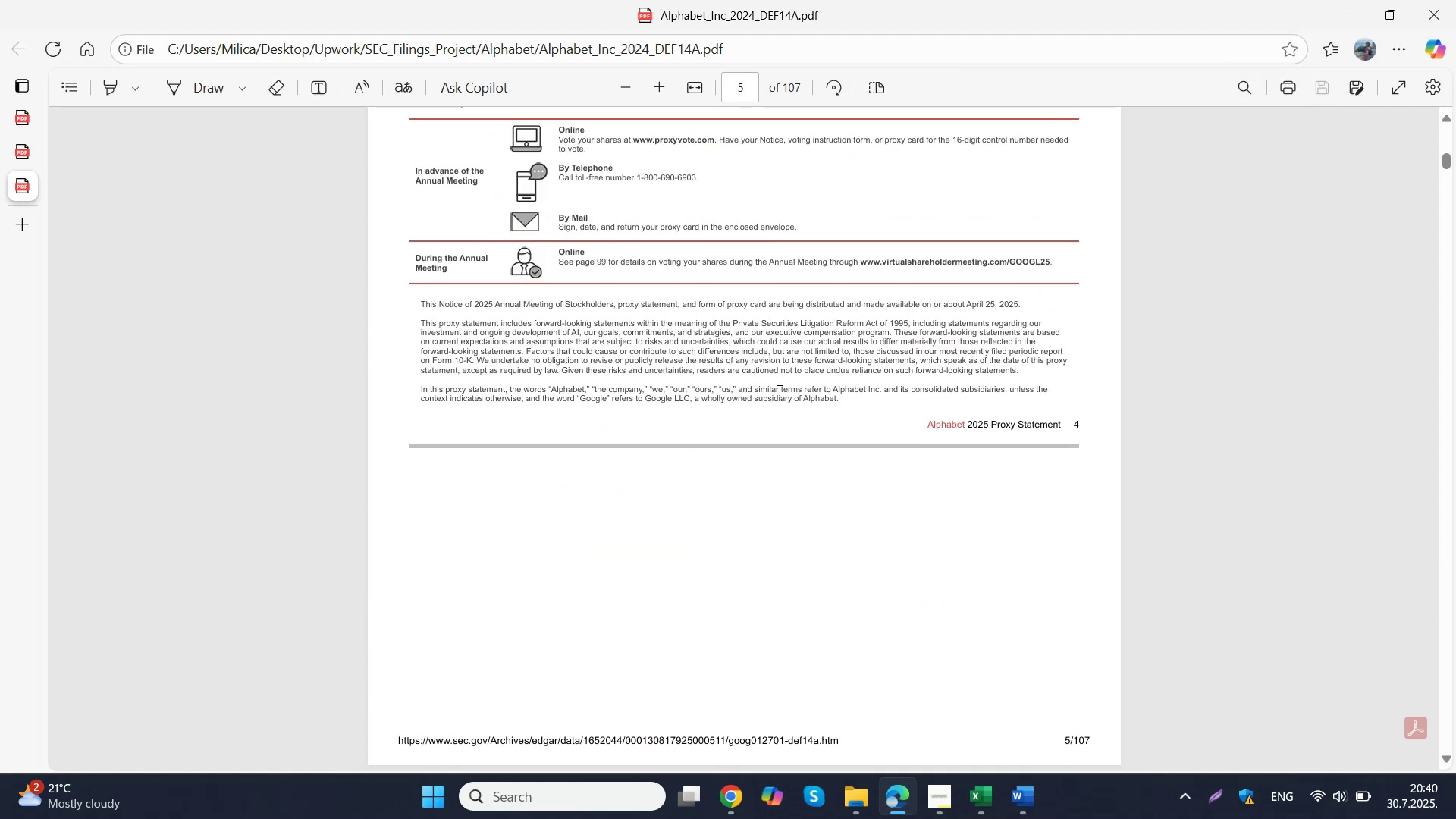 
scroll: coordinate [778, 391], scroll_direction: down, amount: 13.0
 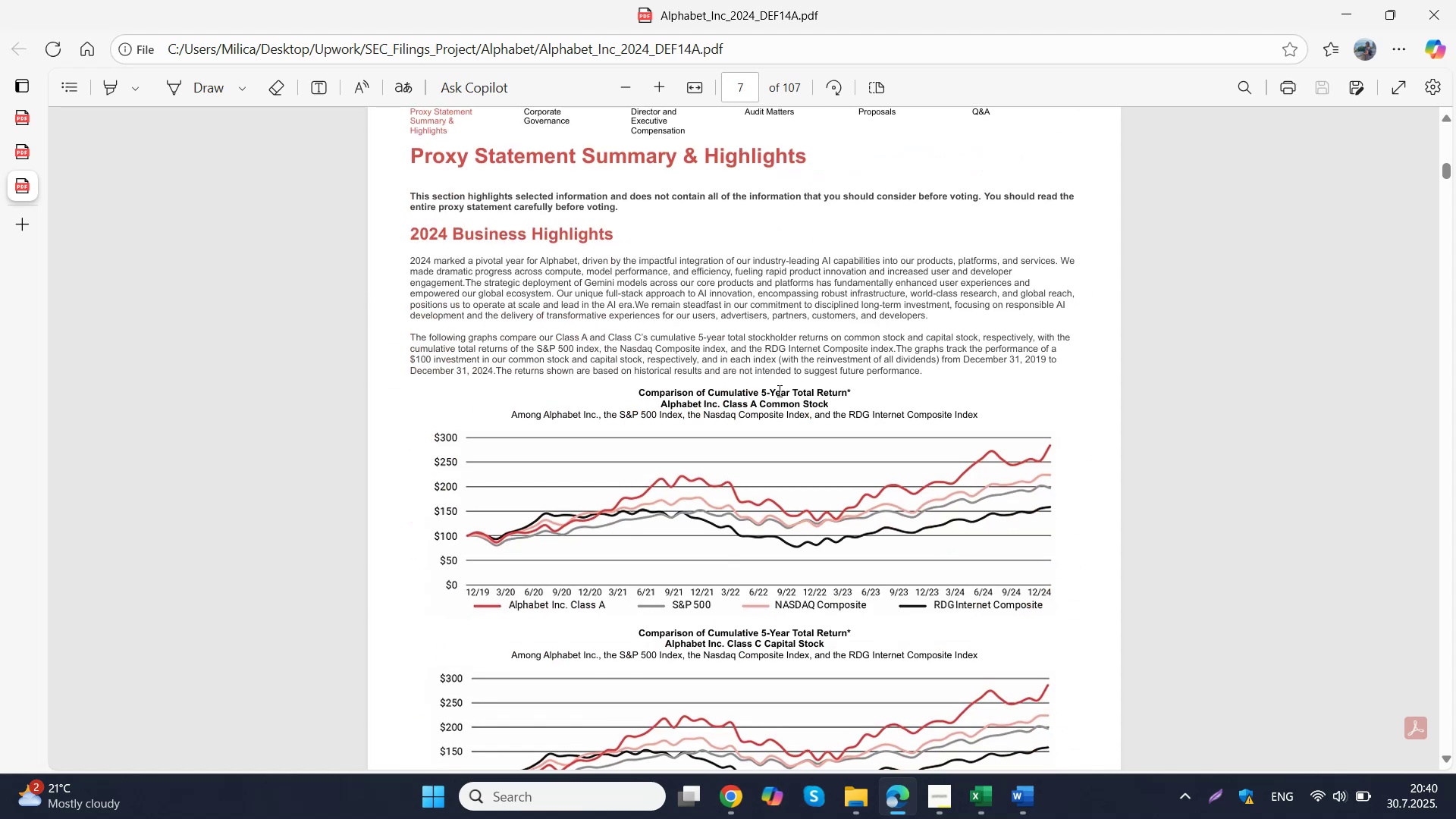 
key(Control+F)
 